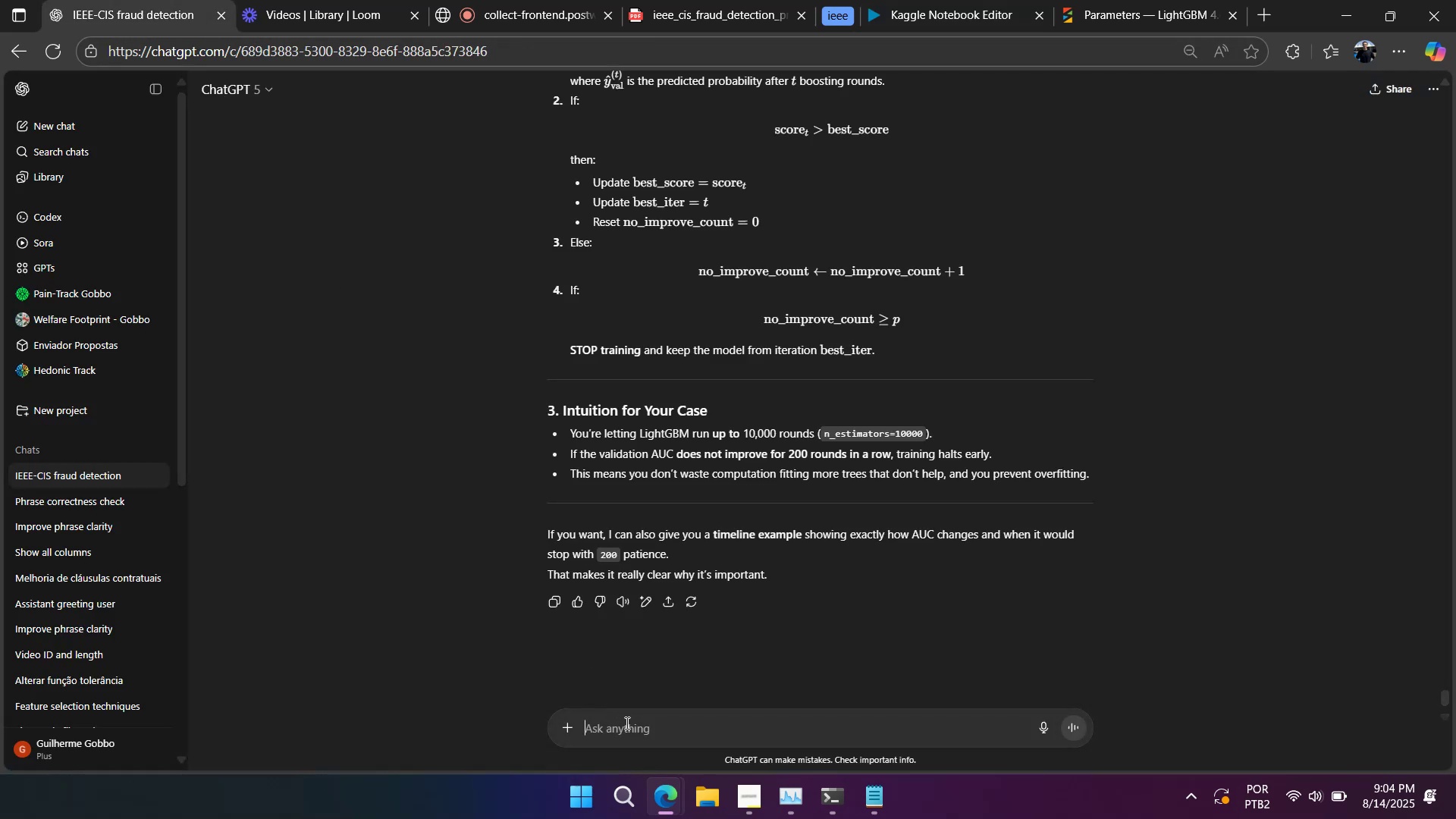 
key(Enter)
 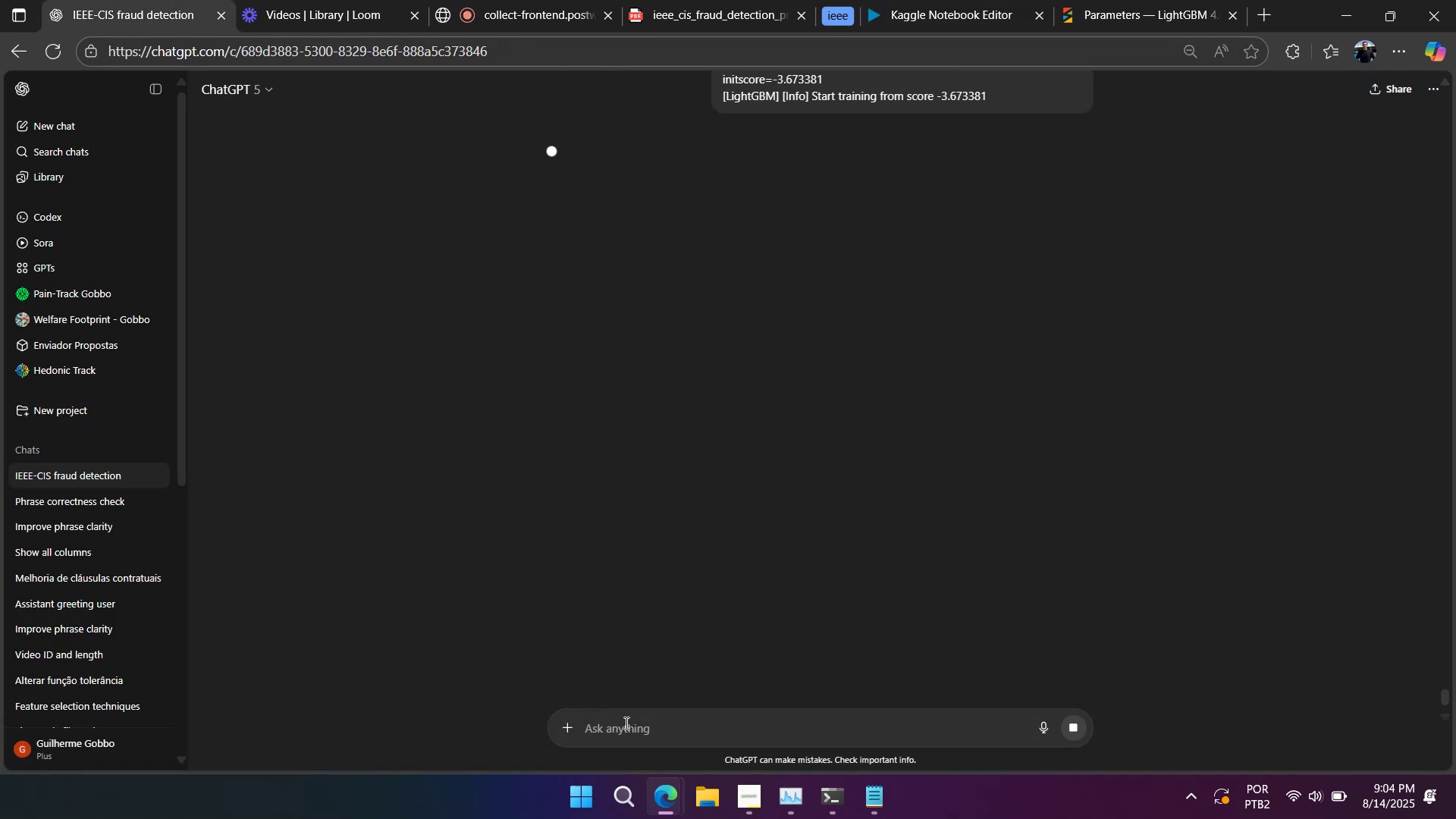 
wait(7.66)
 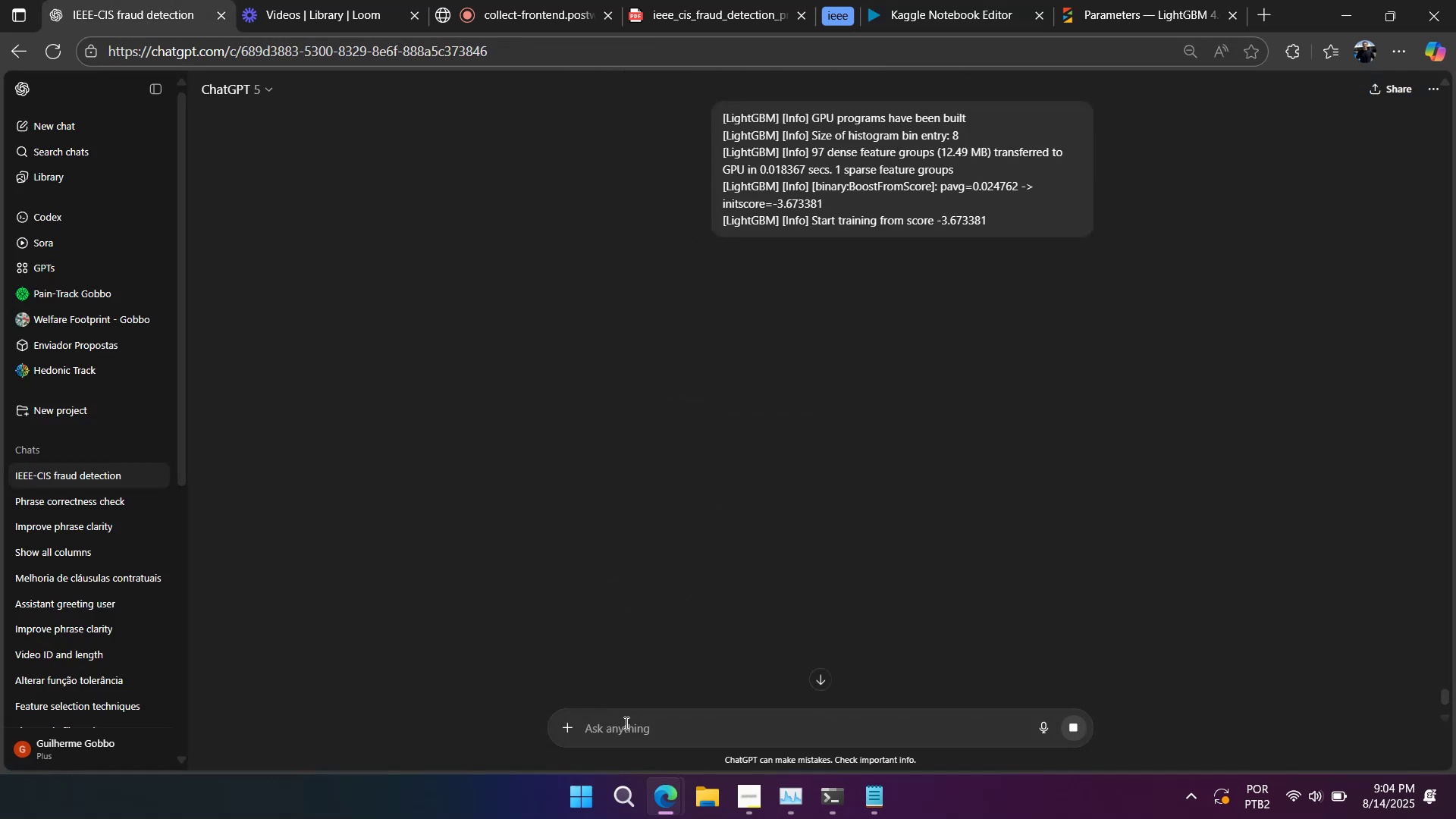 
left_click([968, 18])
 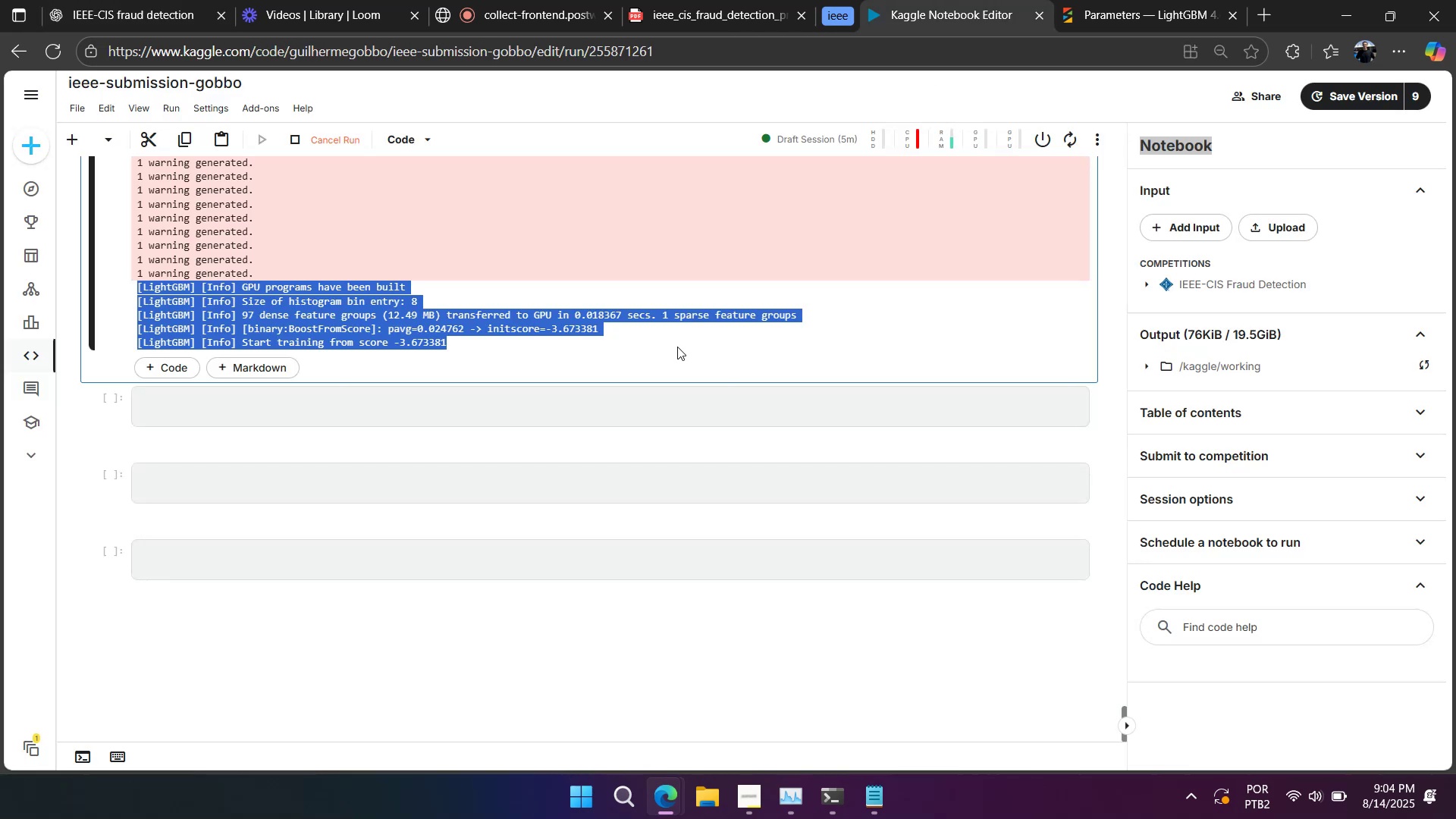 
scroll: coordinate [593, 459], scroll_direction: up, amount: 12.0
 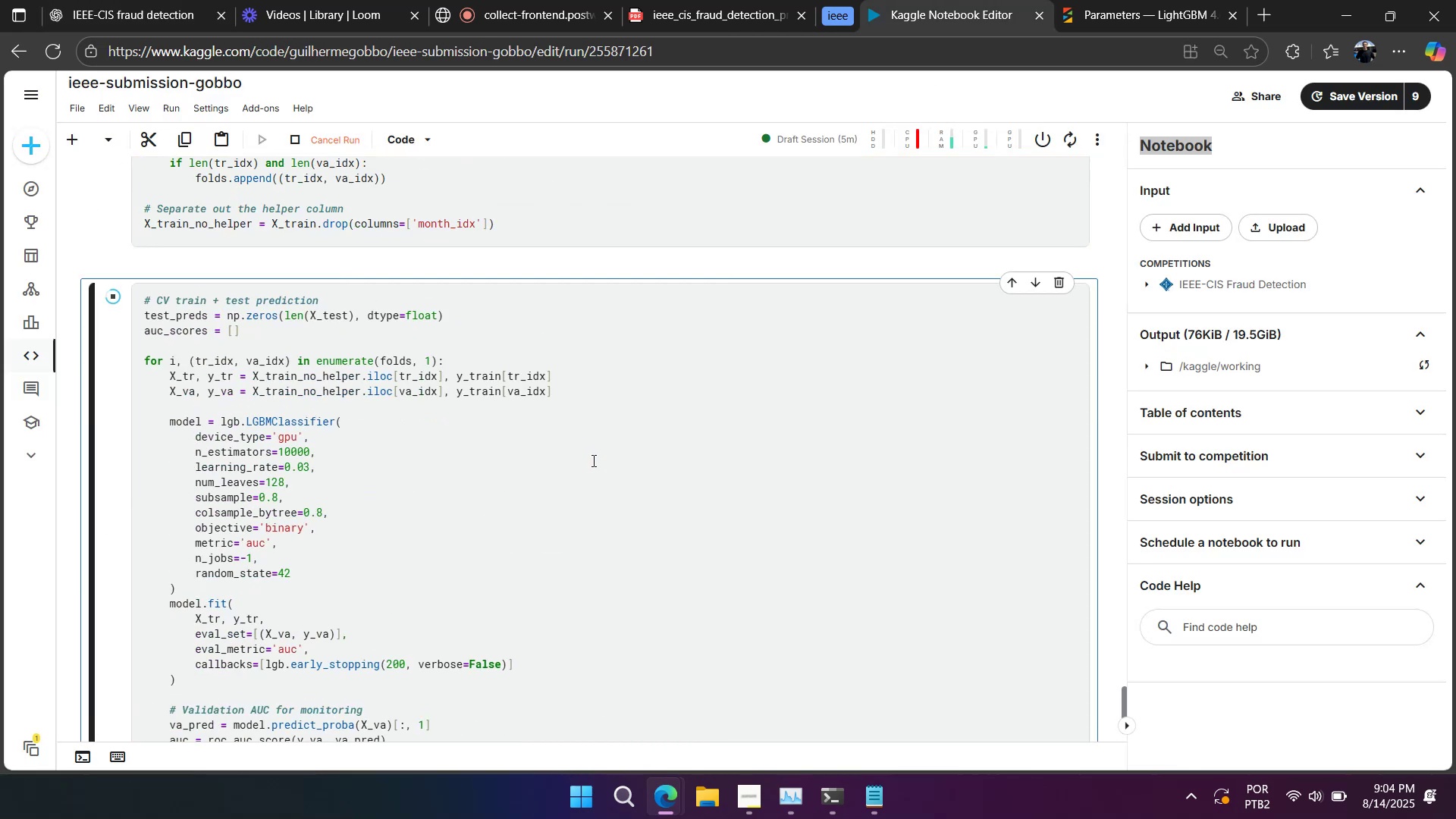 
scroll: coordinate [592, 460], scroll_direction: down, amount: 1.0
 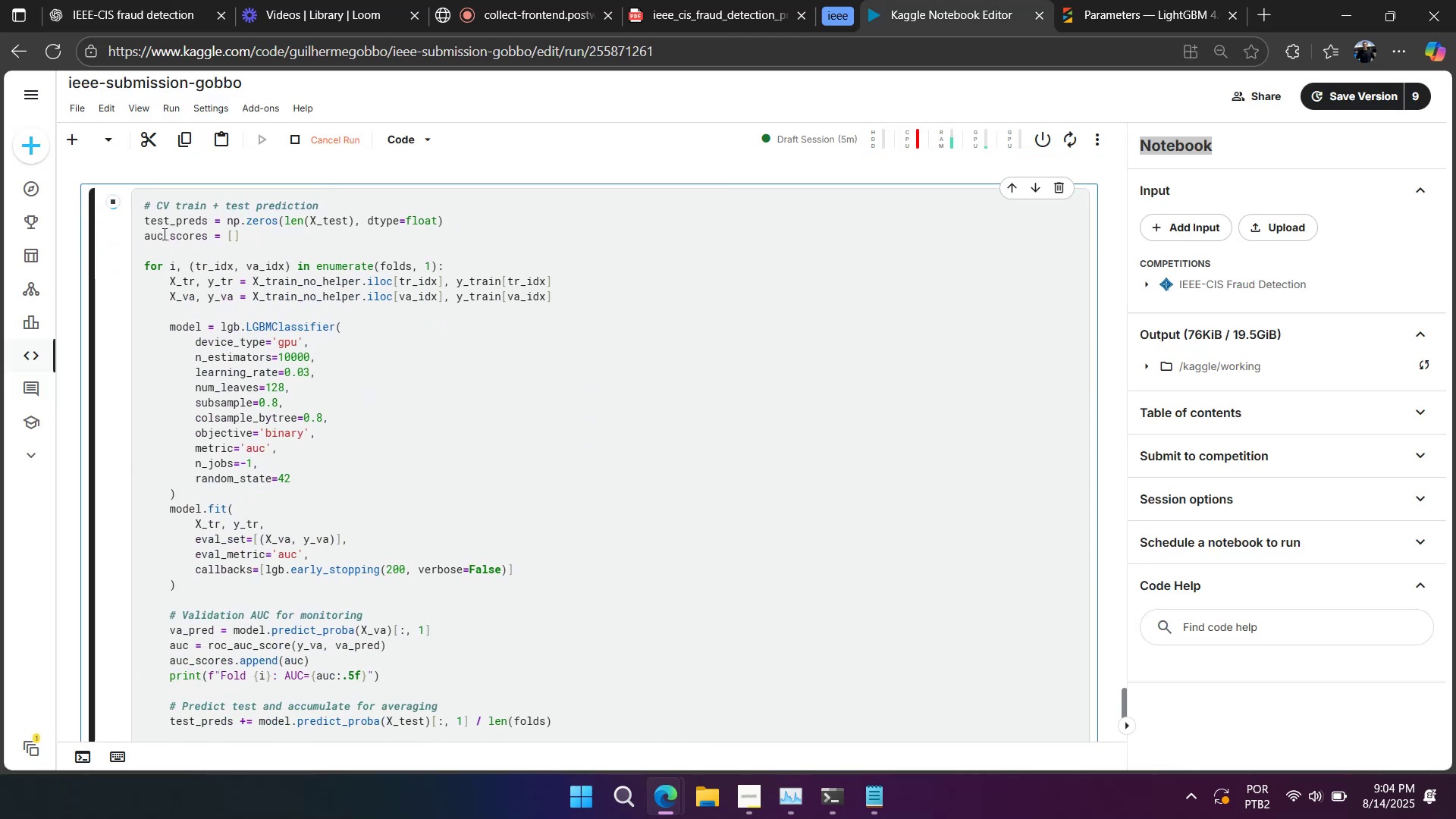 
double_click([164, 234])
 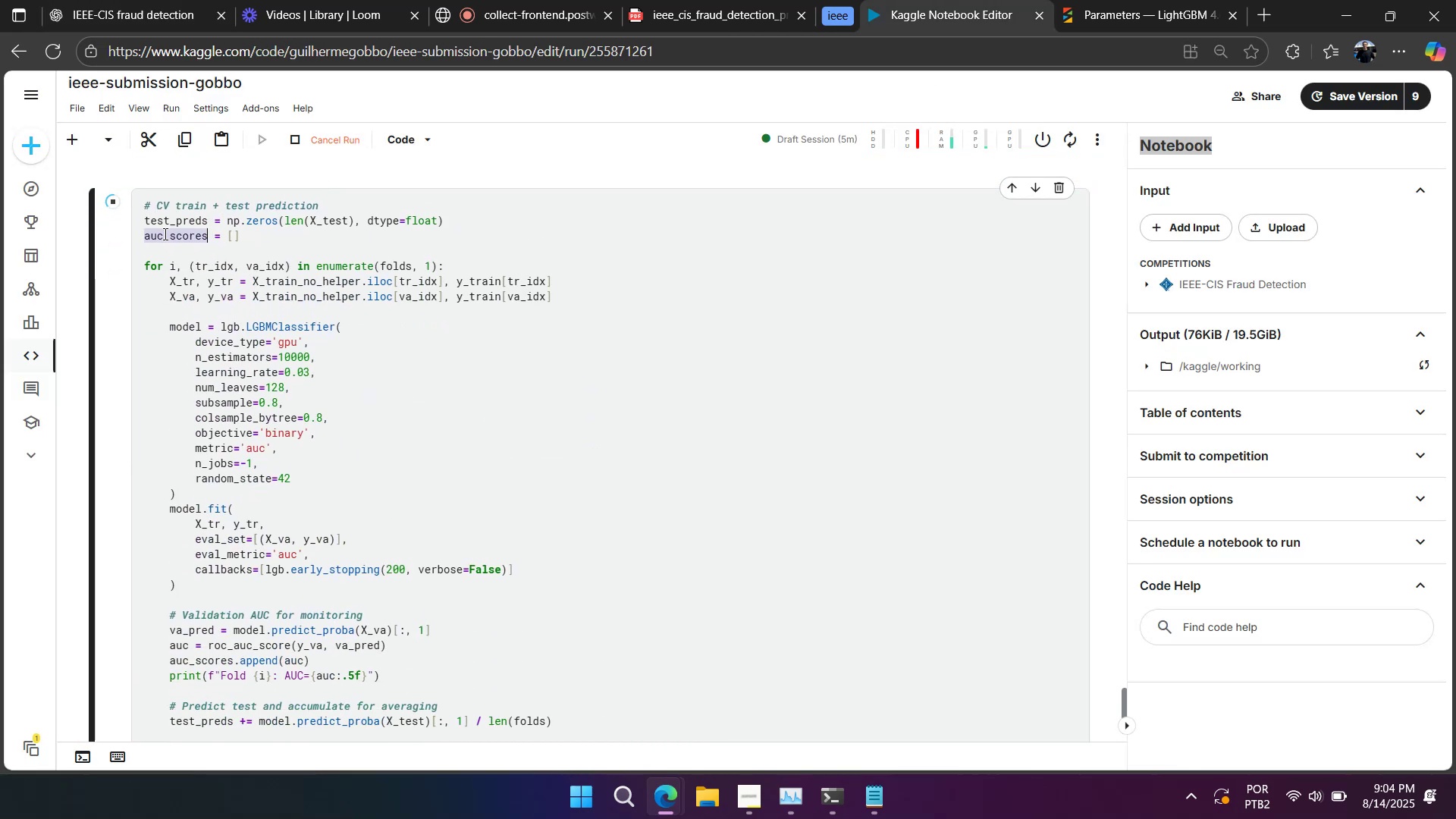 
scroll: coordinate [164, 234], scroll_direction: down, amount: 1.0
 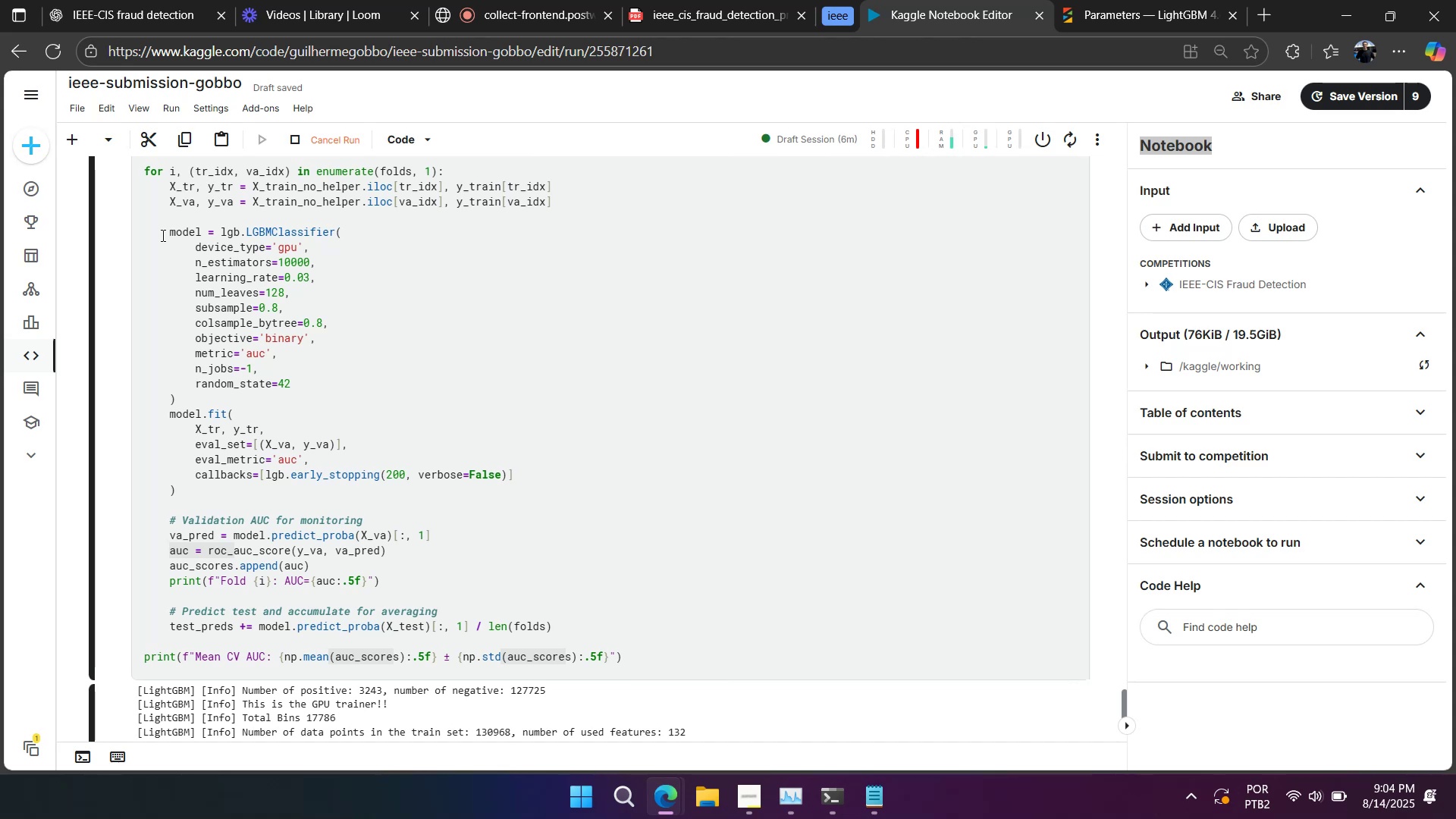 
wait(9.95)
 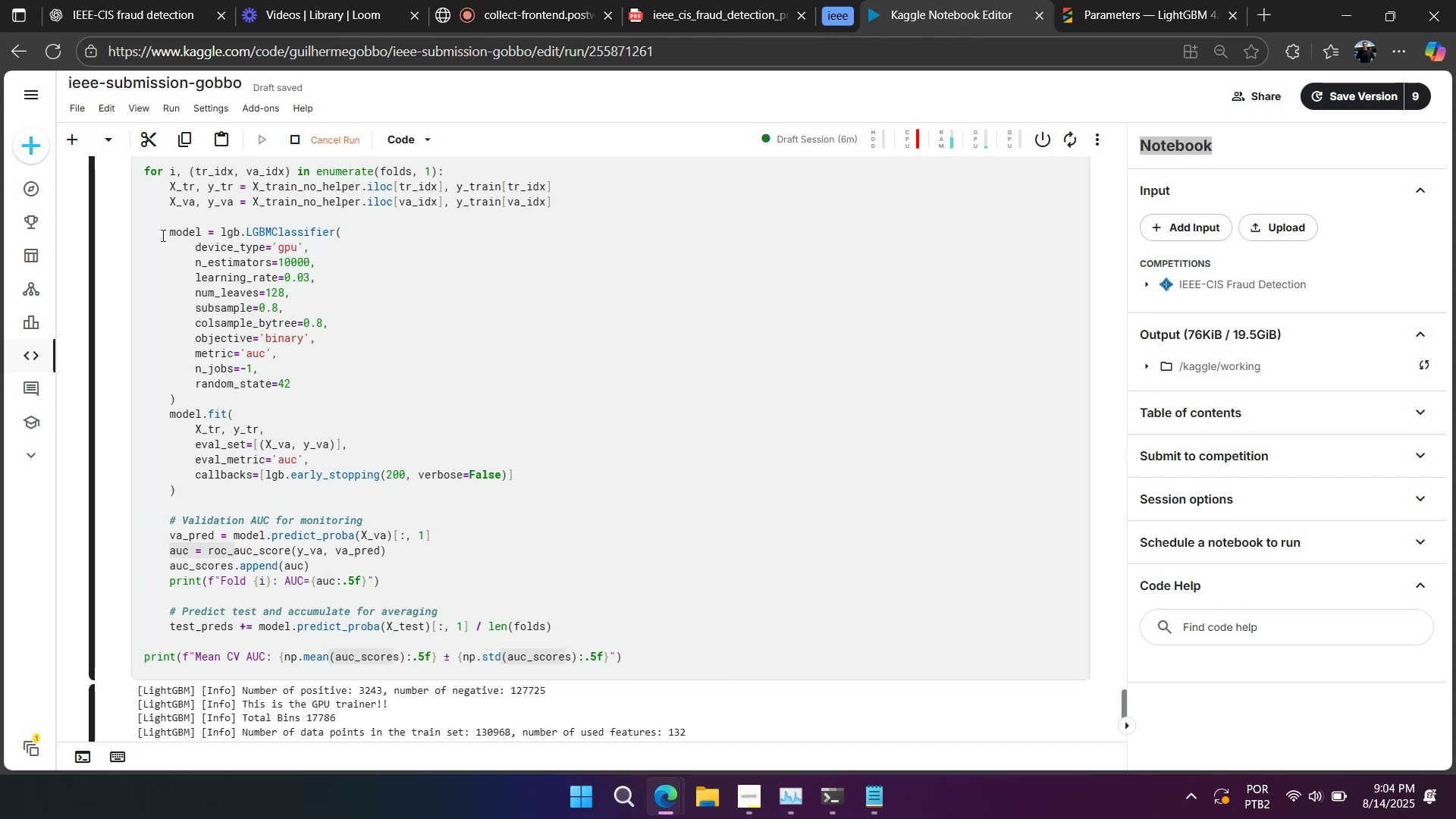 
scroll: coordinate [161, 235], scroll_direction: up, amount: 3.0
 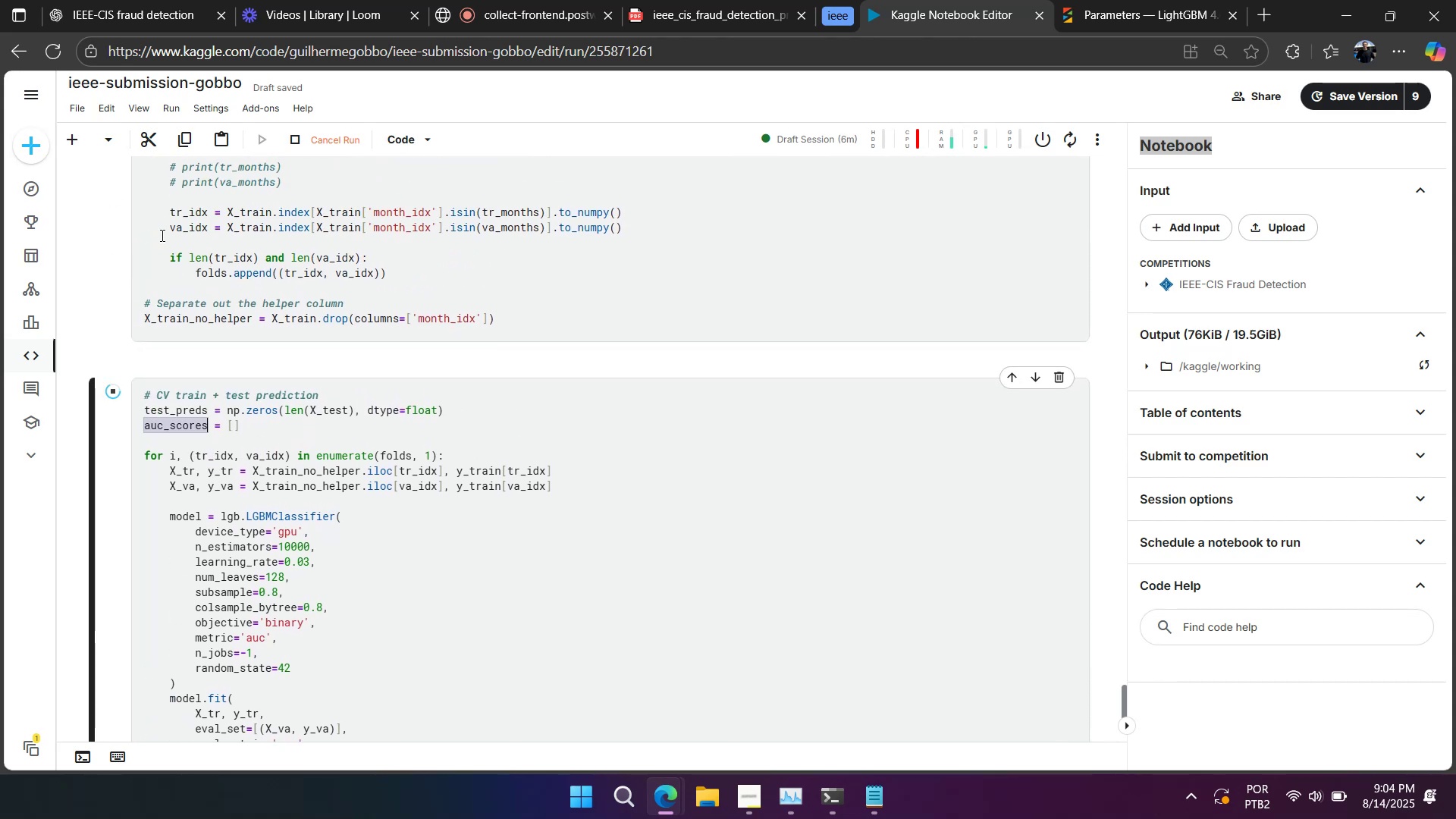 
scroll: coordinate [160, 235], scroll_direction: down, amount: 3.0
 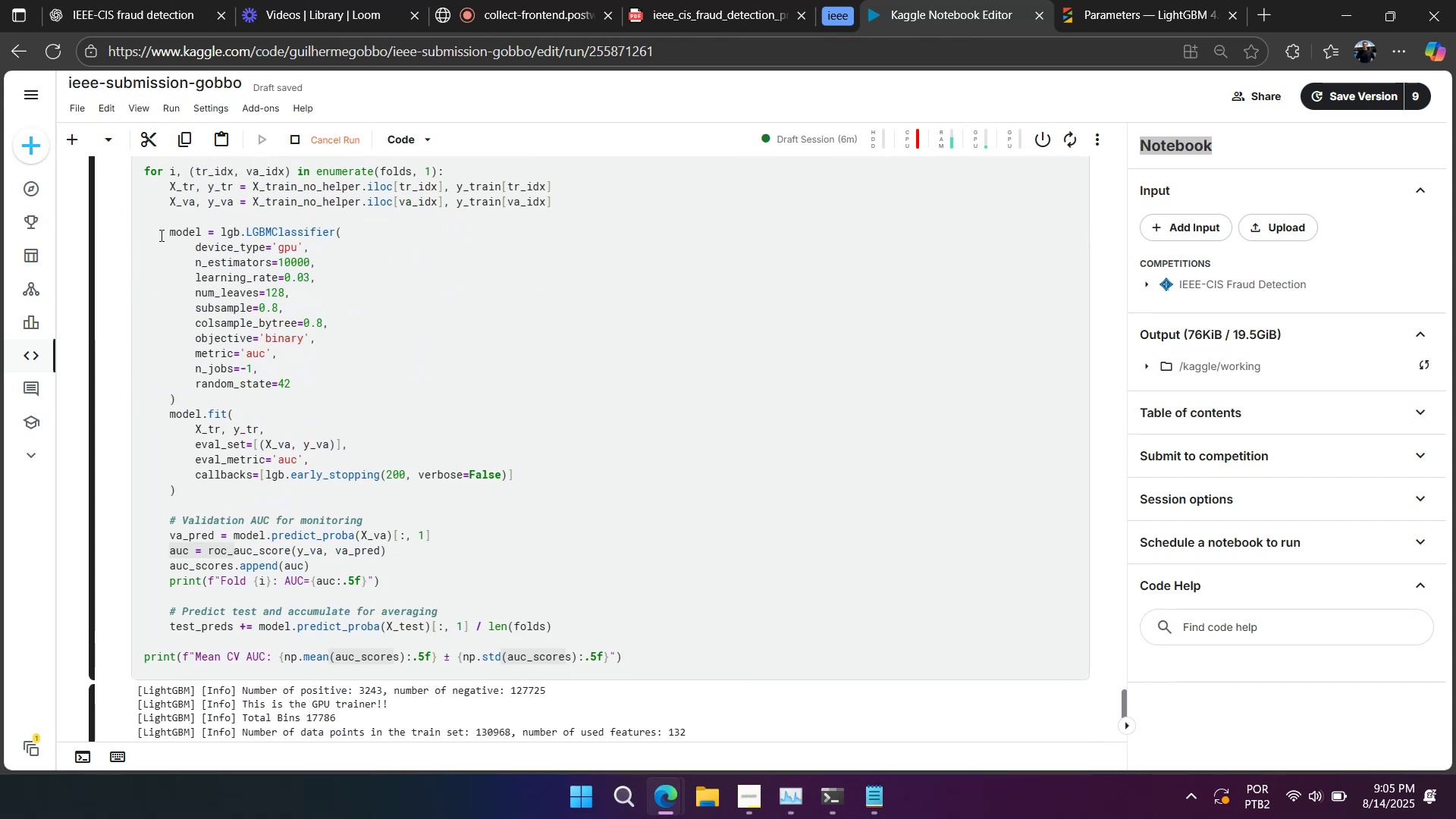 
scroll: coordinate [160, 235], scroll_direction: up, amount: 6.0
 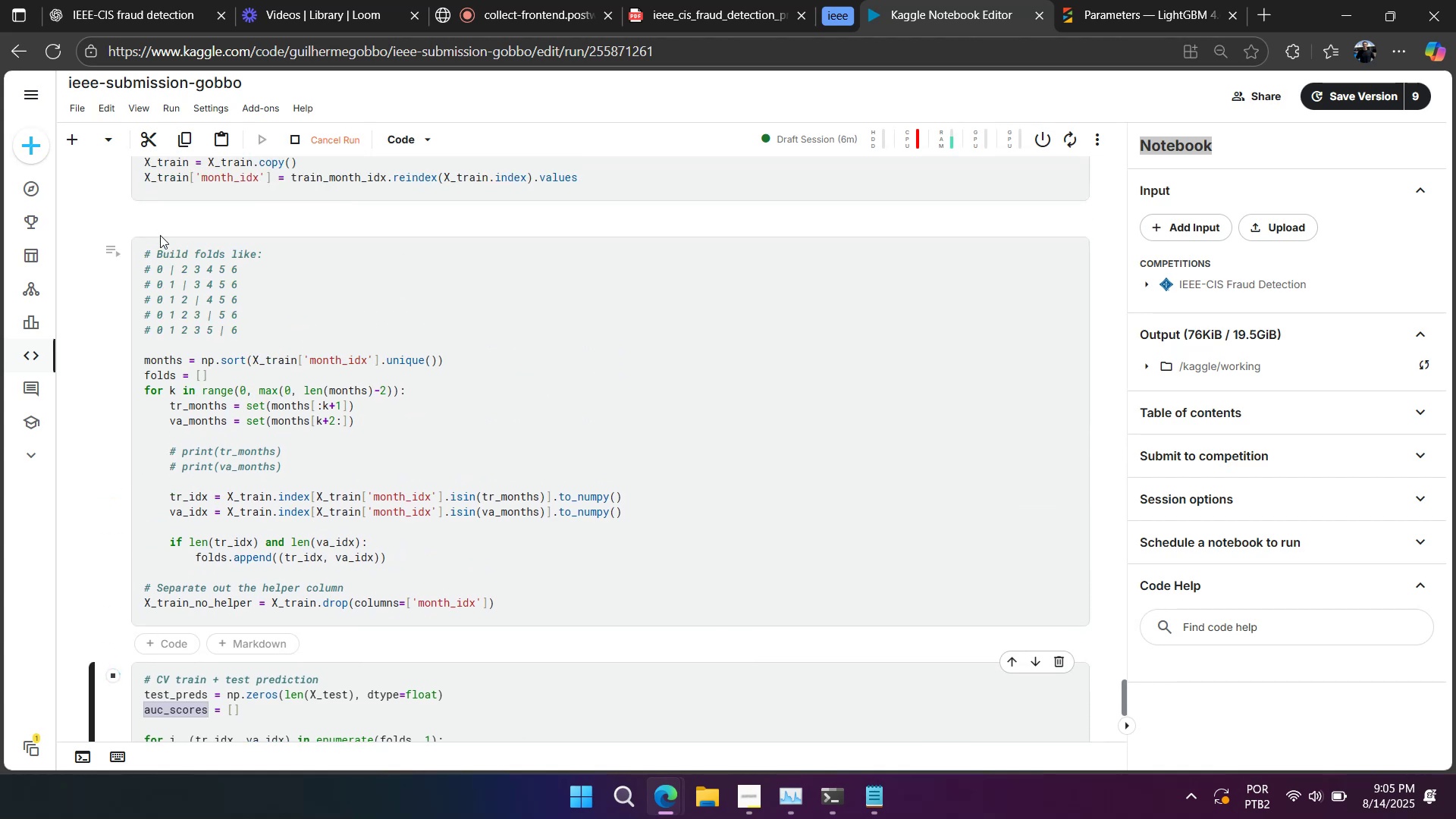 
scroll: coordinate [160, 236], scroll_direction: down, amount: 3.0
 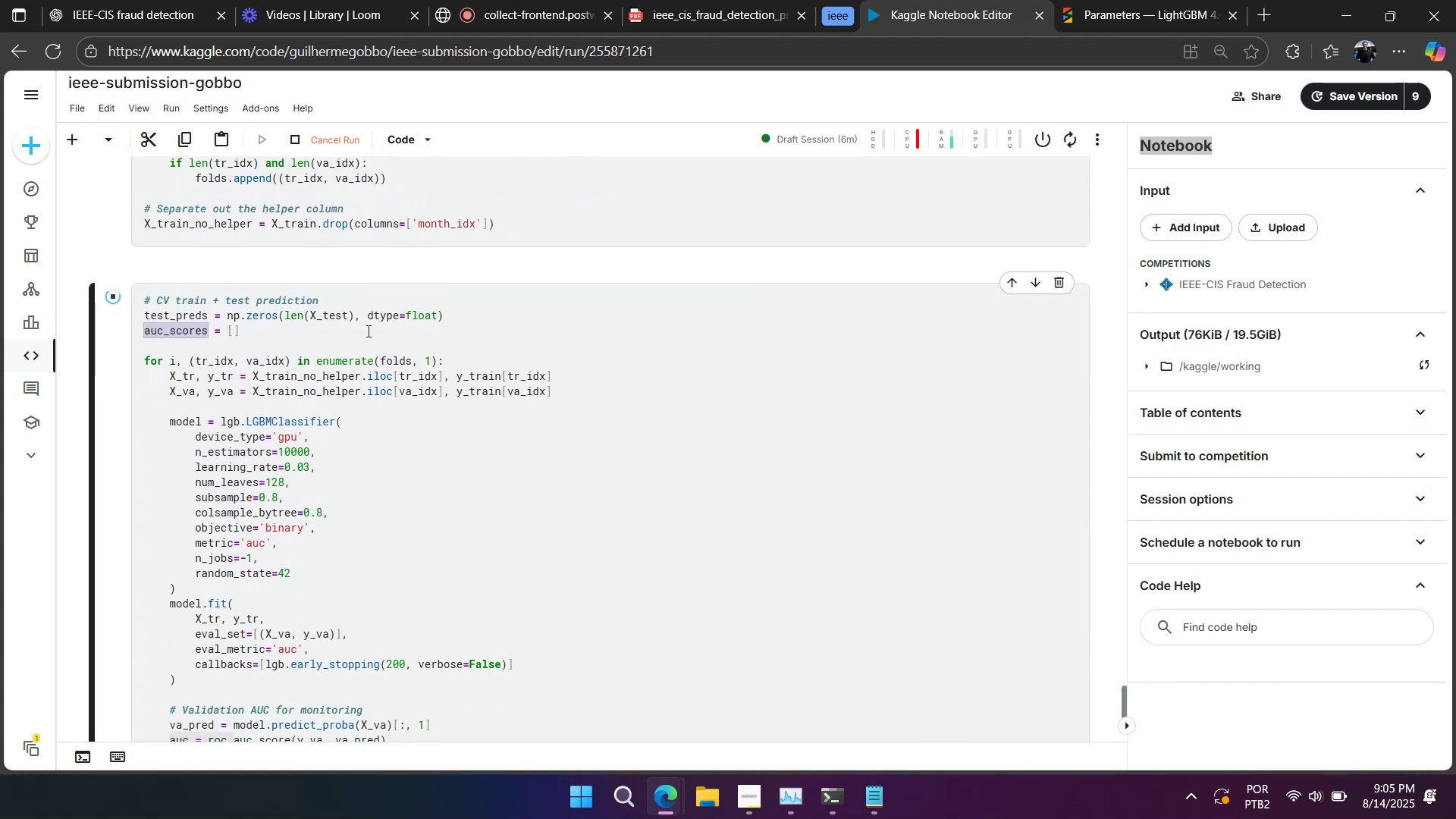 
left_click([368, 331])
 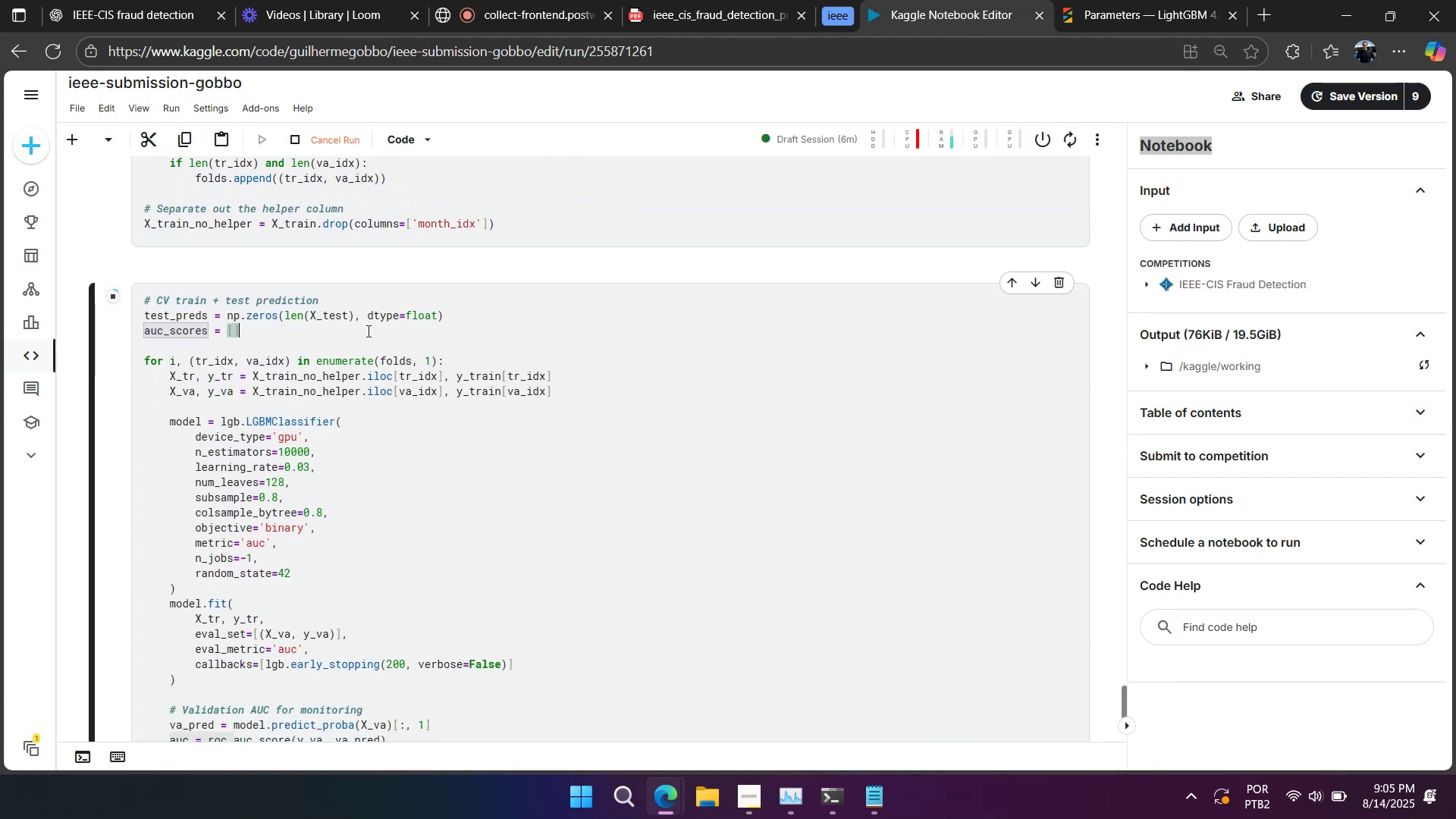 
right_click([367, 331])
 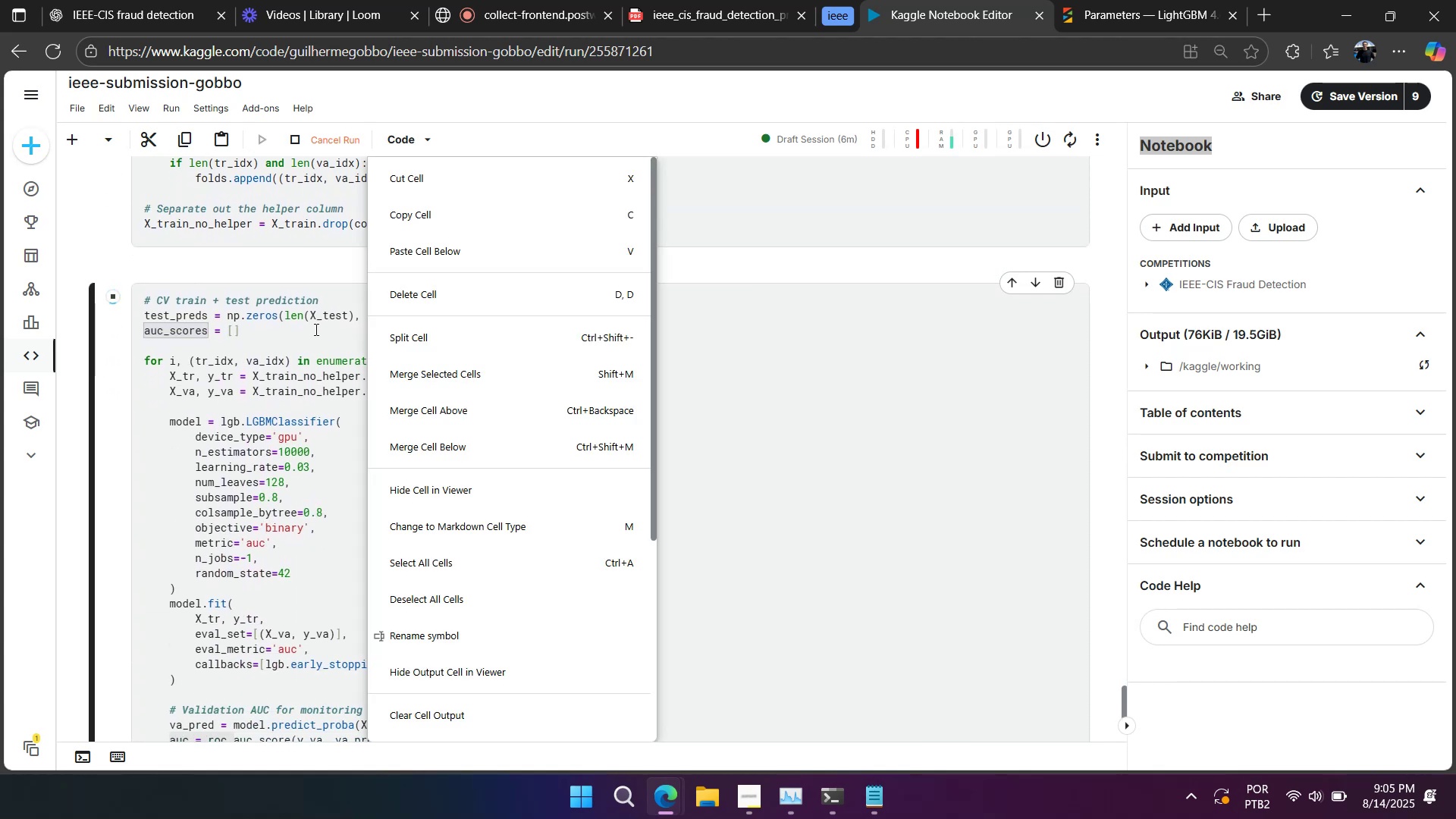 
left_click([315, 329])
 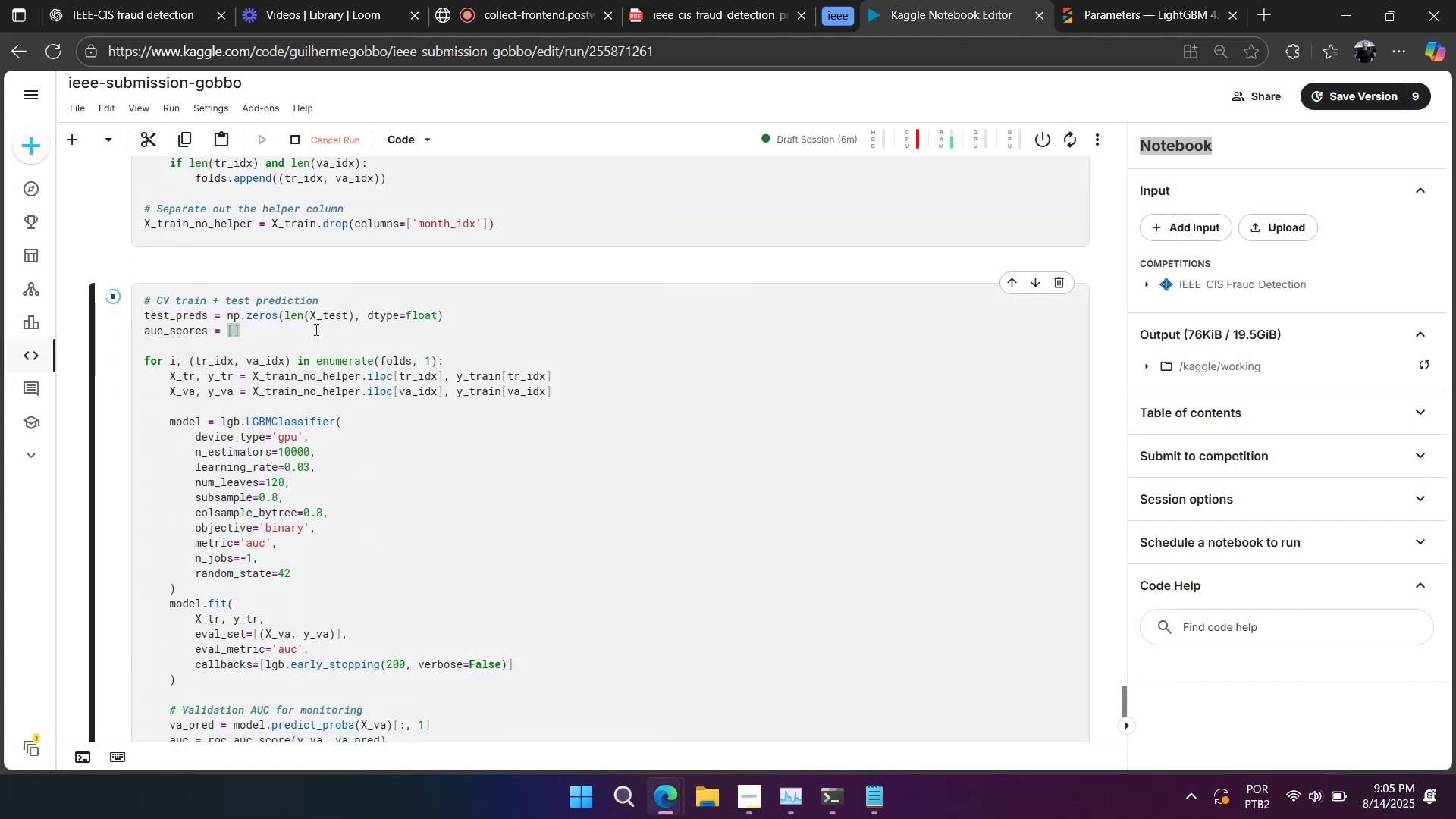 
scroll: coordinate [315, 328], scroll_direction: down, amount: 12.0
 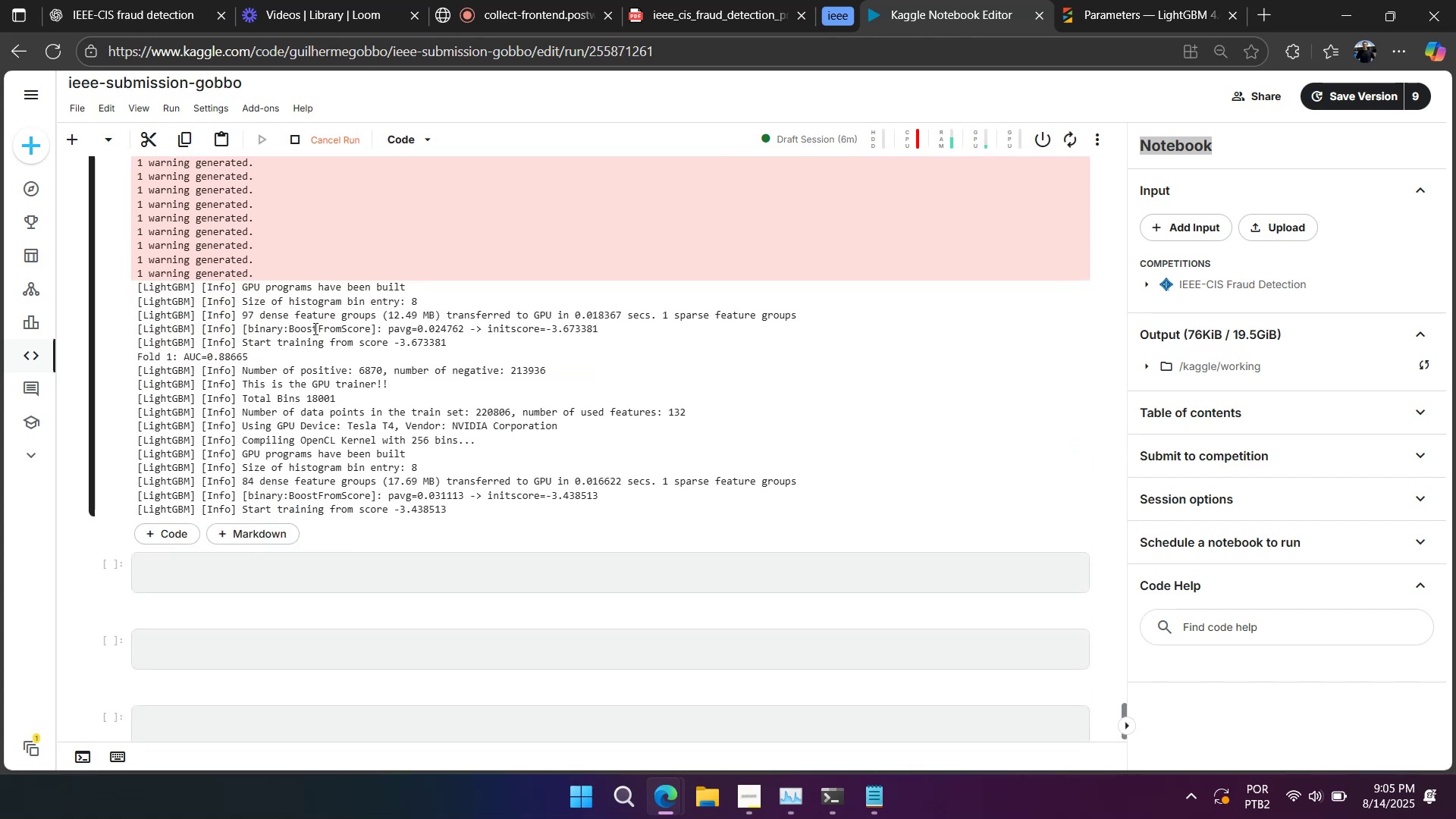 
wait(6.6)
 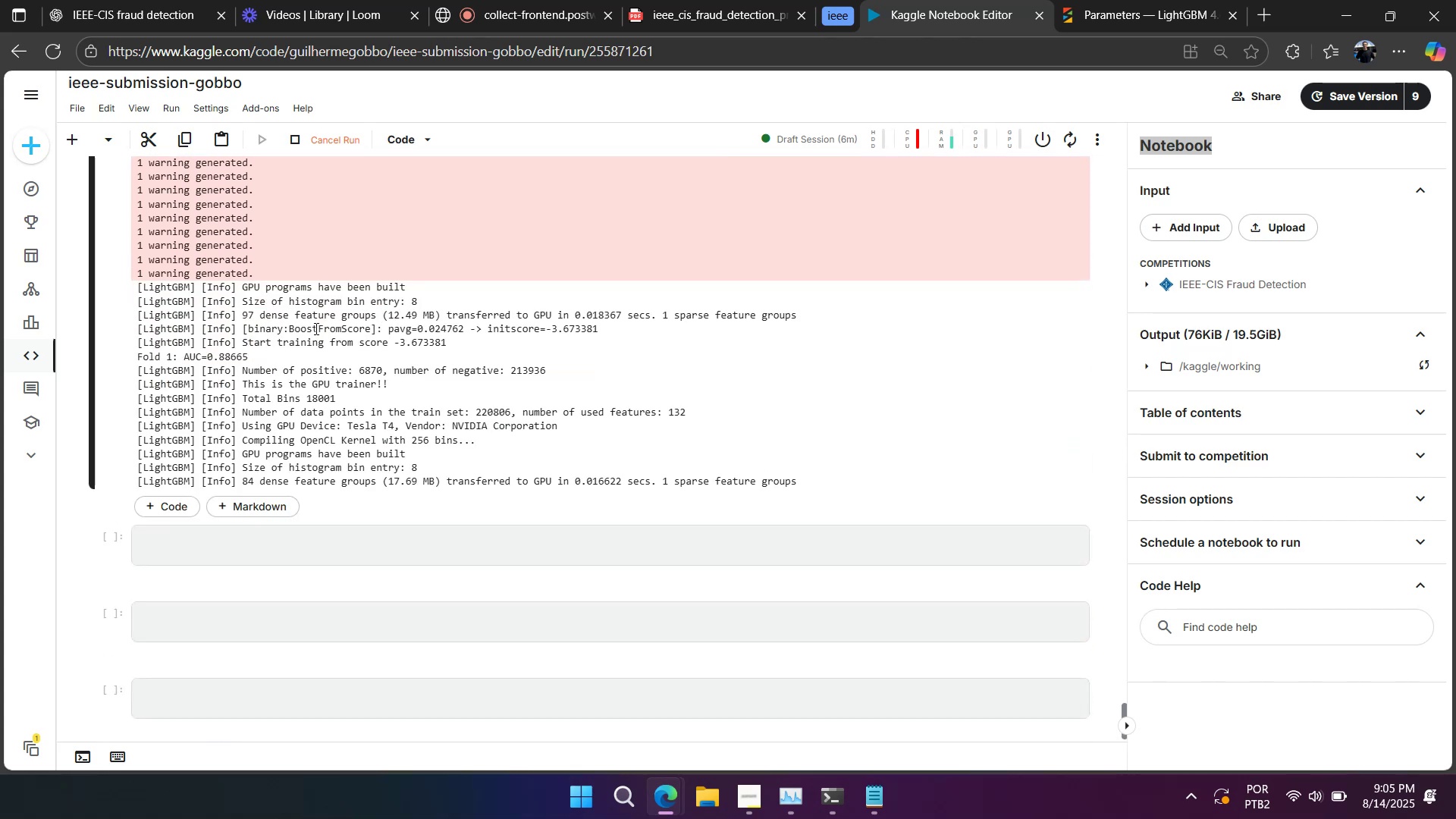 
scroll: coordinate [314, 328], scroll_direction: up, amount: 14.0
 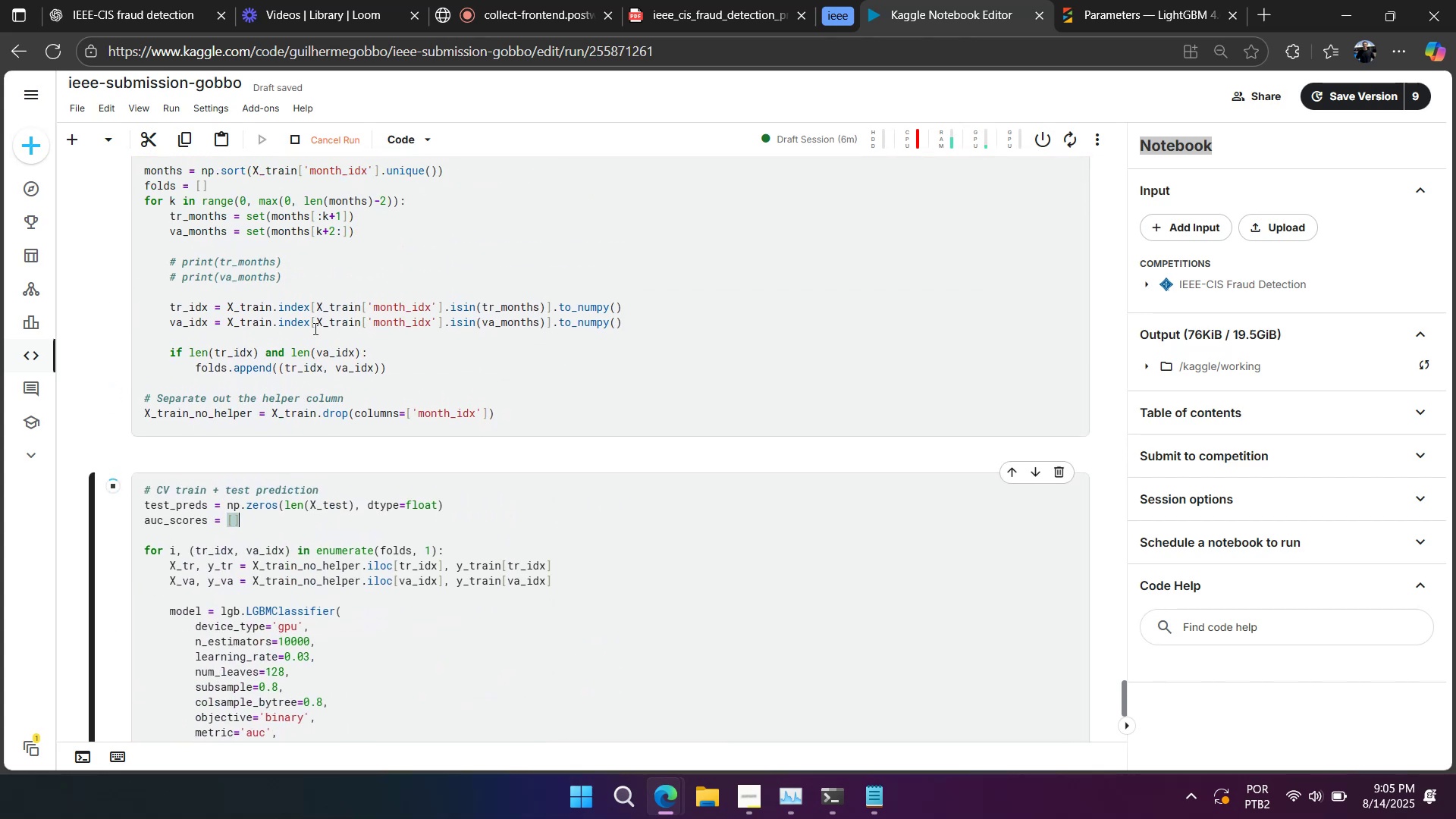 
scroll: coordinate [314, 328], scroll_direction: down, amount: 1.0
 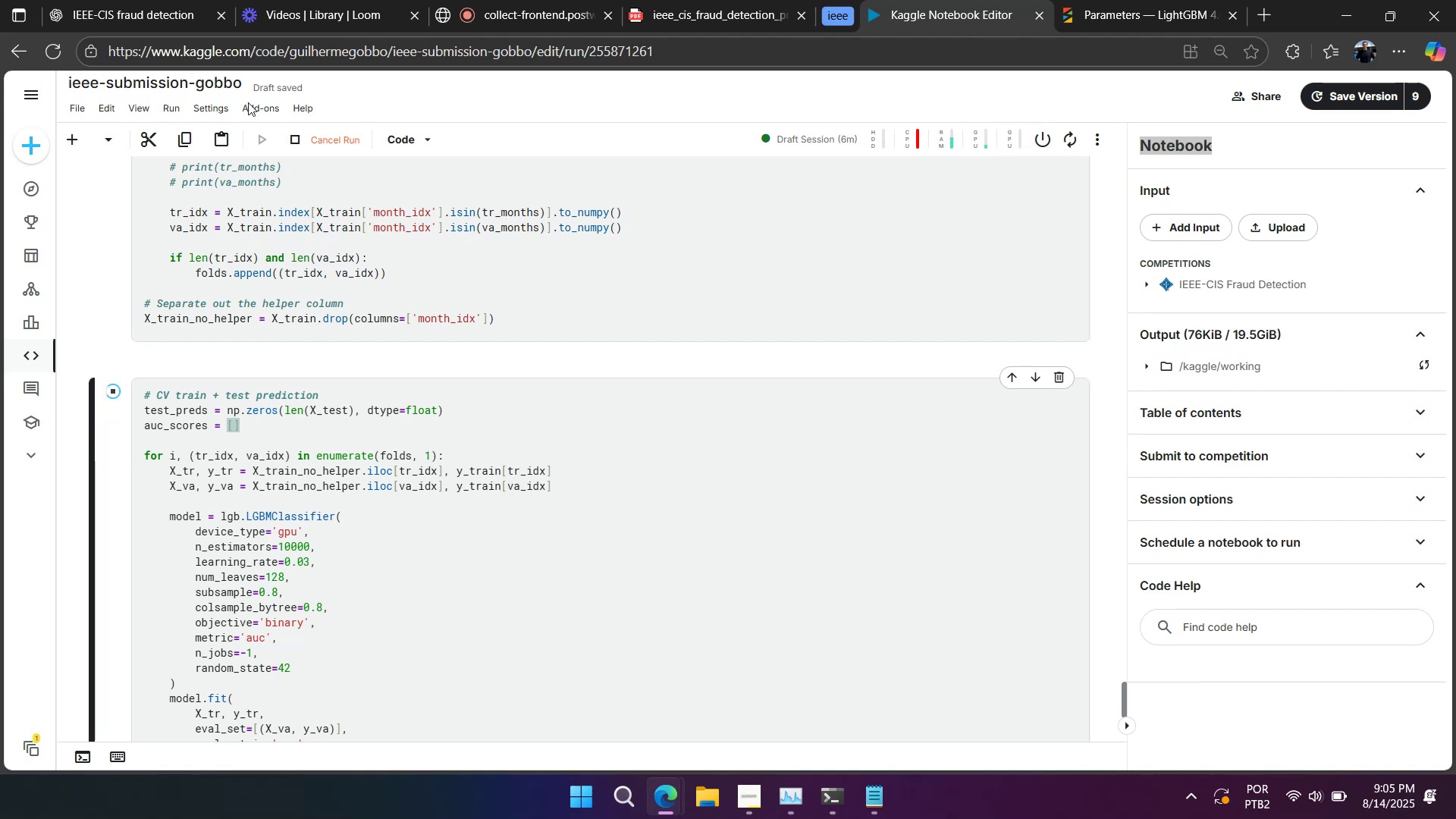 
left_click([162, 19])
 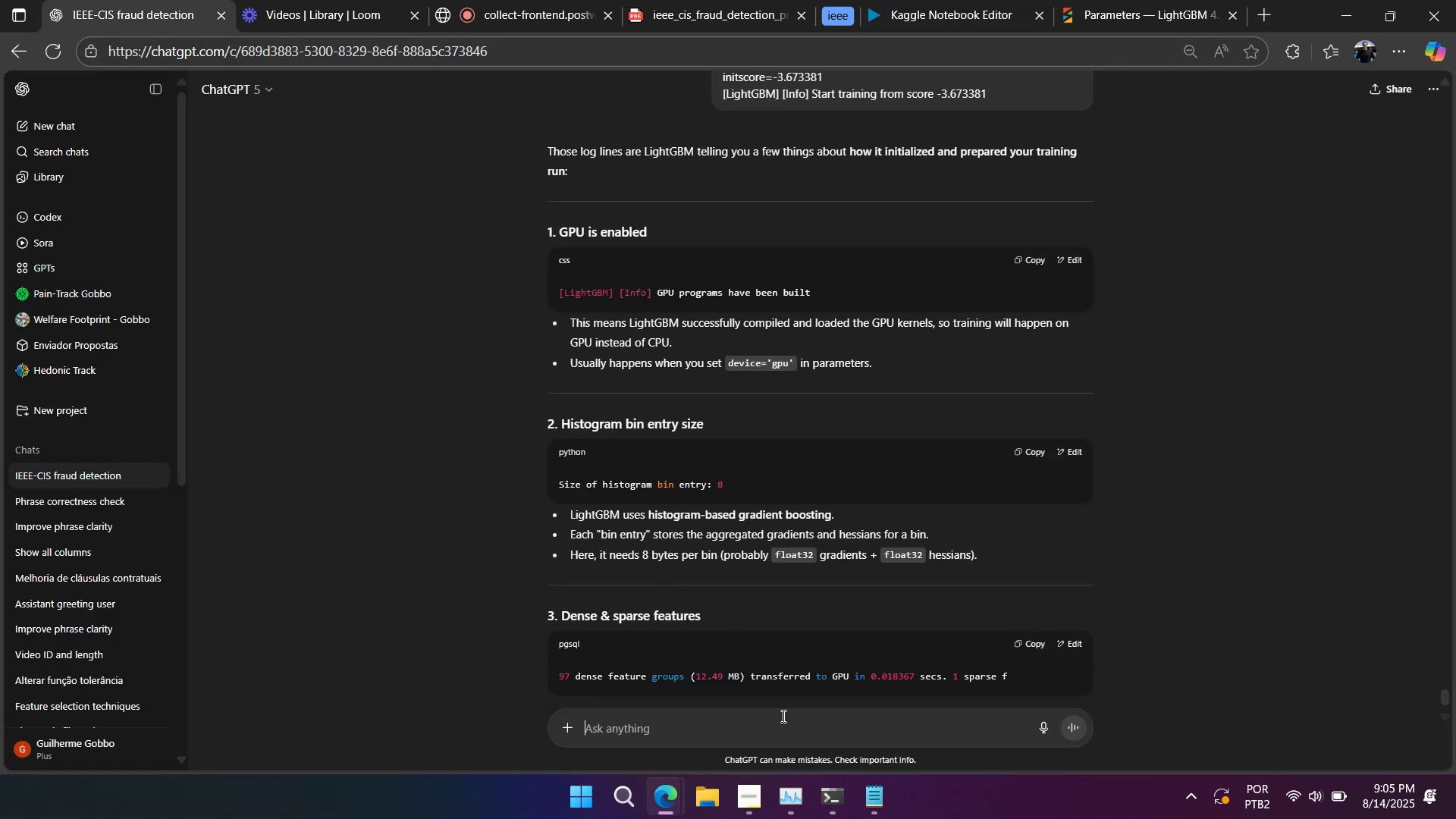 
left_click([779, 728])
 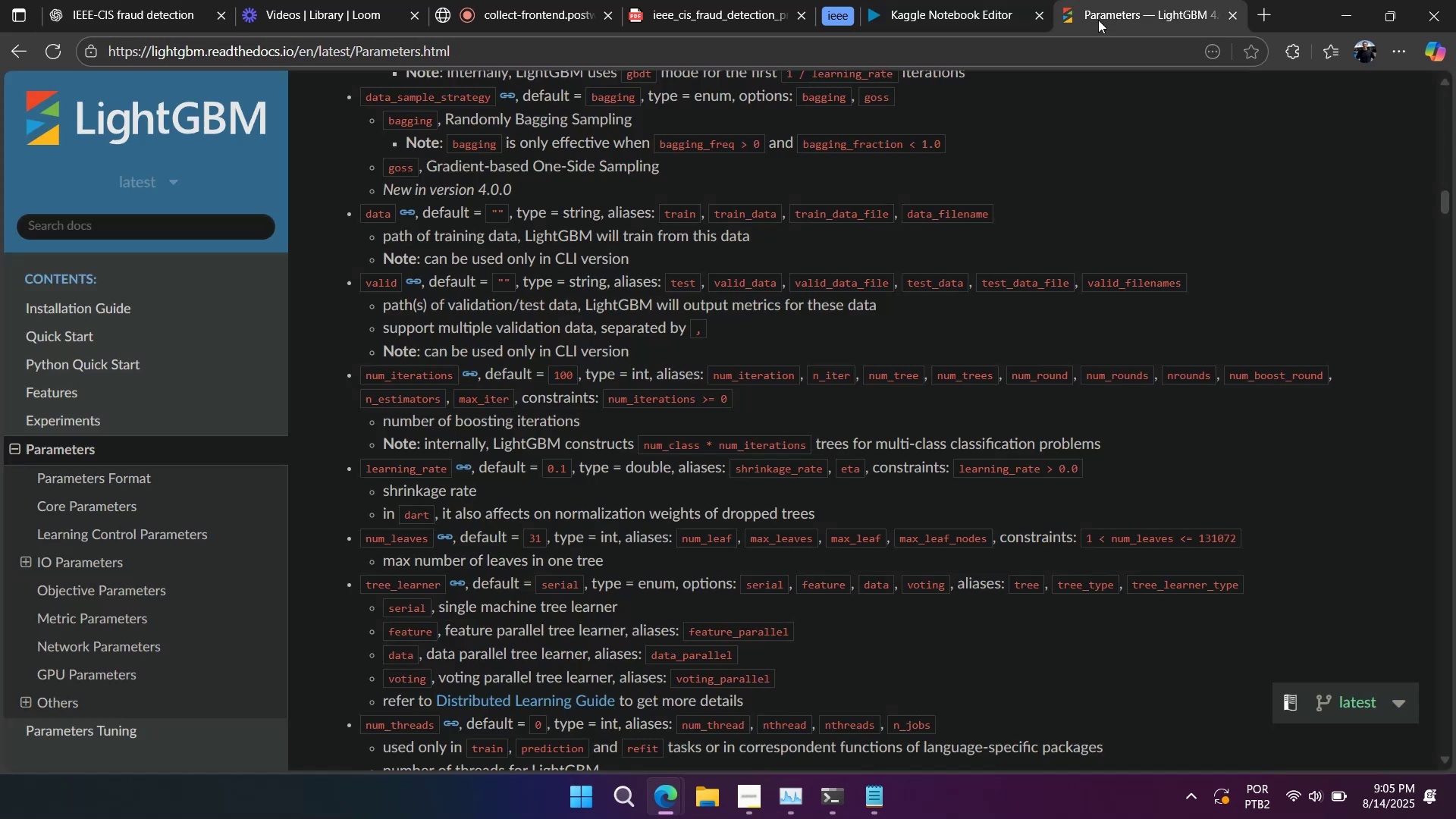 
double_click([984, 7])
 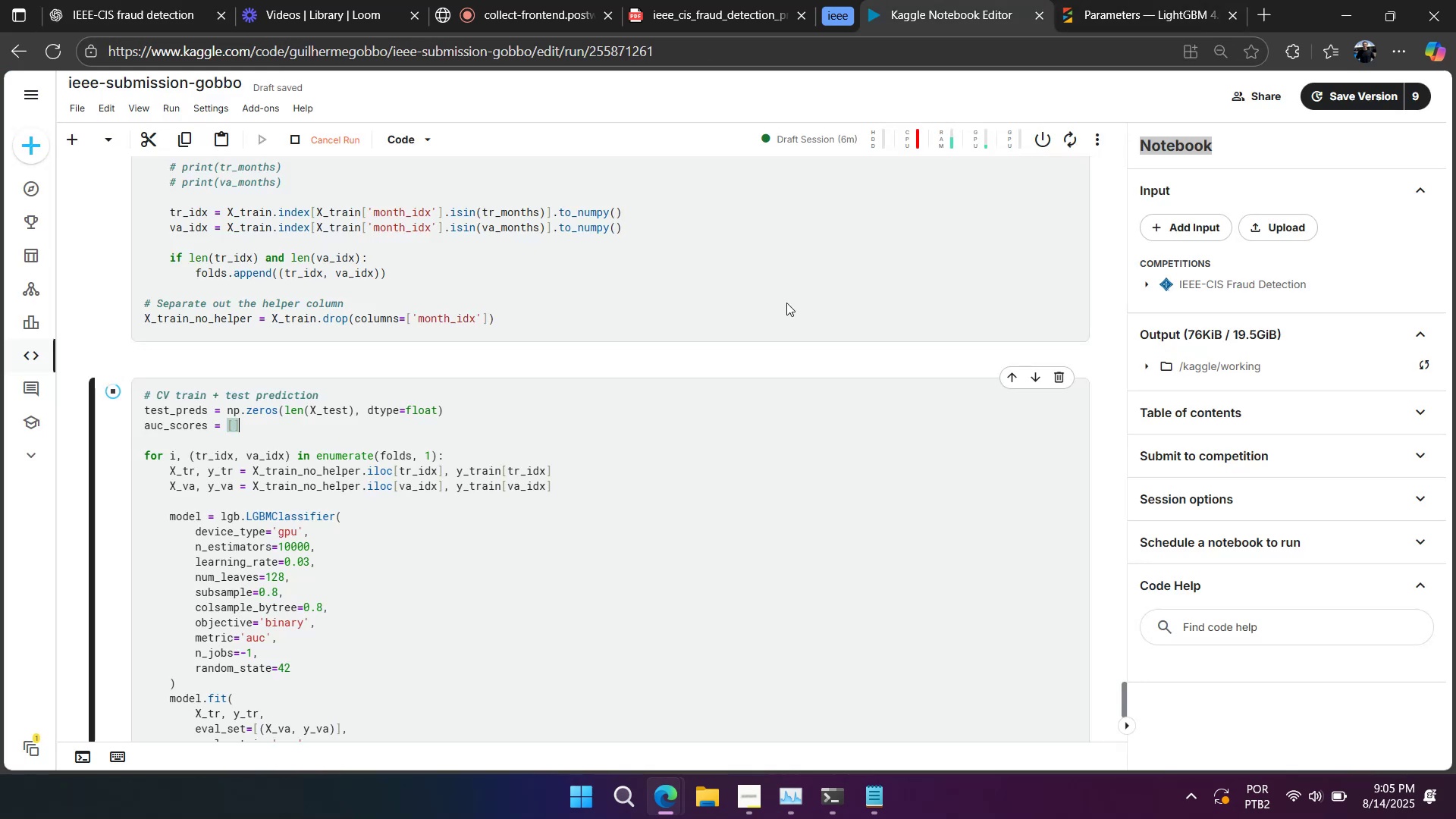 
scroll: coordinate [263, 463], scroll_direction: down, amount: 13.0
 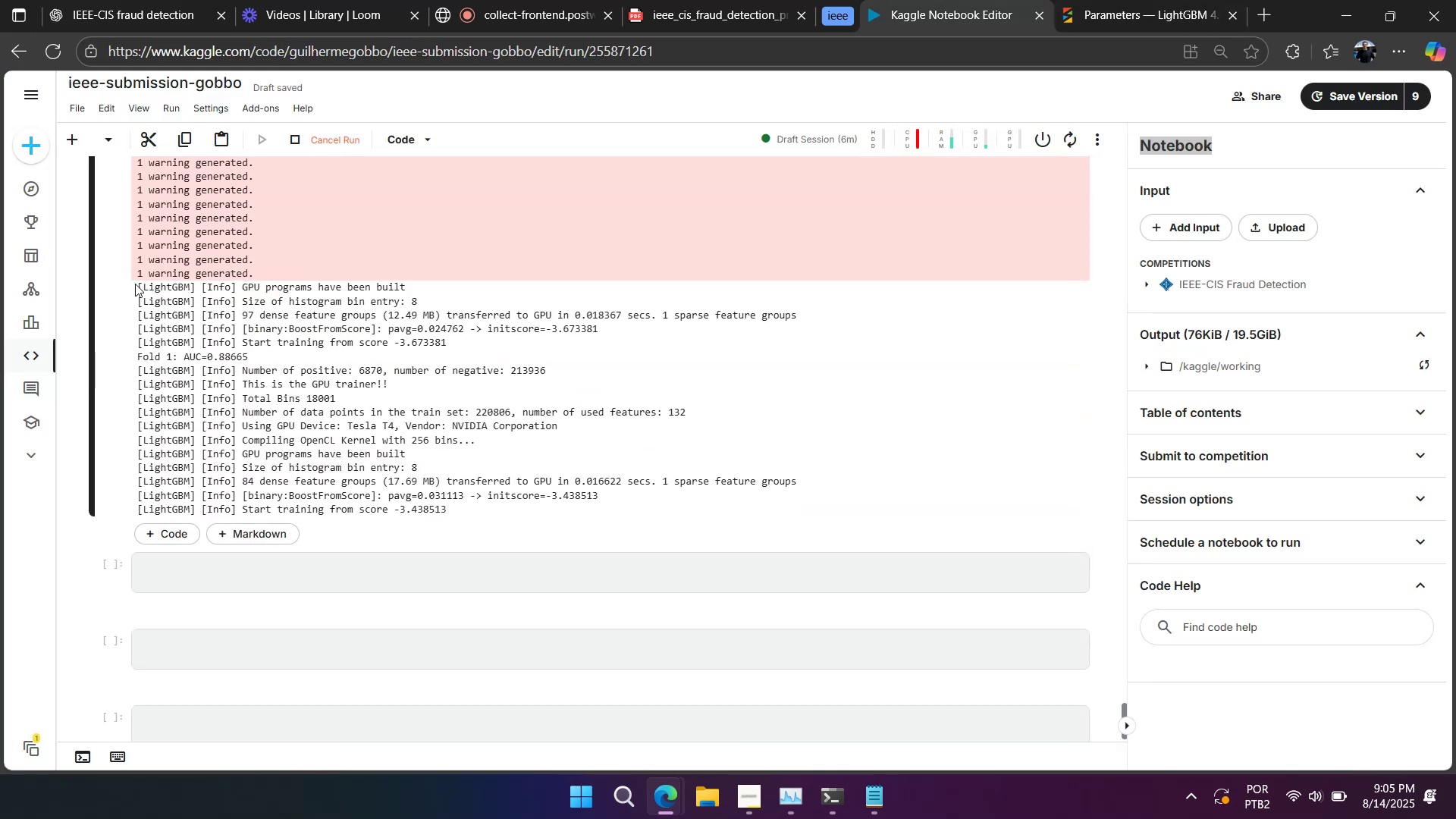 
scroll: coordinate [241, 540], scroll_direction: up, amount: 11.0
 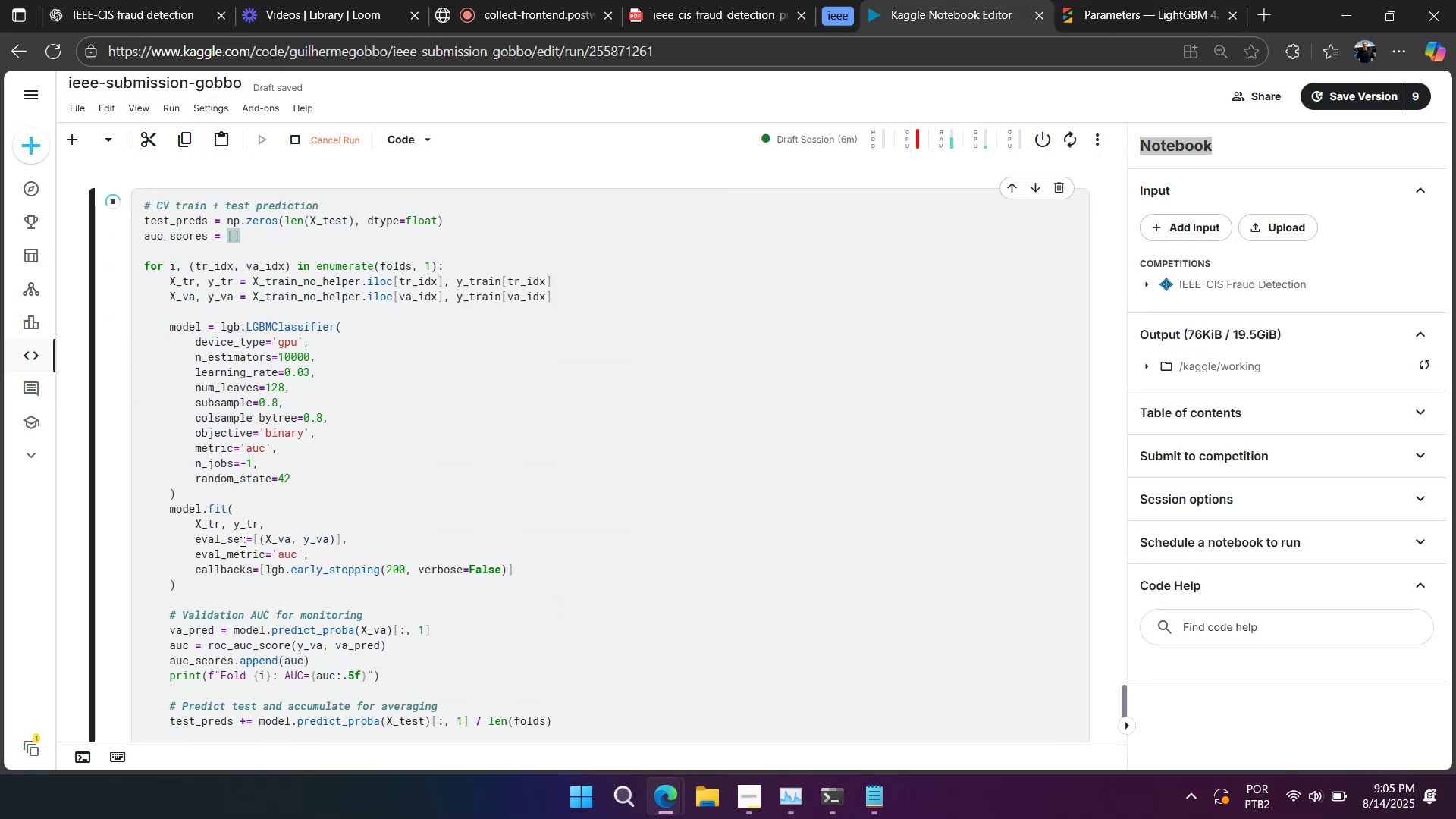 
scroll: coordinate [241, 540], scroll_direction: down, amount: 1.0
 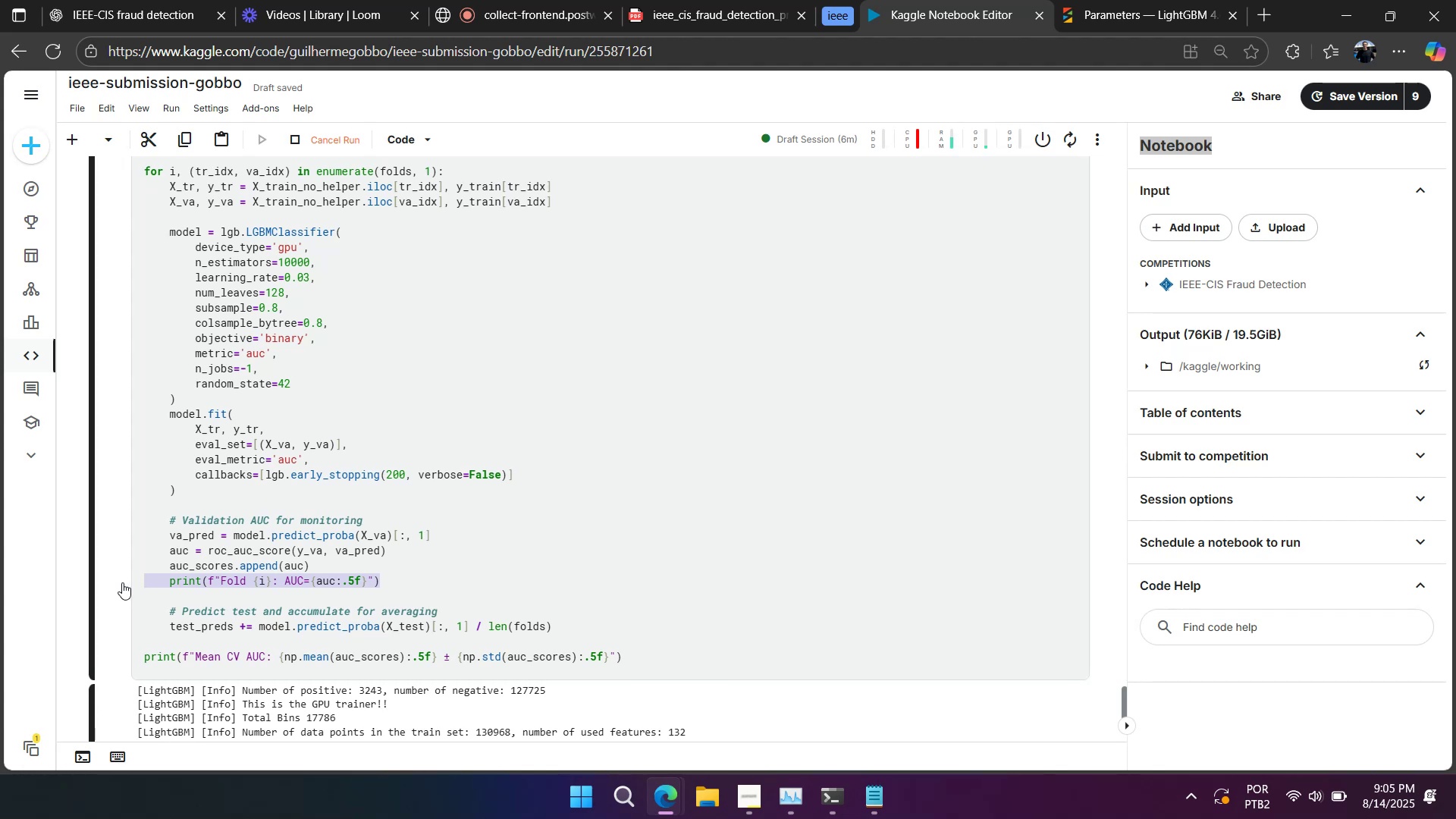 
wait(7.92)
 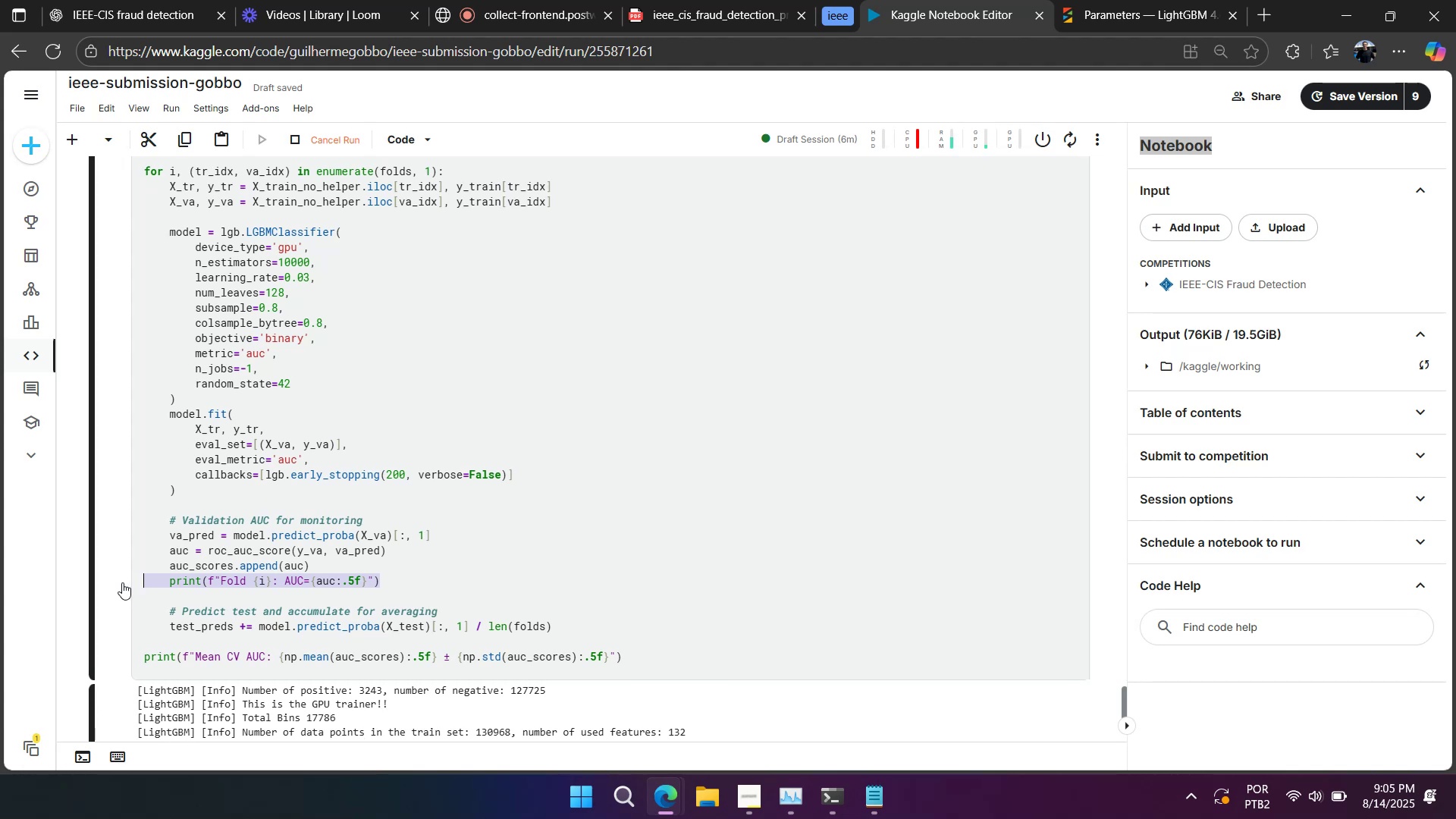 
scroll: coordinate [122, 581], scroll_direction: down, amount: 13.0
 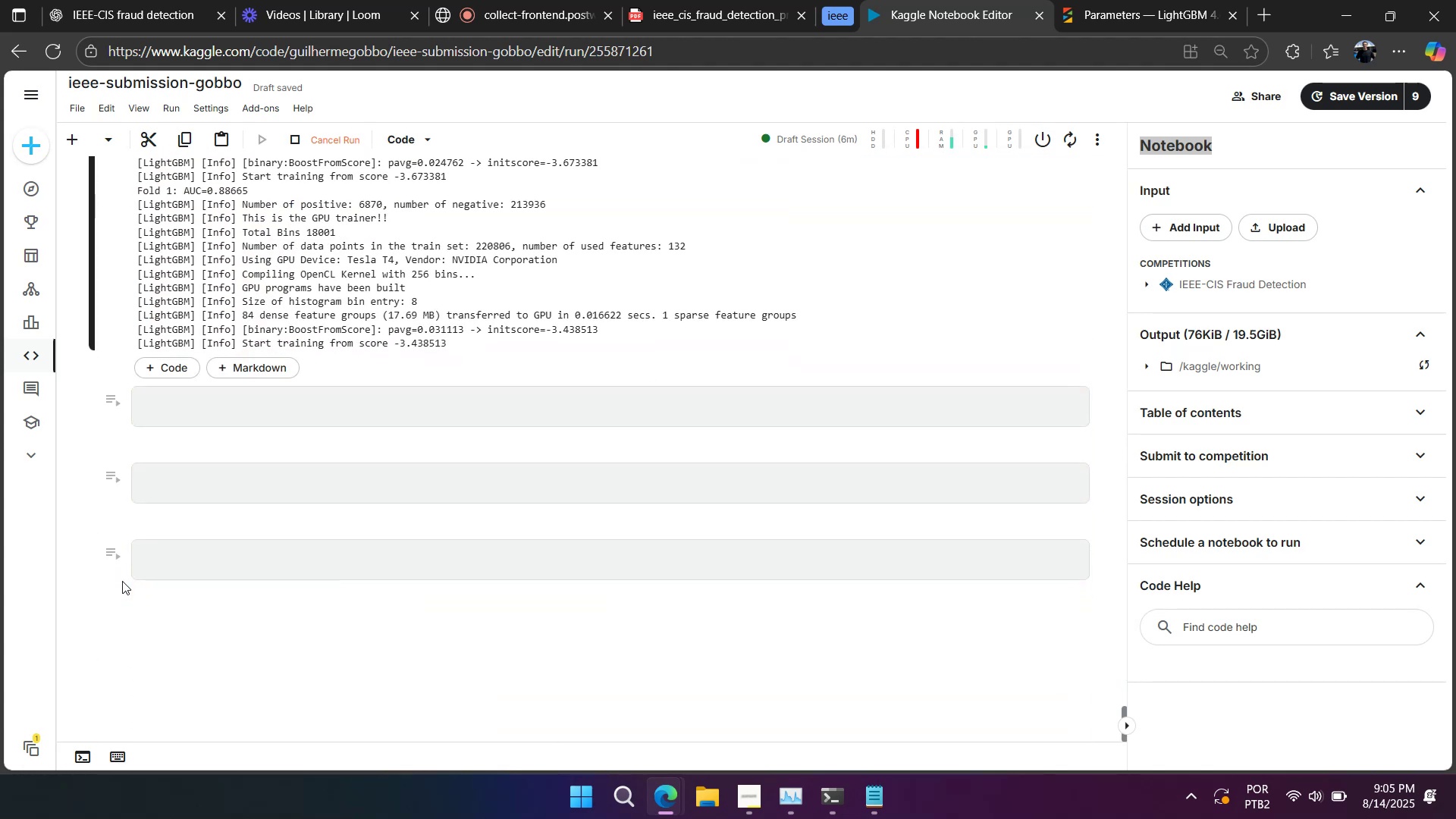 
scroll: coordinate [122, 581], scroll_direction: up, amount: 1.0
 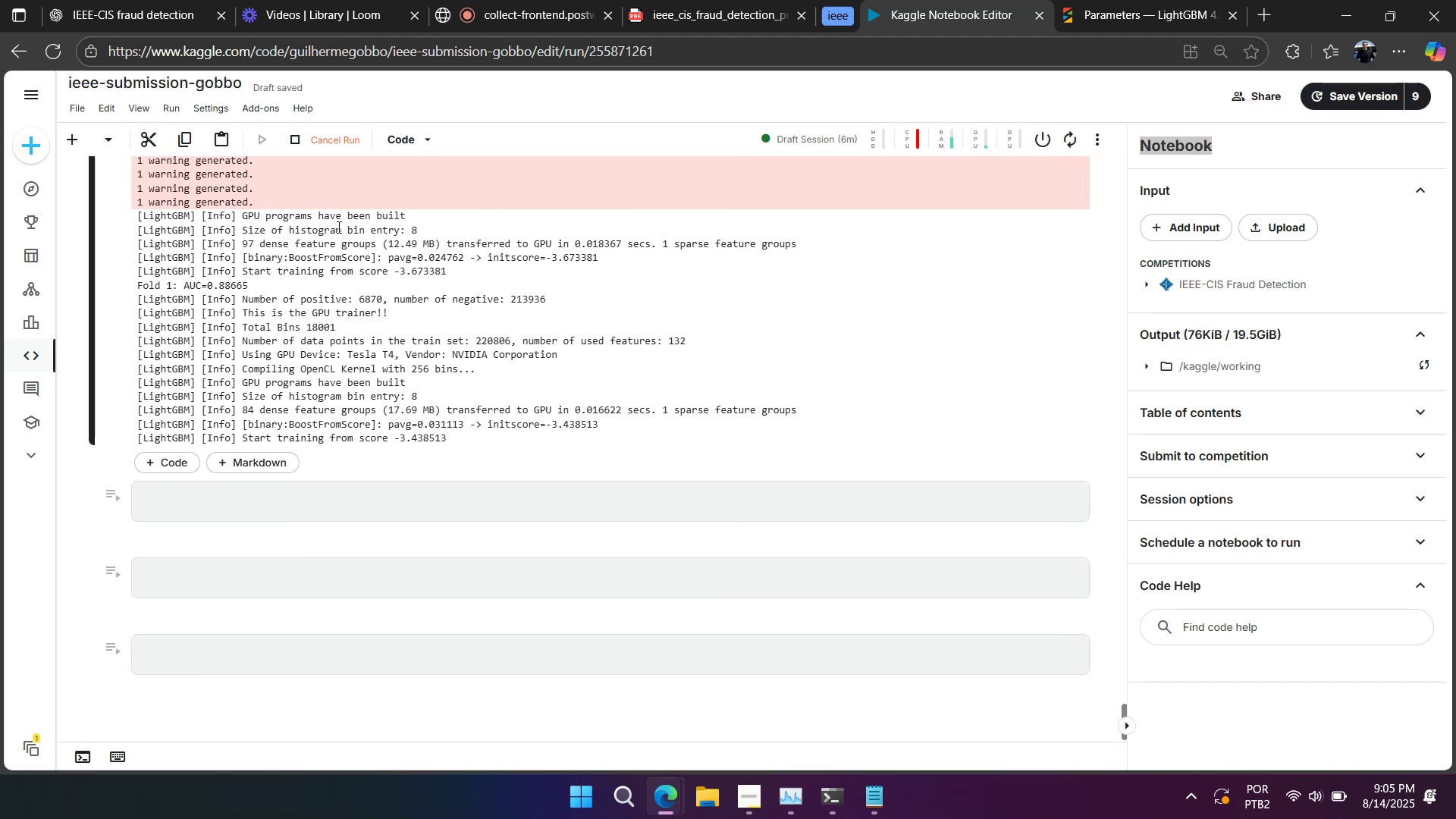 
left_click([168, 20])
 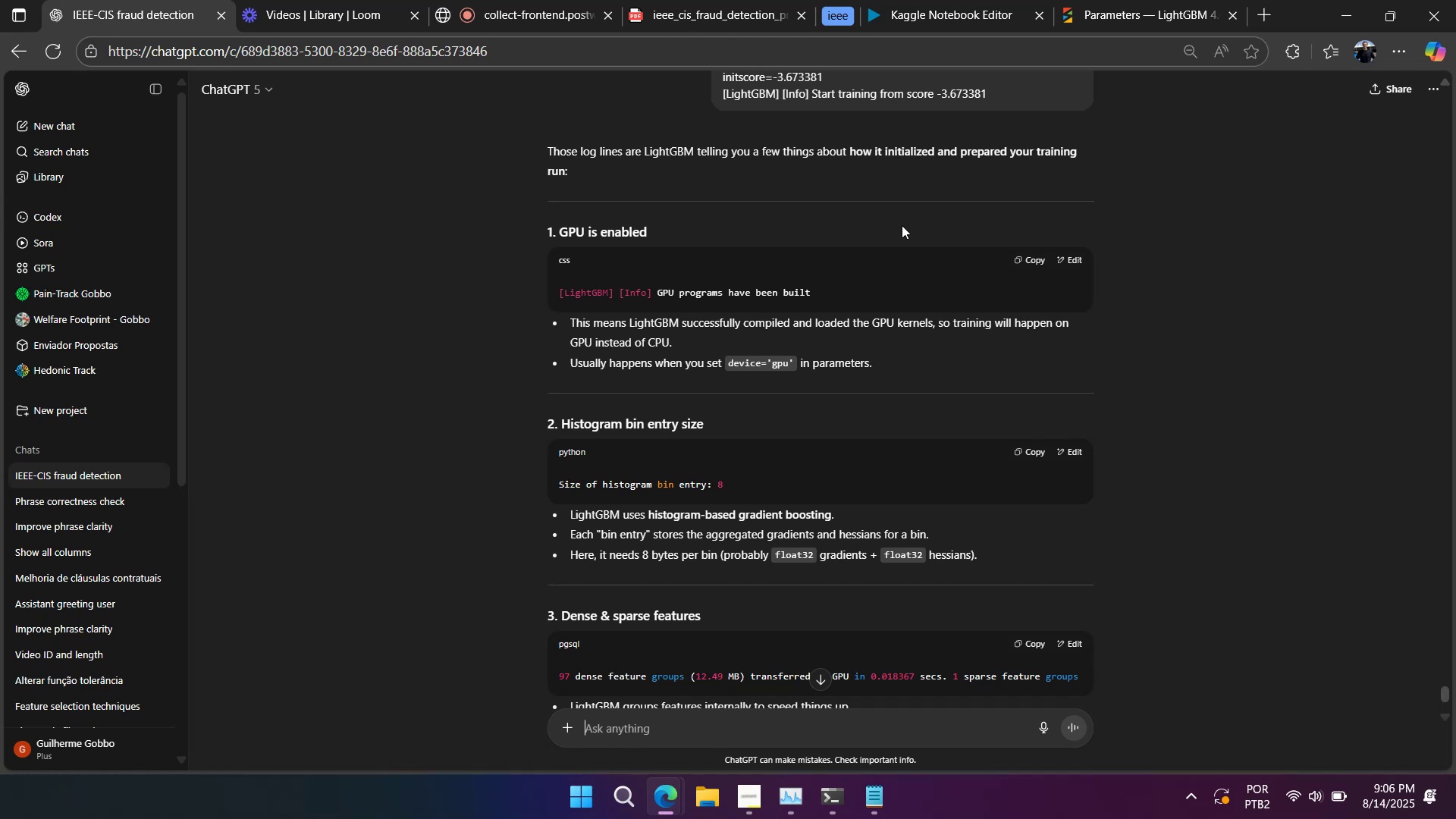 
wait(22.46)
 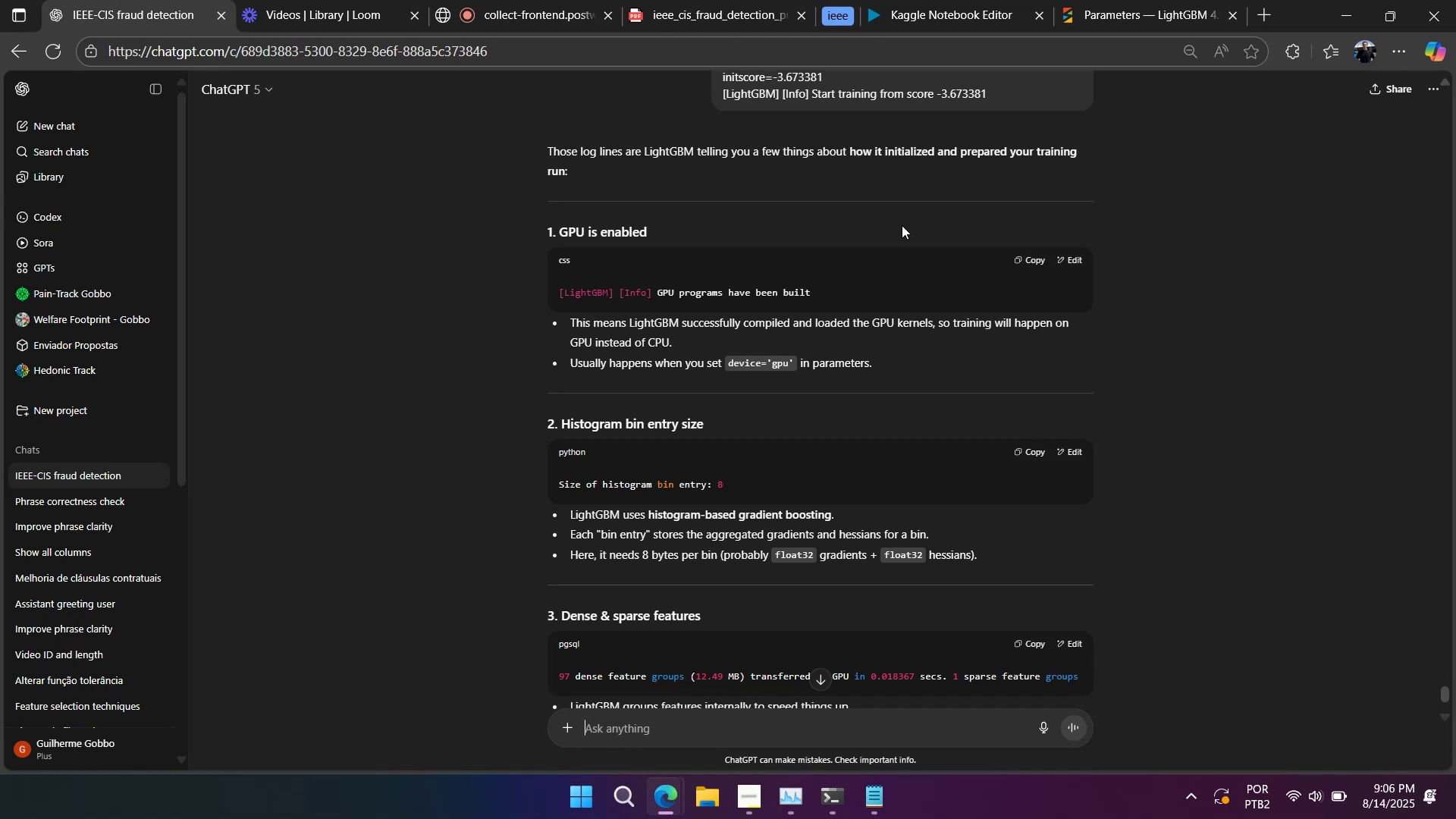 
scroll: coordinate [927, 234], scroll_direction: none, amount: 0.0
 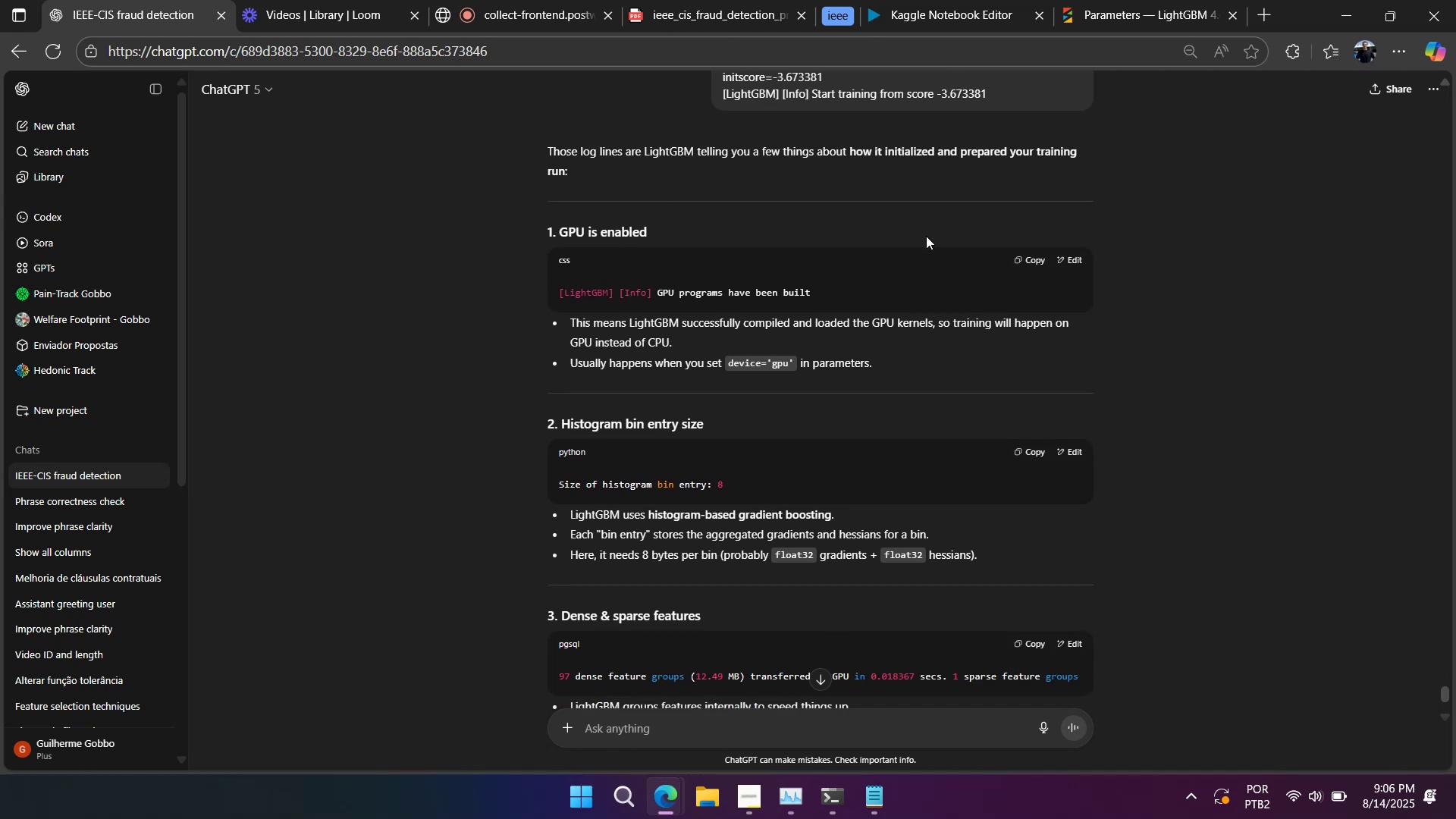 
scroll: coordinate [799, 488], scroll_direction: down, amount: 5.0
 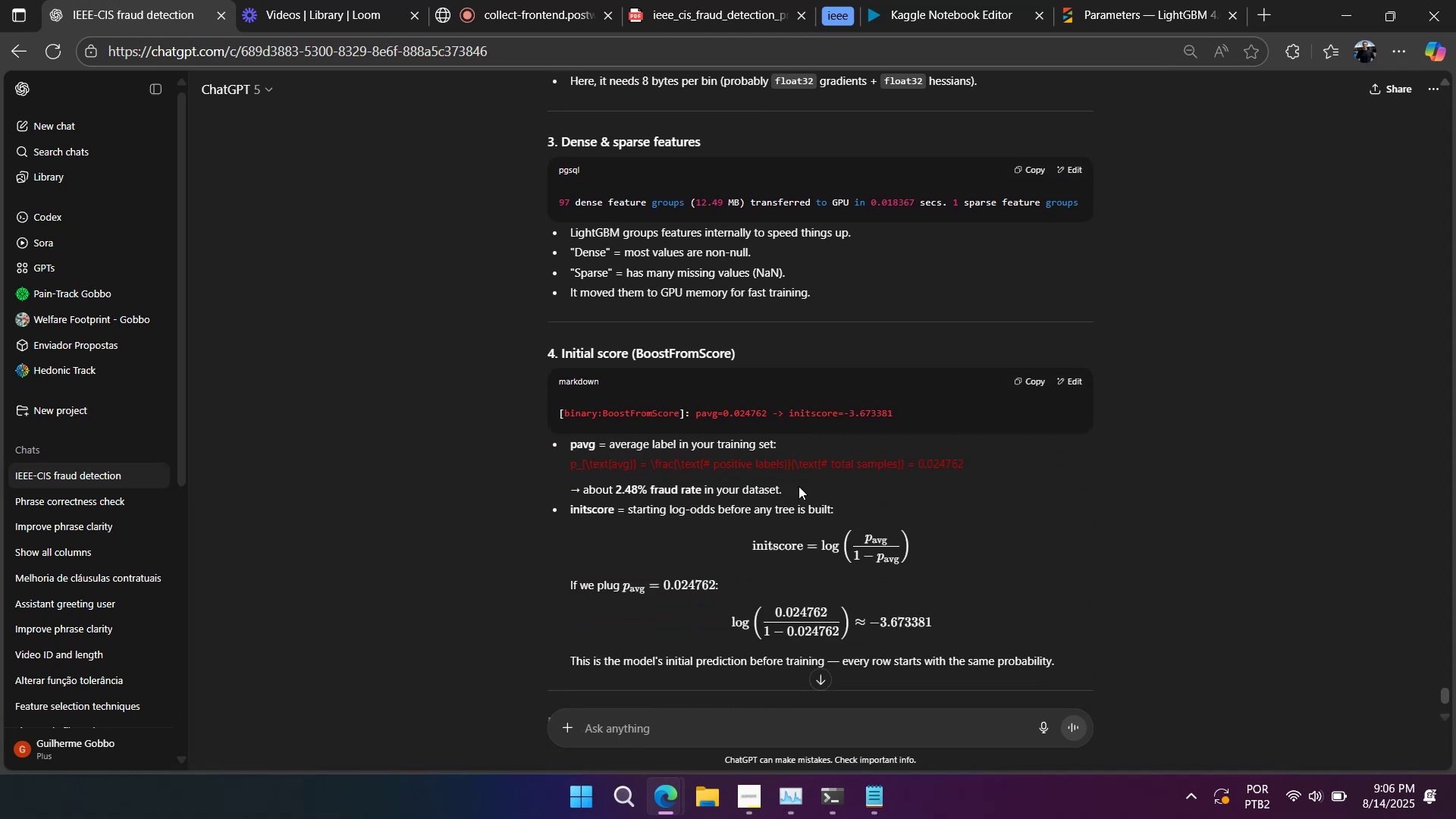 
wait(5.69)
 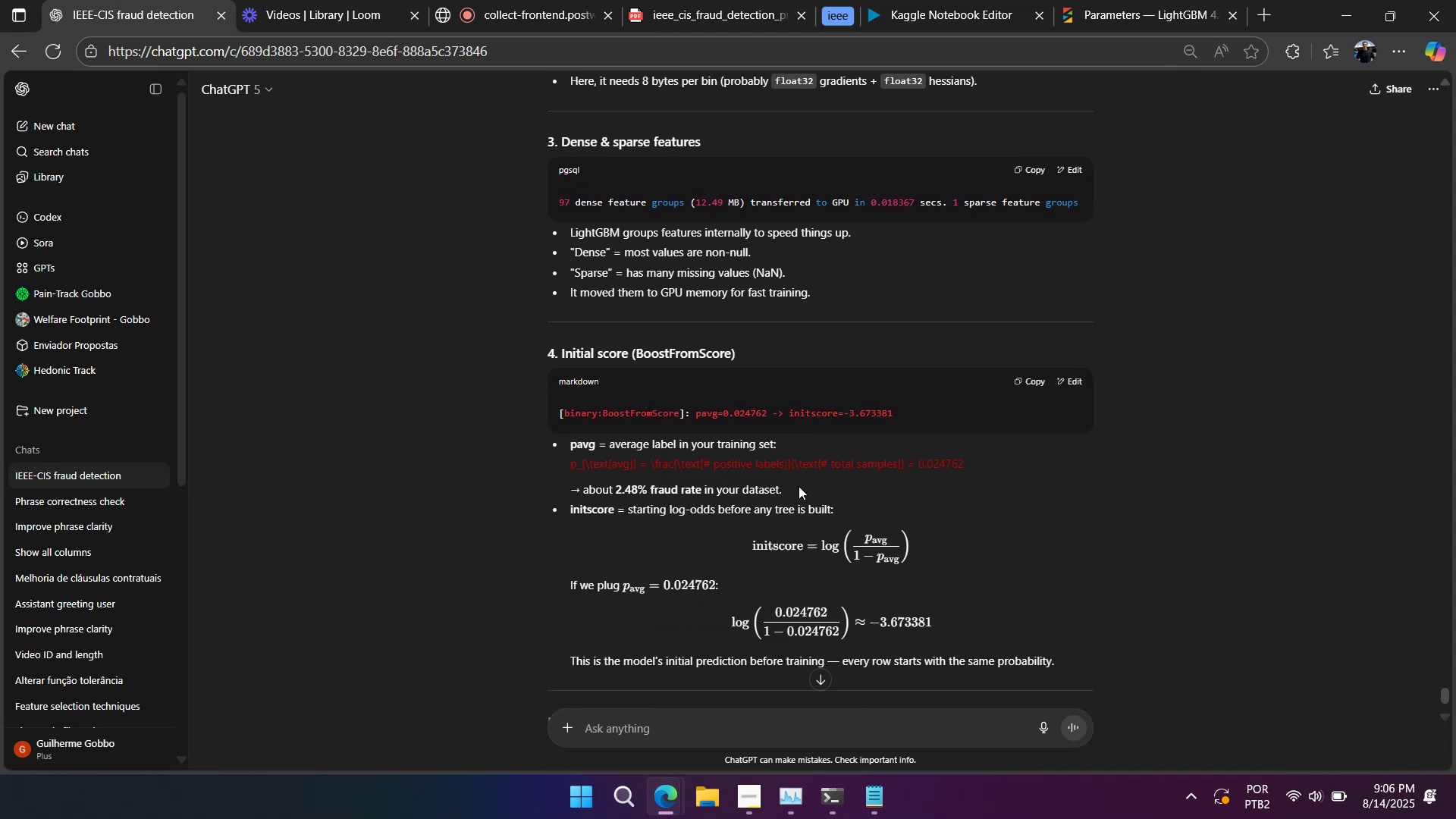 
scroll: coordinate [794, 478], scroll_direction: down, amount: 5.0
 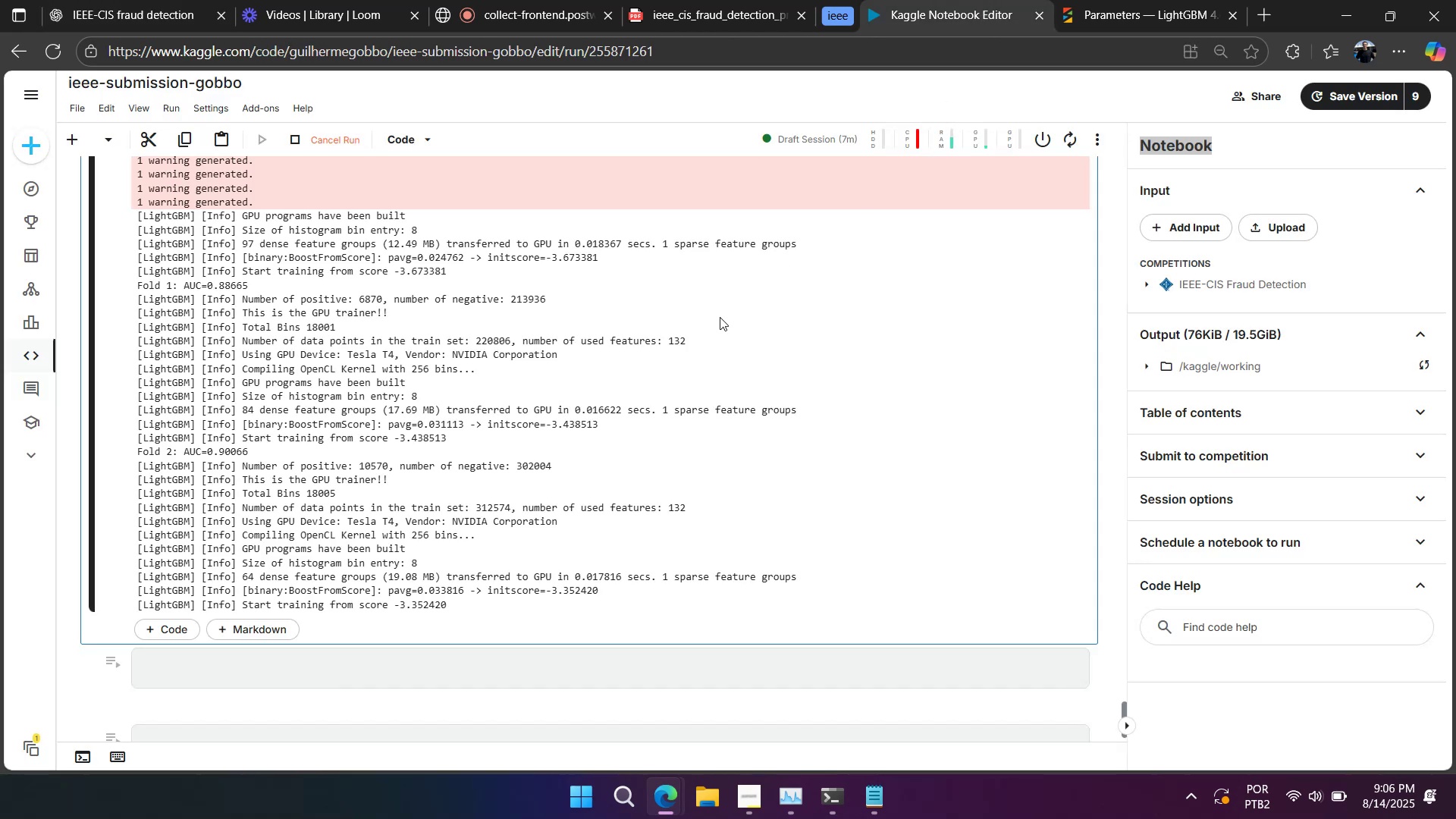 
scroll: coordinate [546, 387], scroll_direction: up, amount: 19.0
 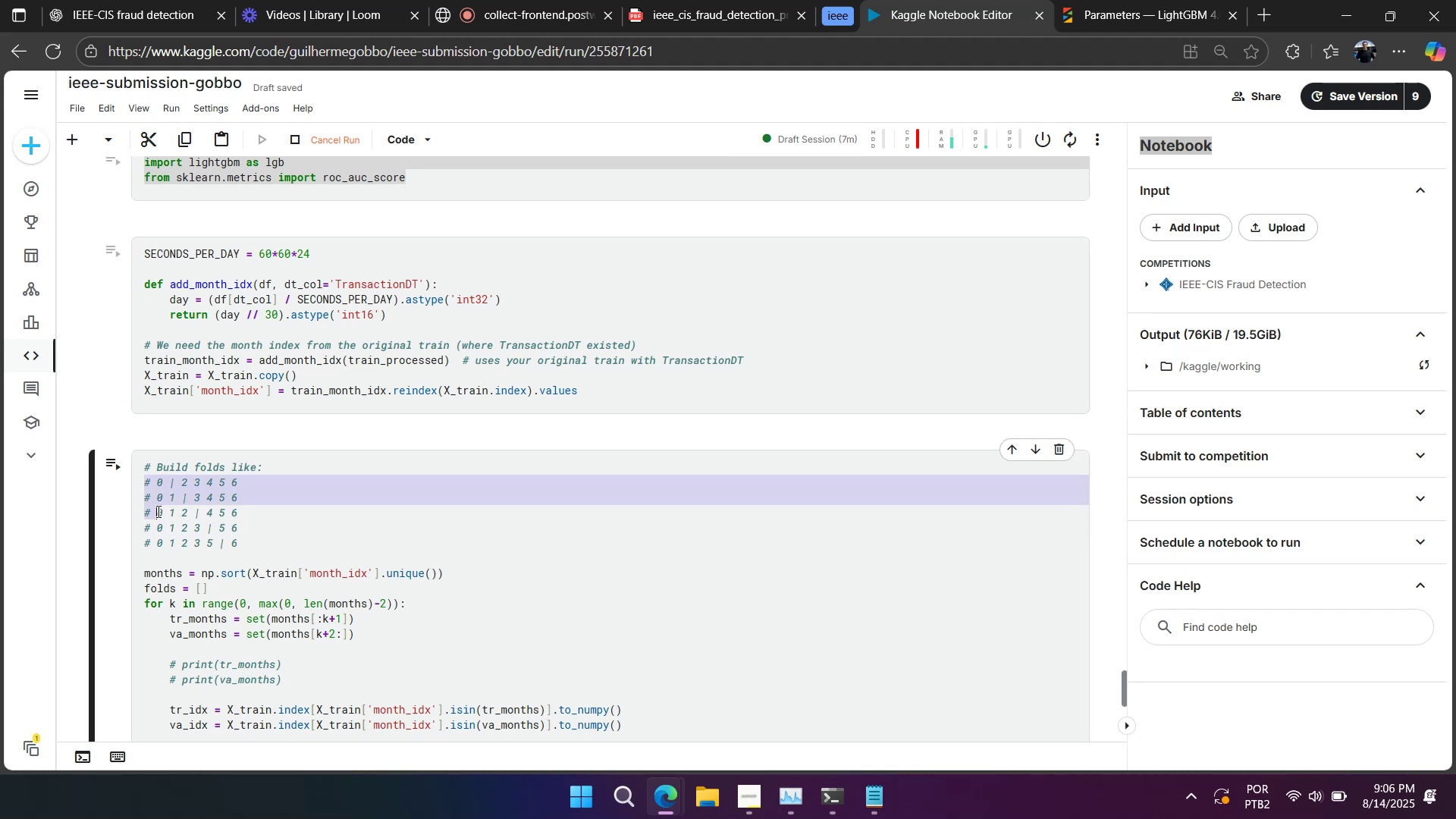 
scroll: coordinate [305, 475], scroll_direction: down, amount: 22.0
 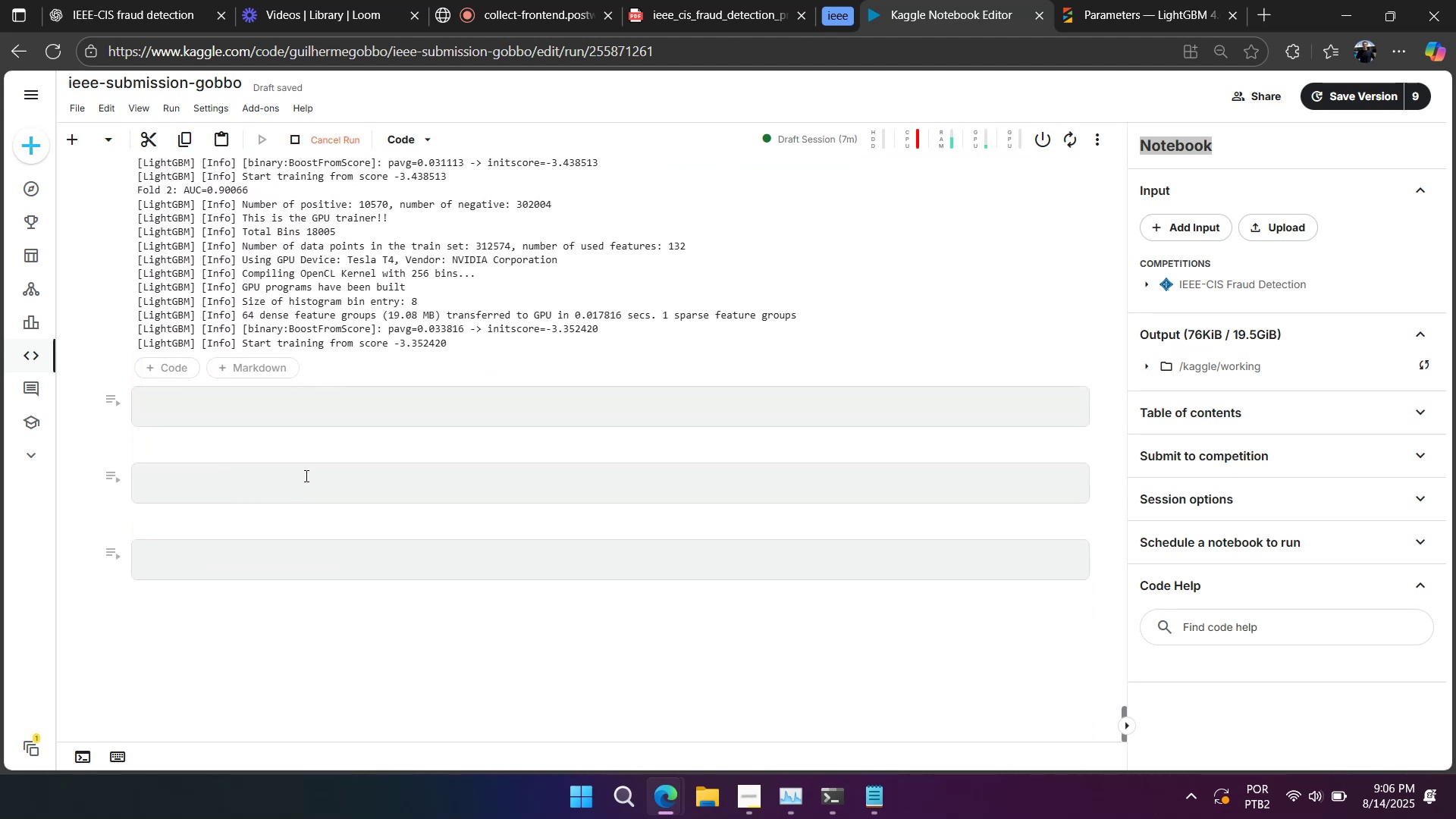 
scroll: coordinate [352, 456], scroll_direction: up, amount: 34.0
 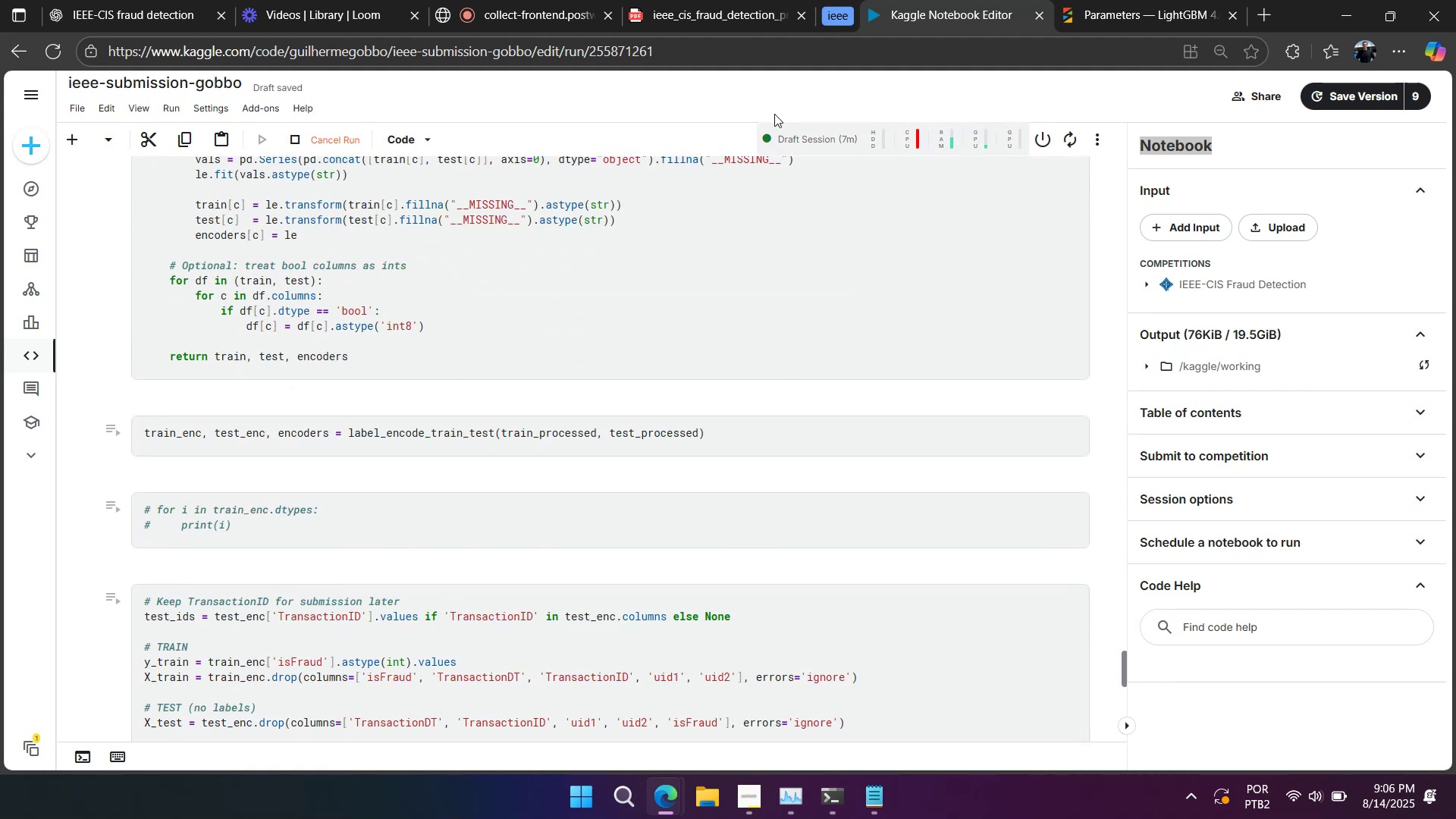 
mouse_move([827, 10])
 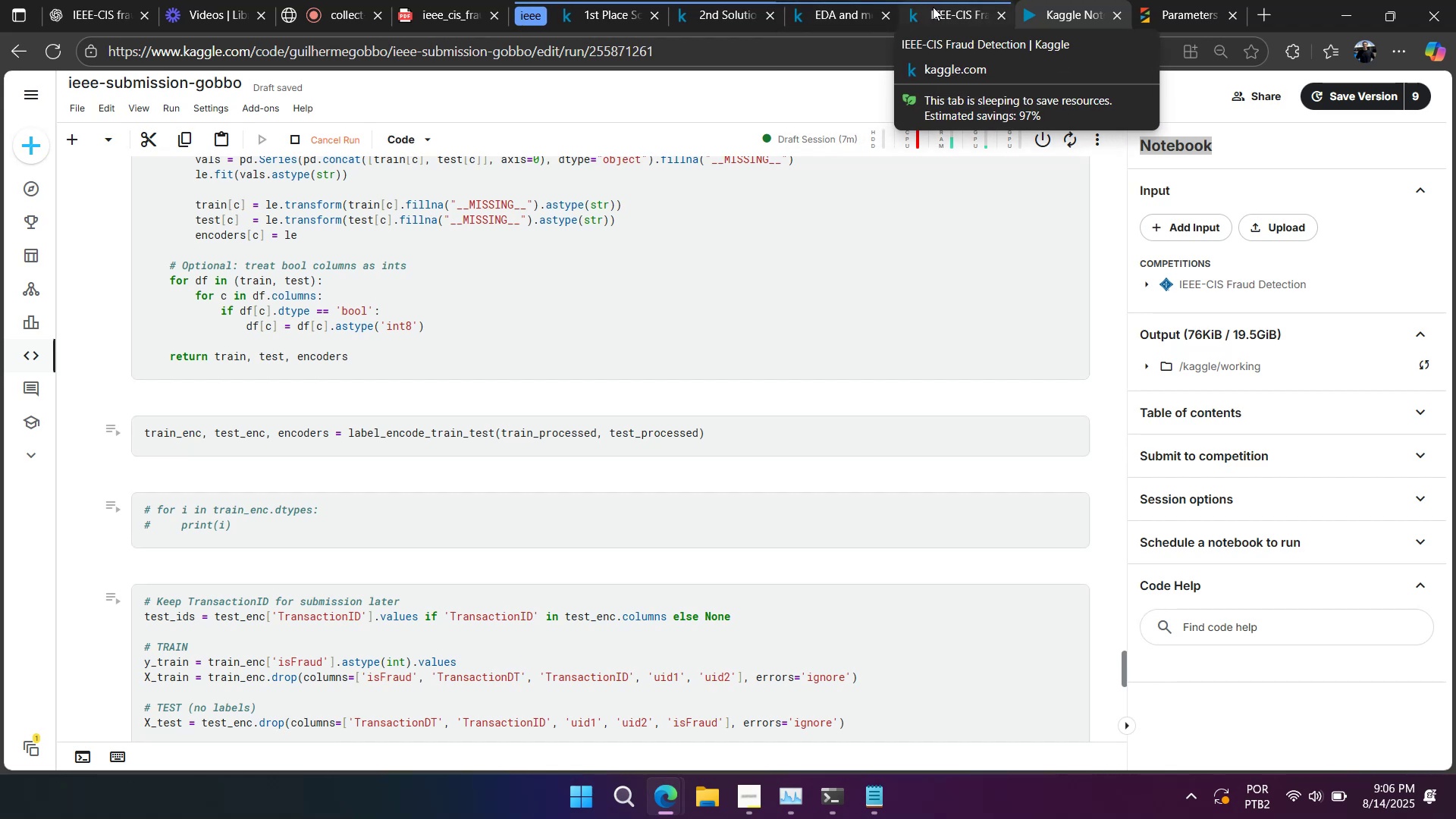 
left_click([940, 7])
 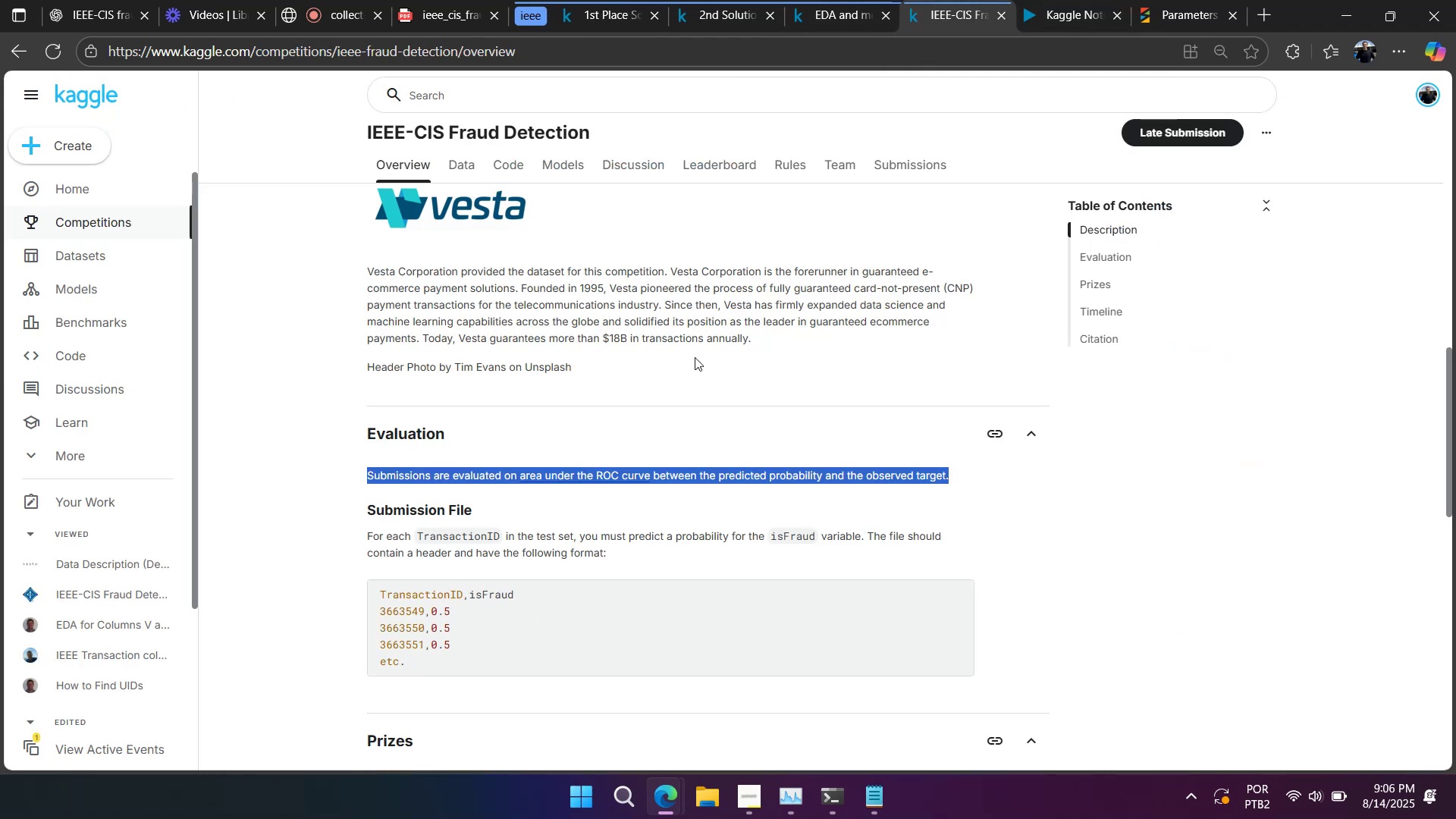 
left_click([694, 347])
 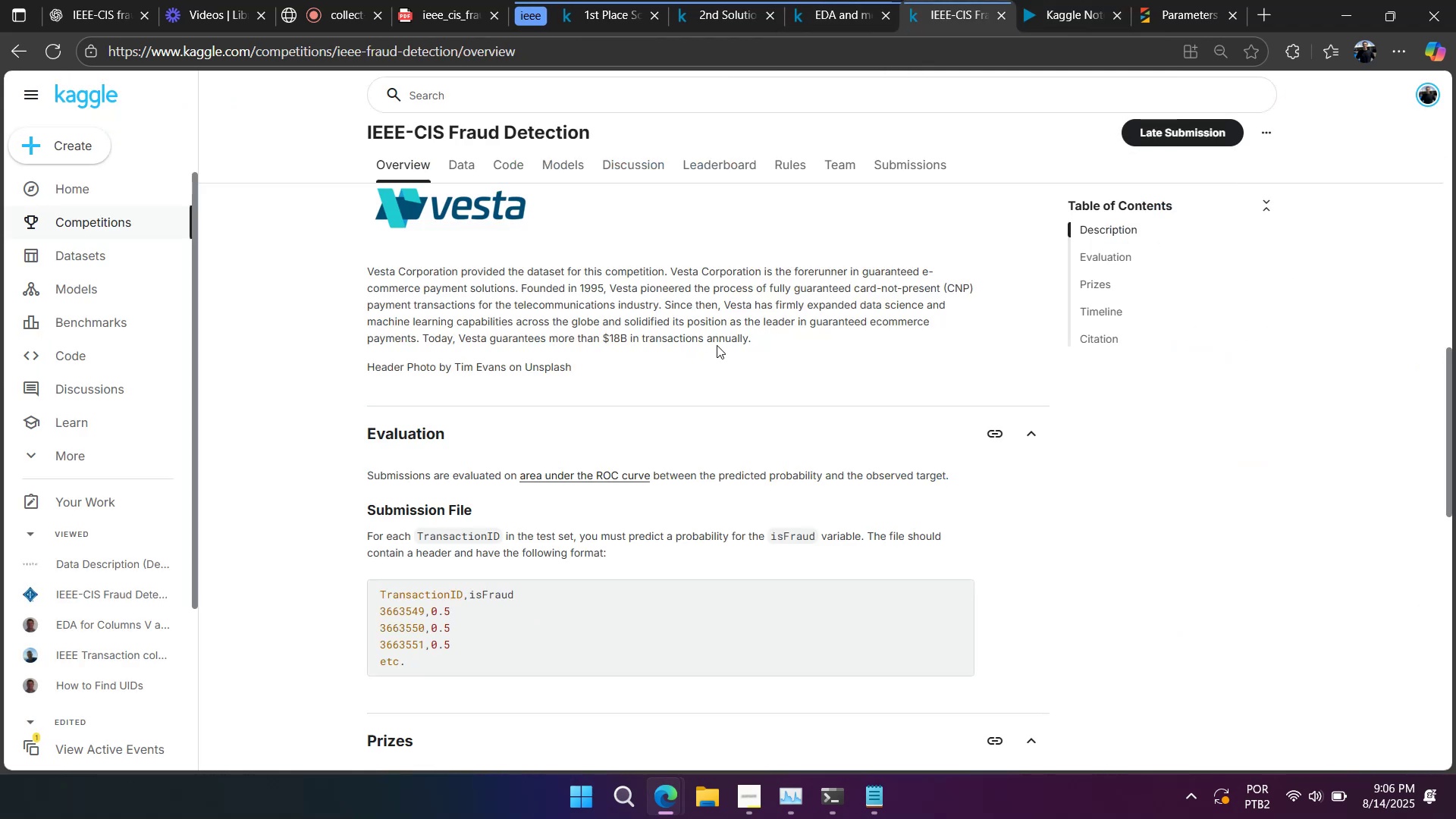 
scroll: coordinate [712, 347], scroll_direction: down, amount: 5.0
 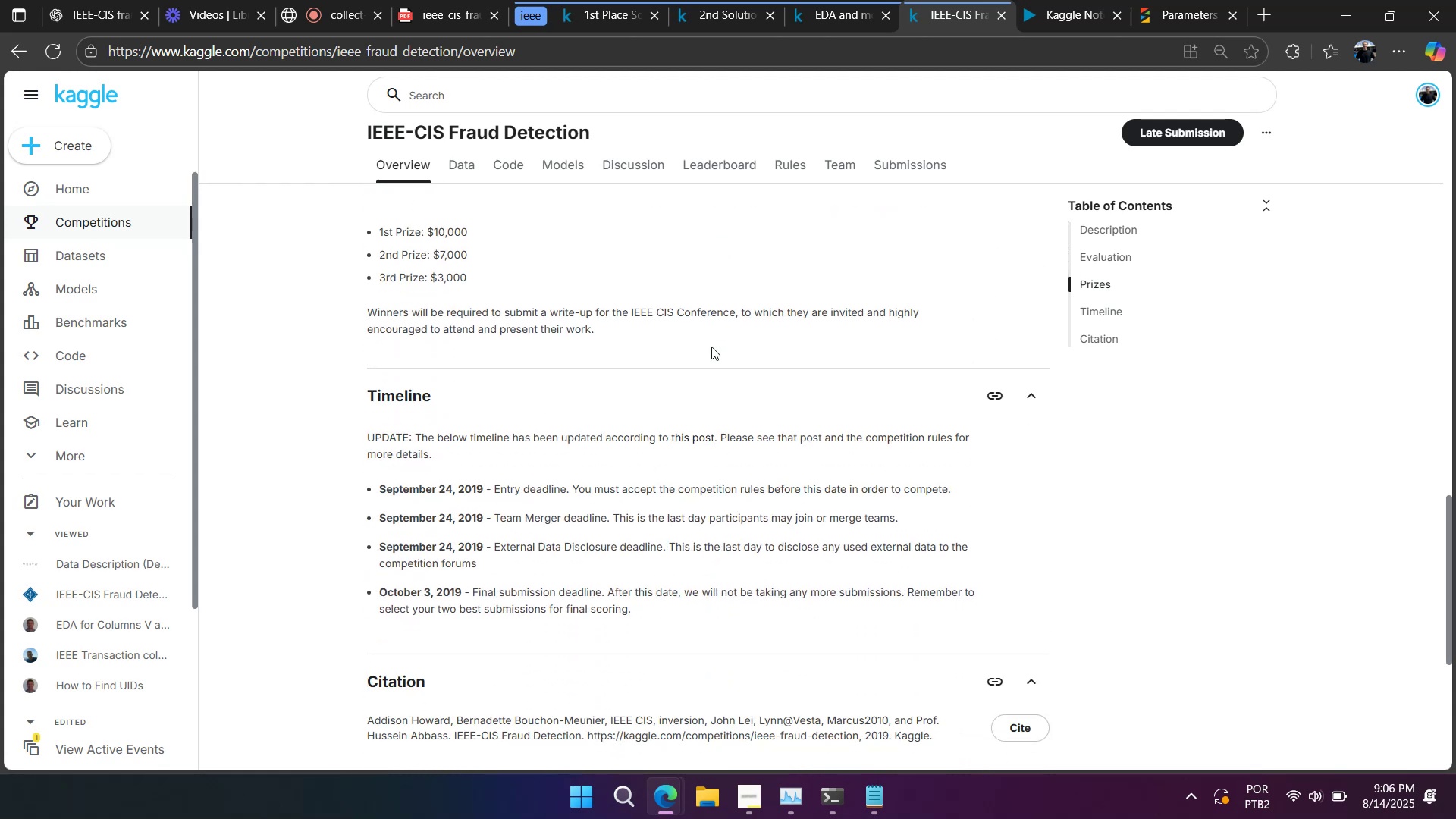 
scroll: coordinate [708, 352], scroll_direction: up, amount: 7.0
 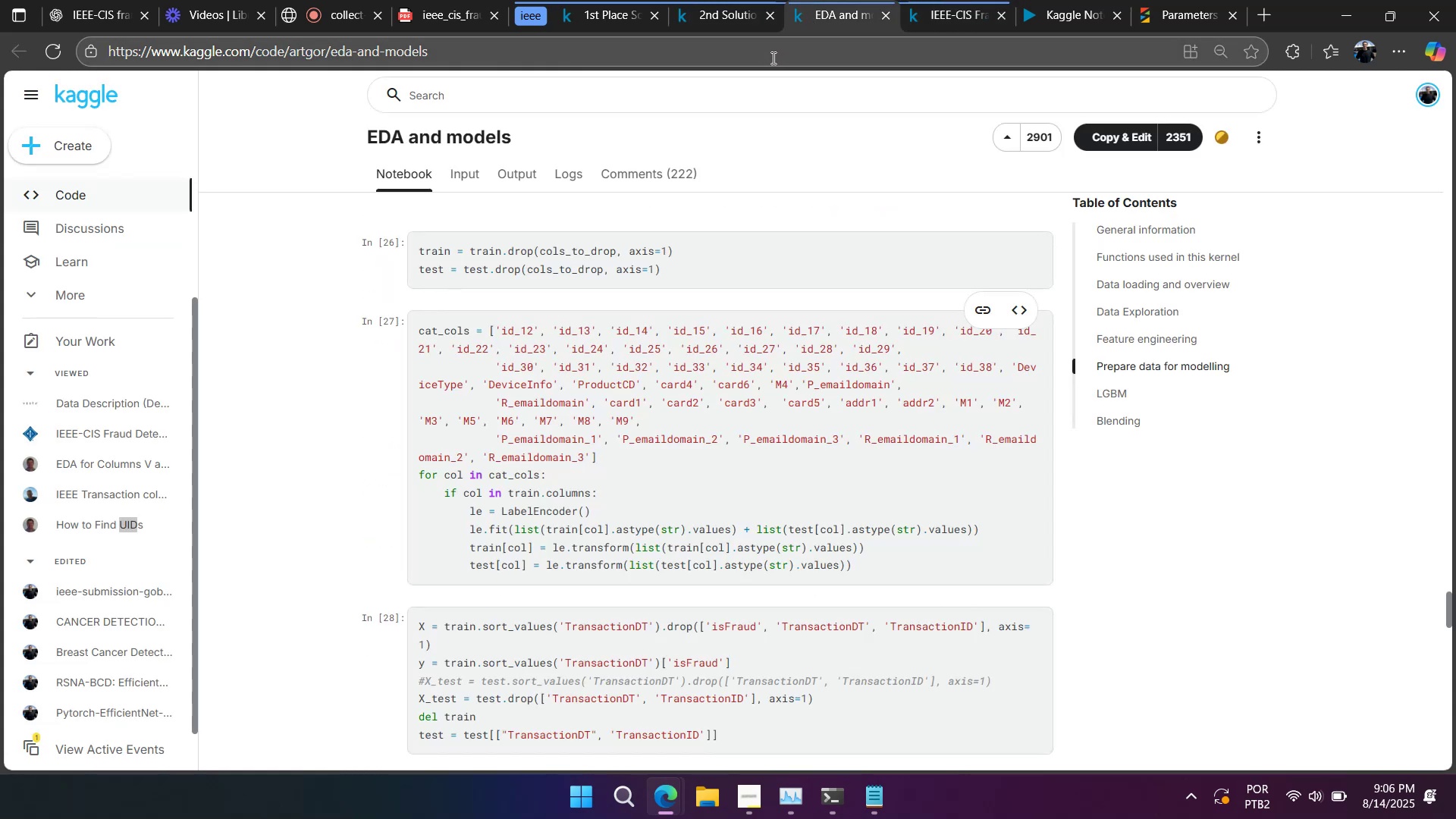 
scroll: coordinate [689, 300], scroll_direction: down, amount: 19.0
 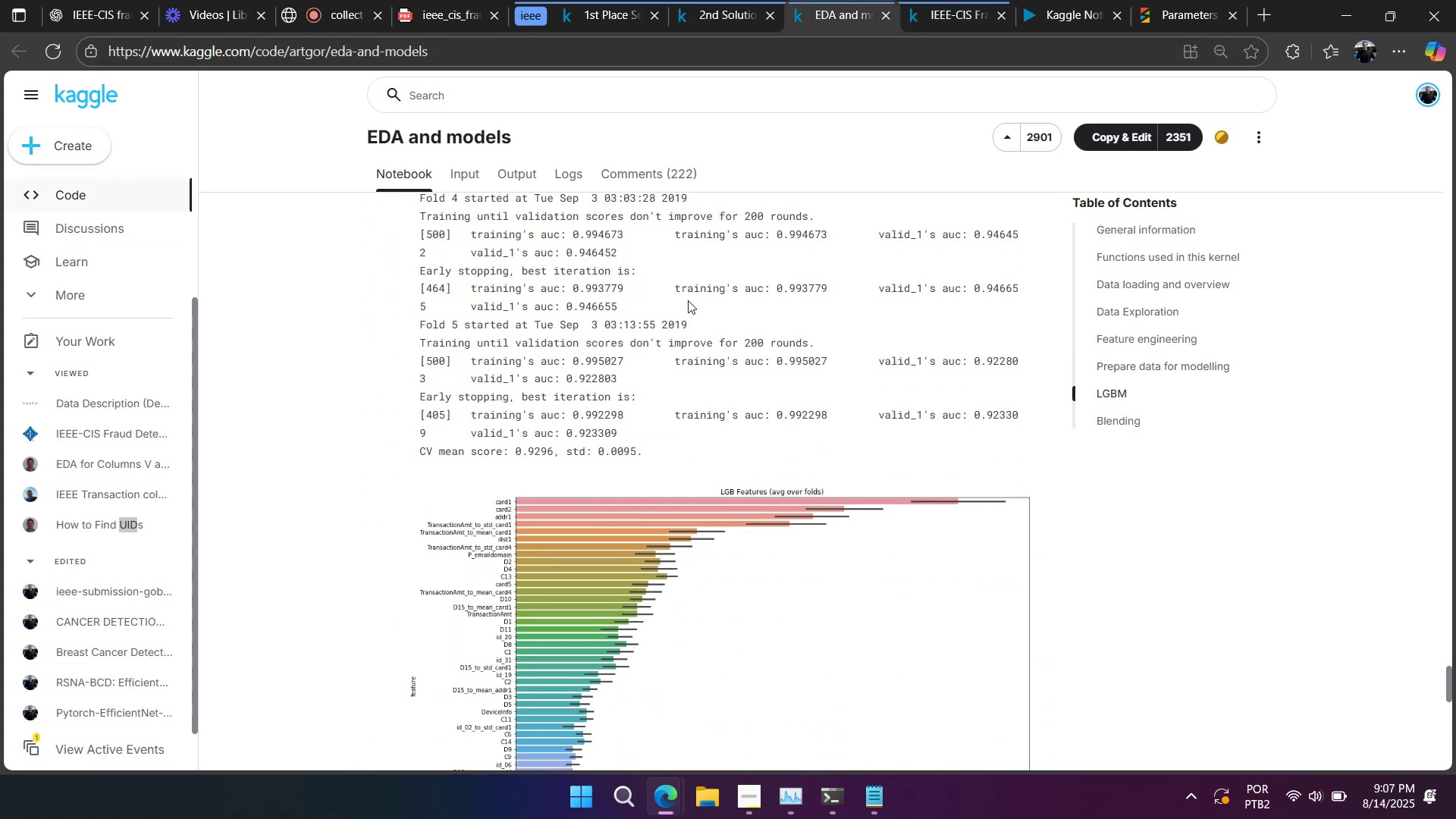 
scroll: coordinate [686, 301], scroll_direction: up, amount: 9.0
 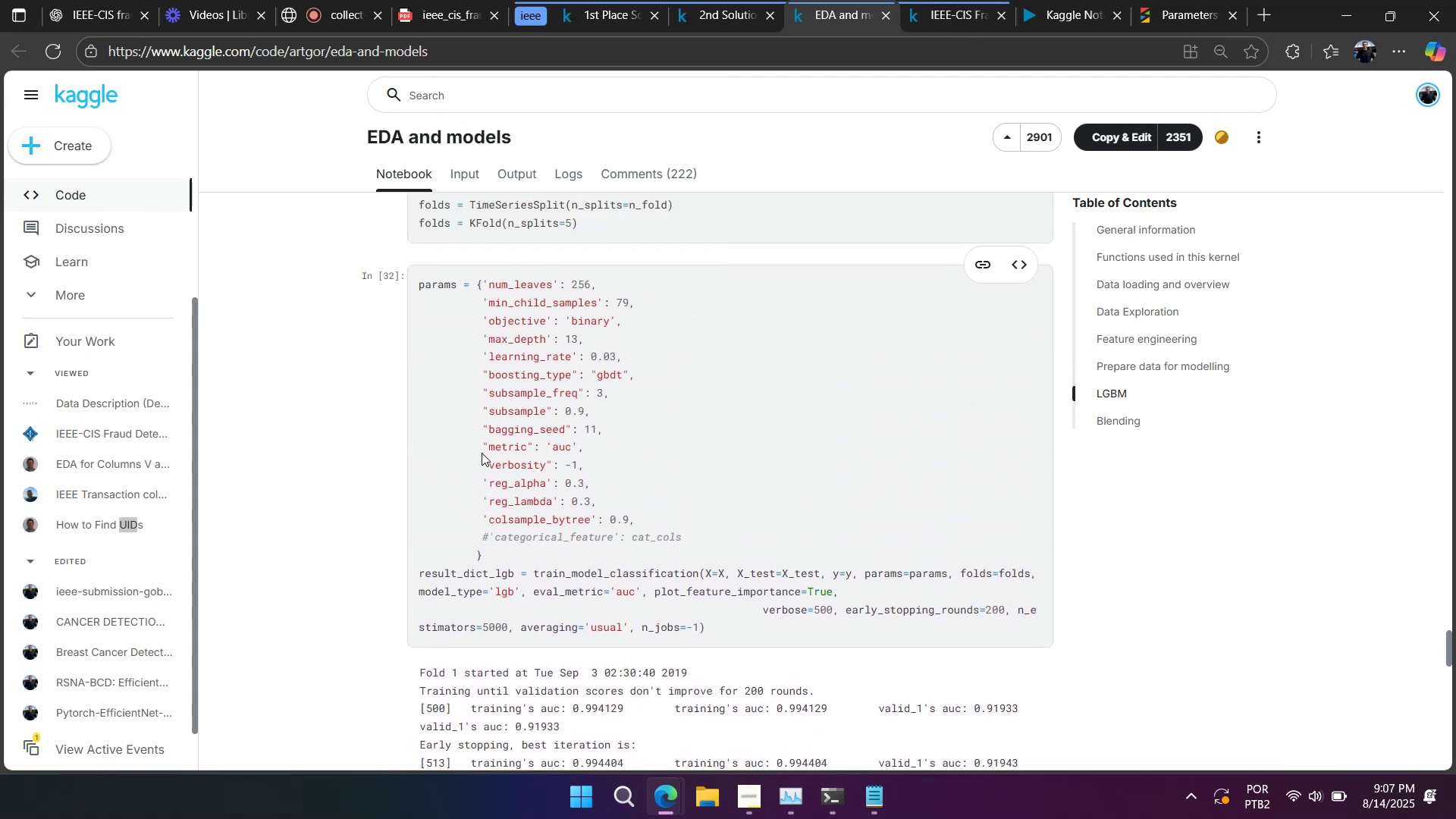 
scroll: coordinate [706, 482], scroll_direction: down, amount: 7.0
 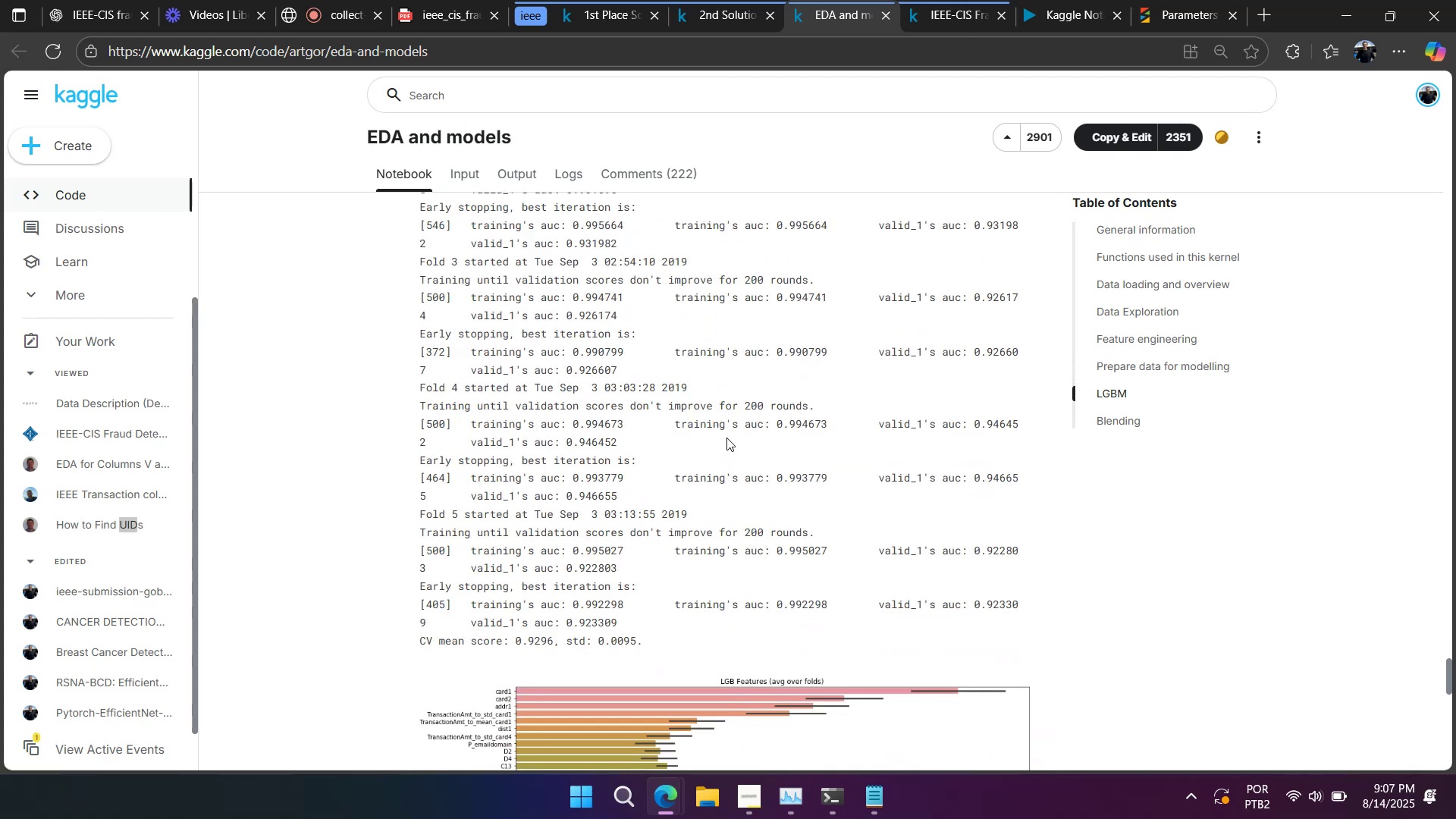 
left_click_drag(start_coordinate=[650, 425], to_coordinate=[851, 450])
 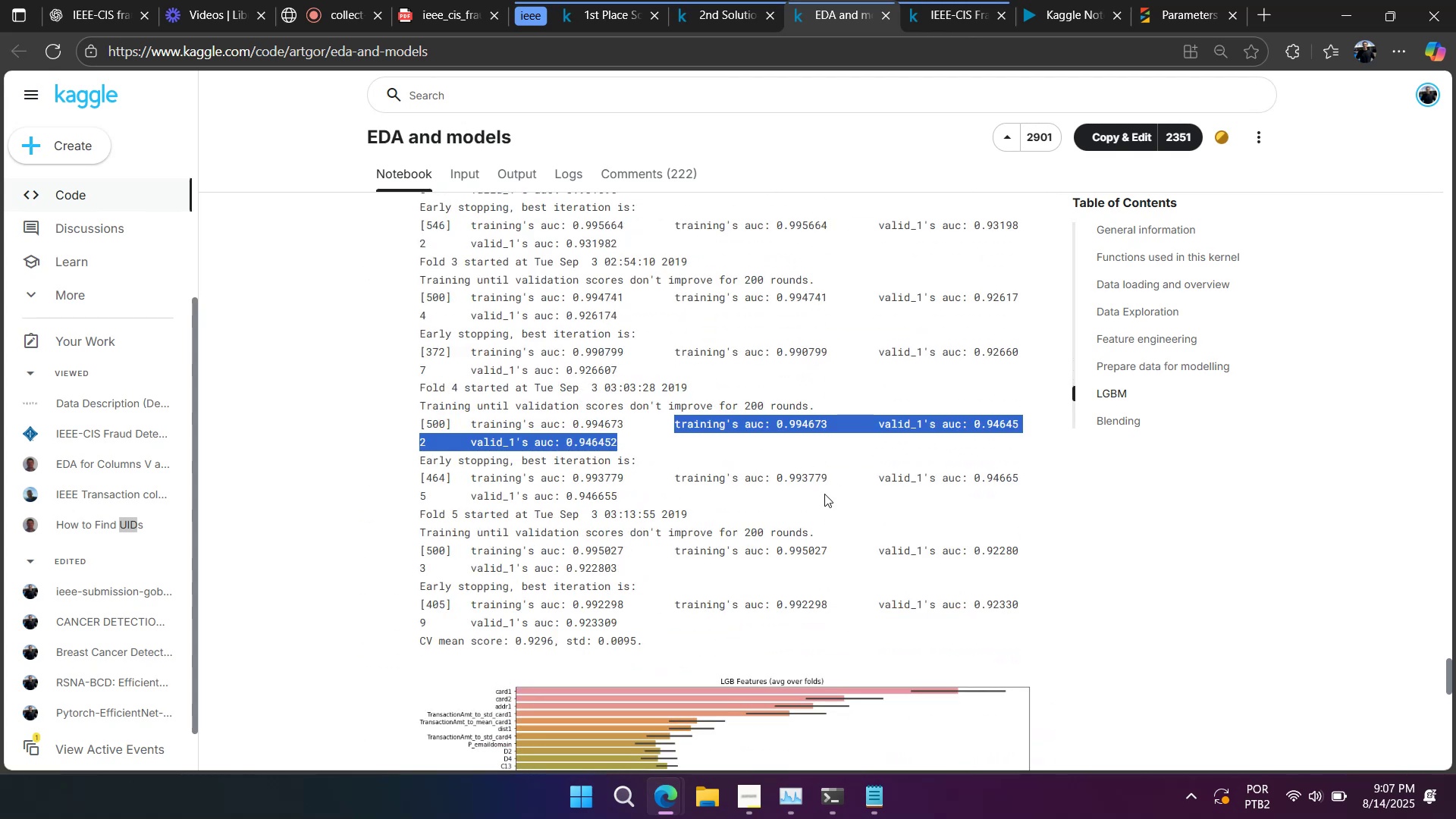 
scroll: coordinate [785, 460], scroll_direction: down, amount: 25.0
 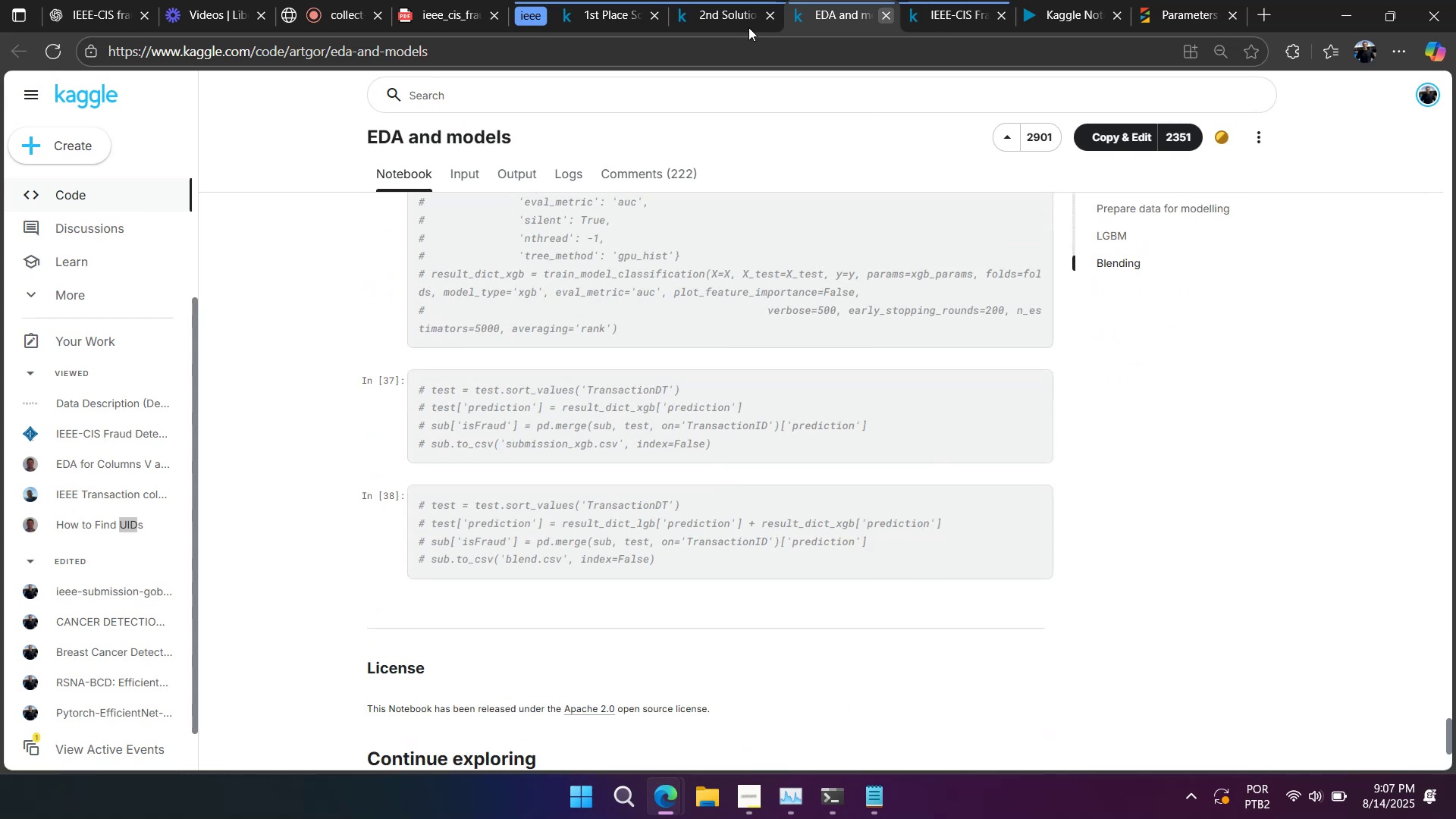 
left_click([717, 11])
 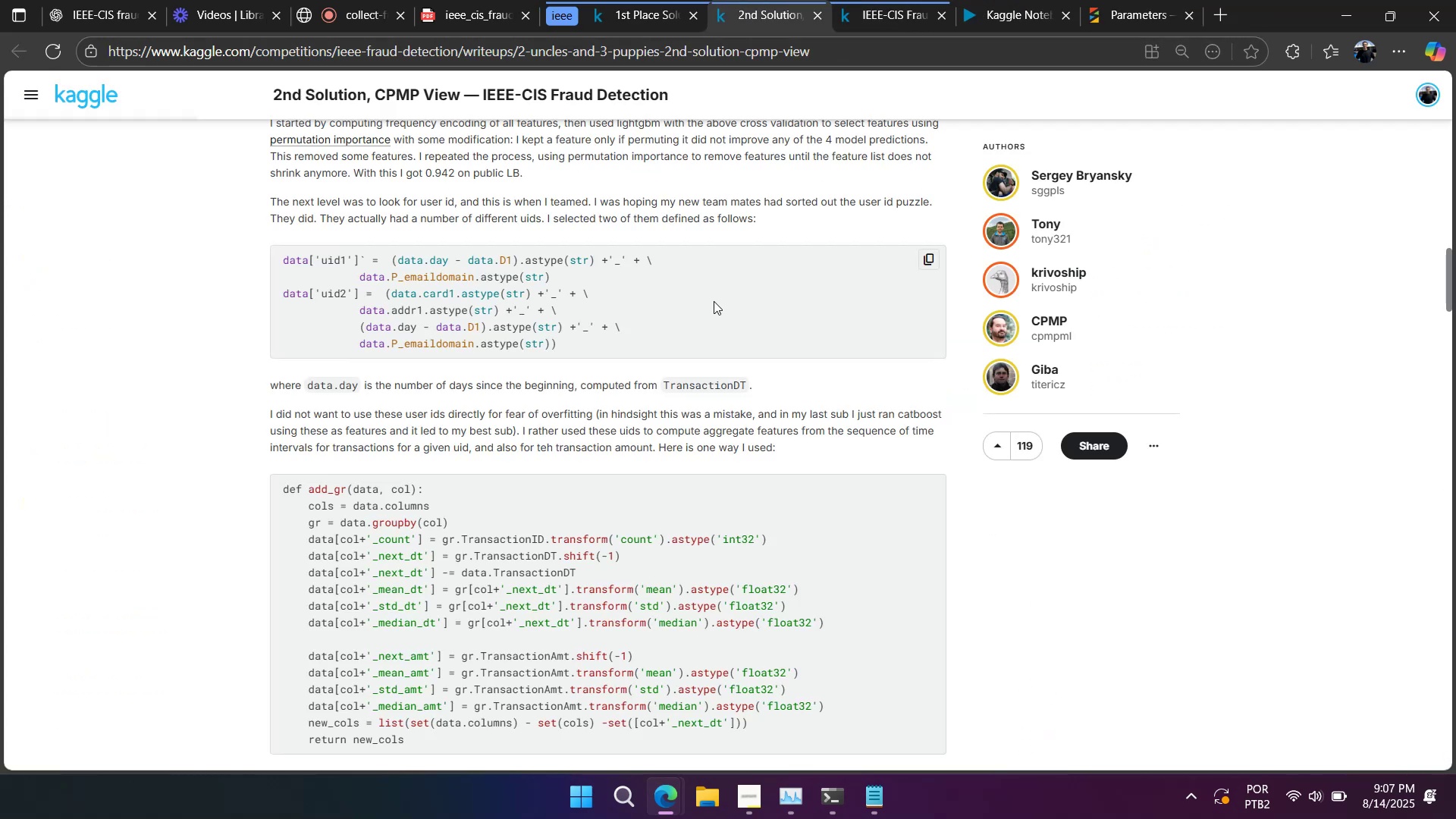 
scroll: coordinate [711, 302], scroll_direction: down, amount: 5.0
 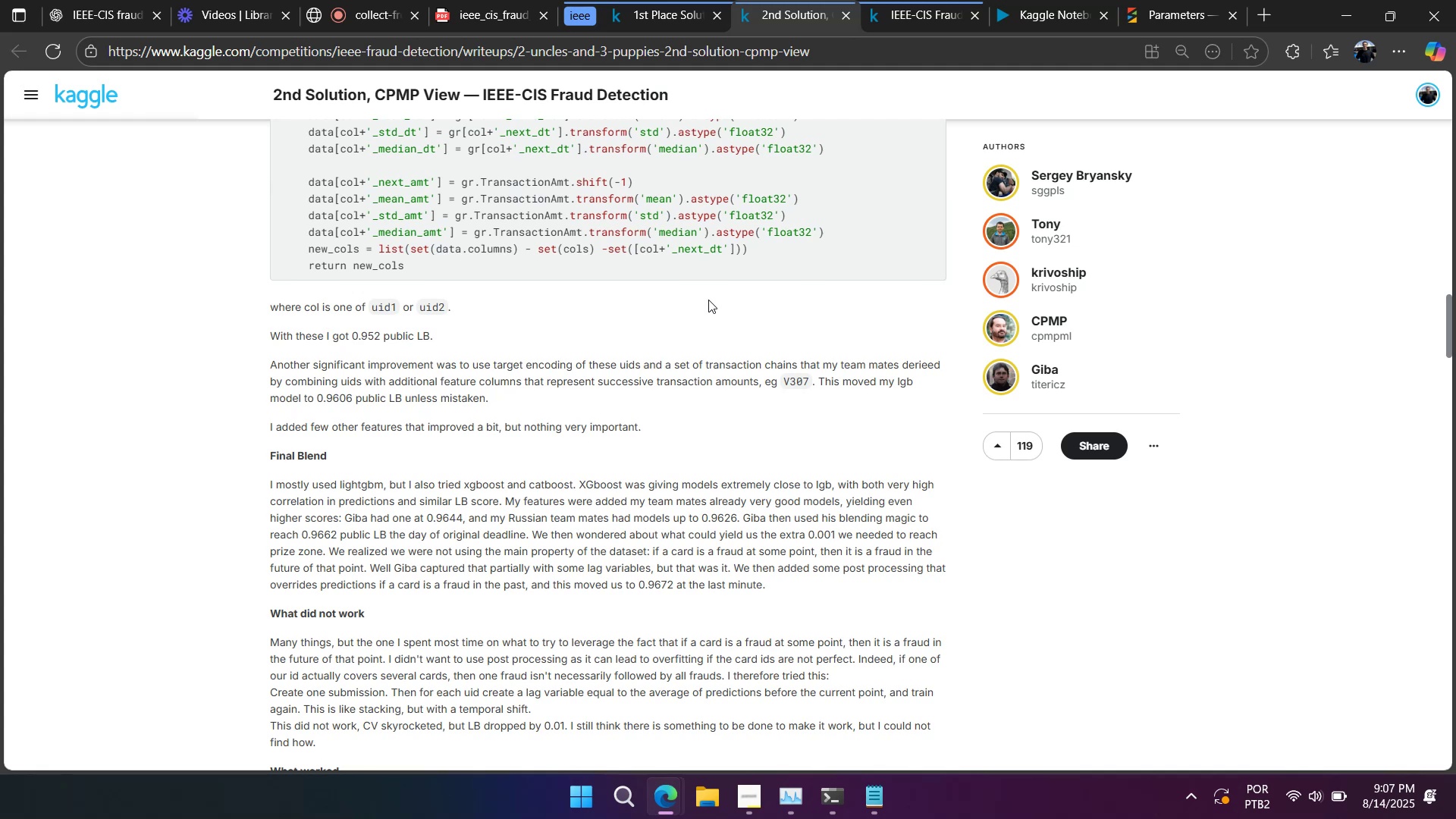 
scroll: coordinate [805, 282], scroll_direction: up, amount: 31.0
 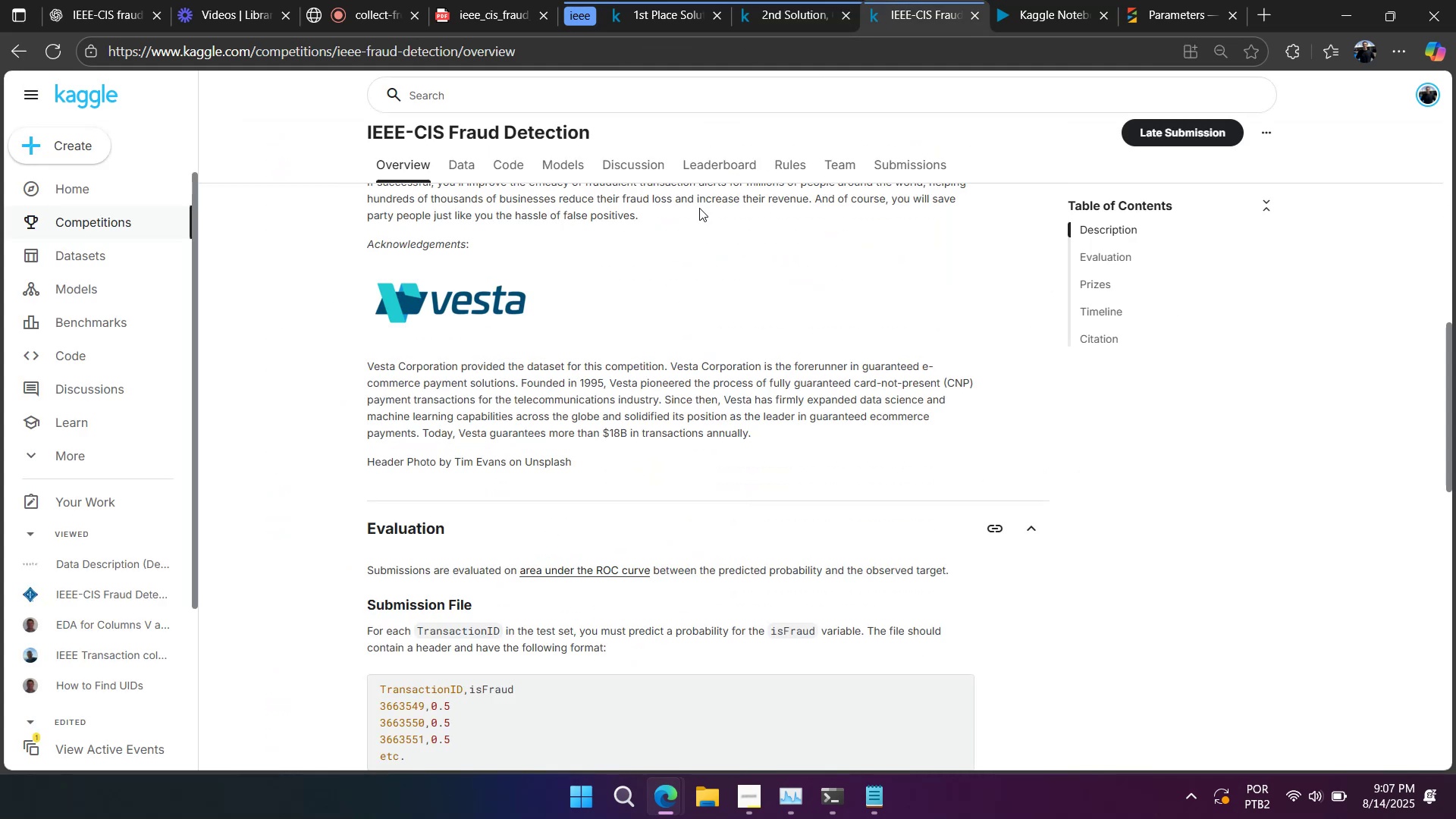 
left_click([659, 157])
 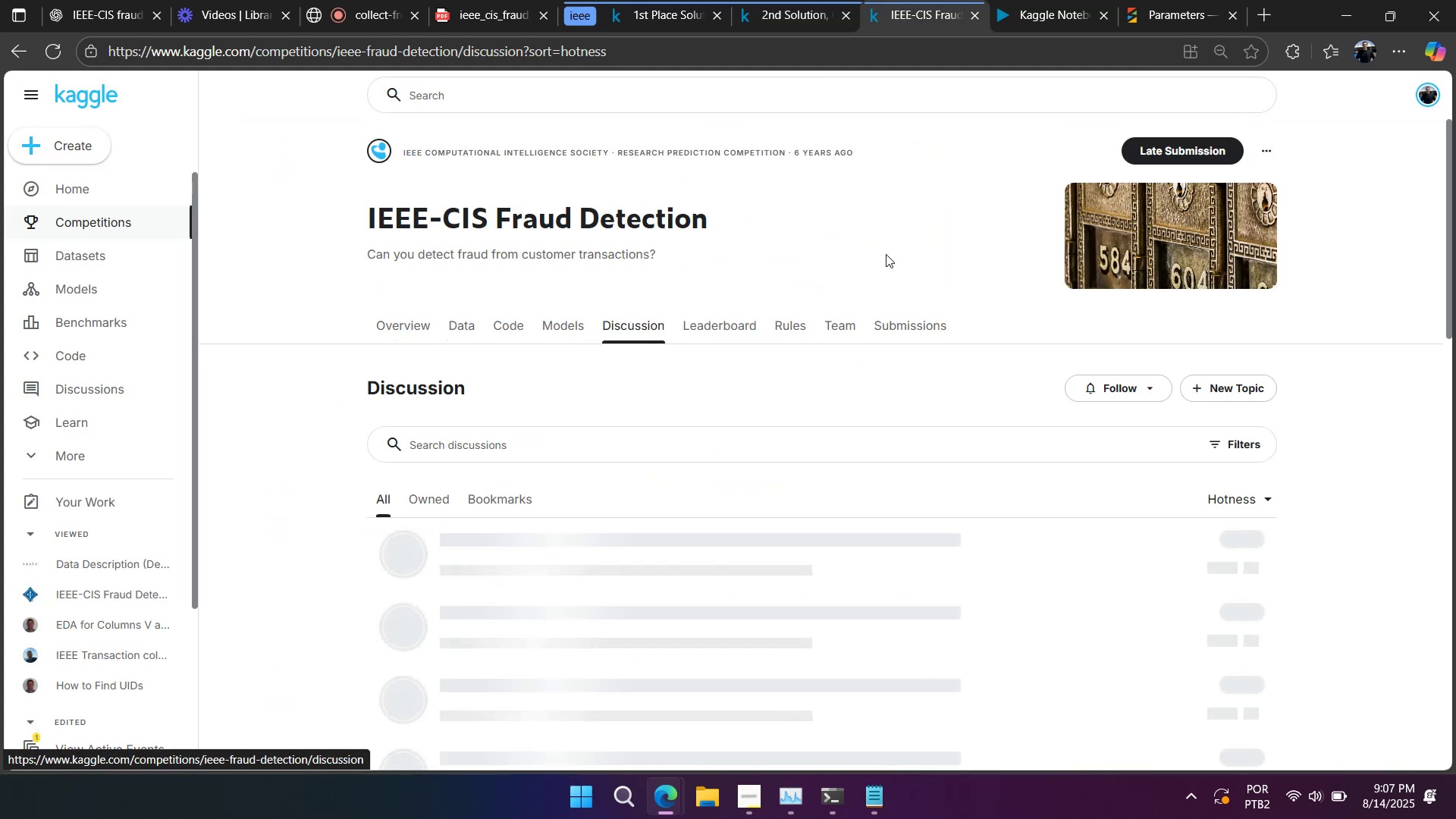 
scroll: coordinate [830, 362], scroll_direction: down, amount: 3.0
 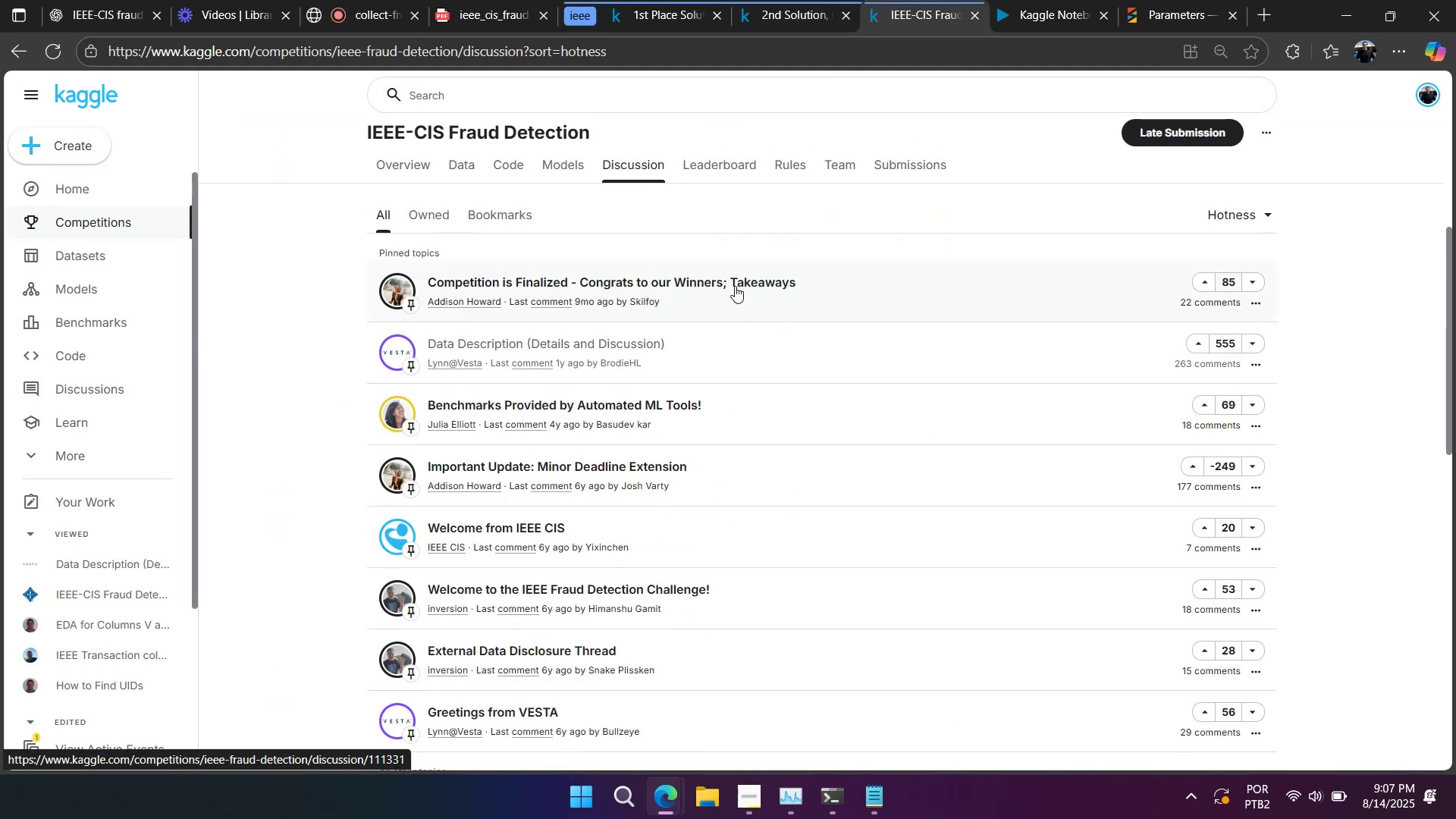 
left_click([735, 286])
 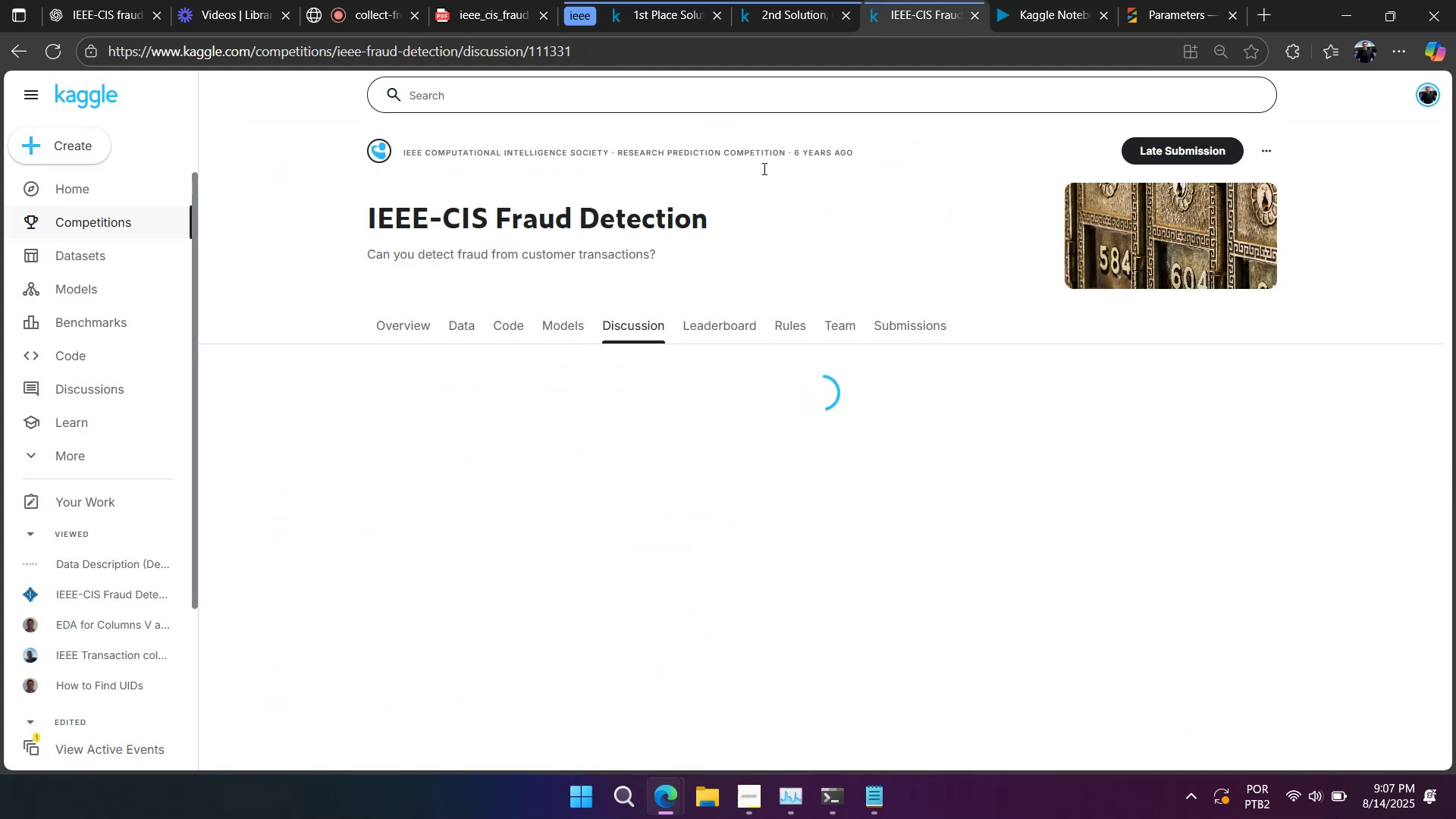 
scroll: coordinate [708, 262], scroll_direction: down, amount: 3.0
 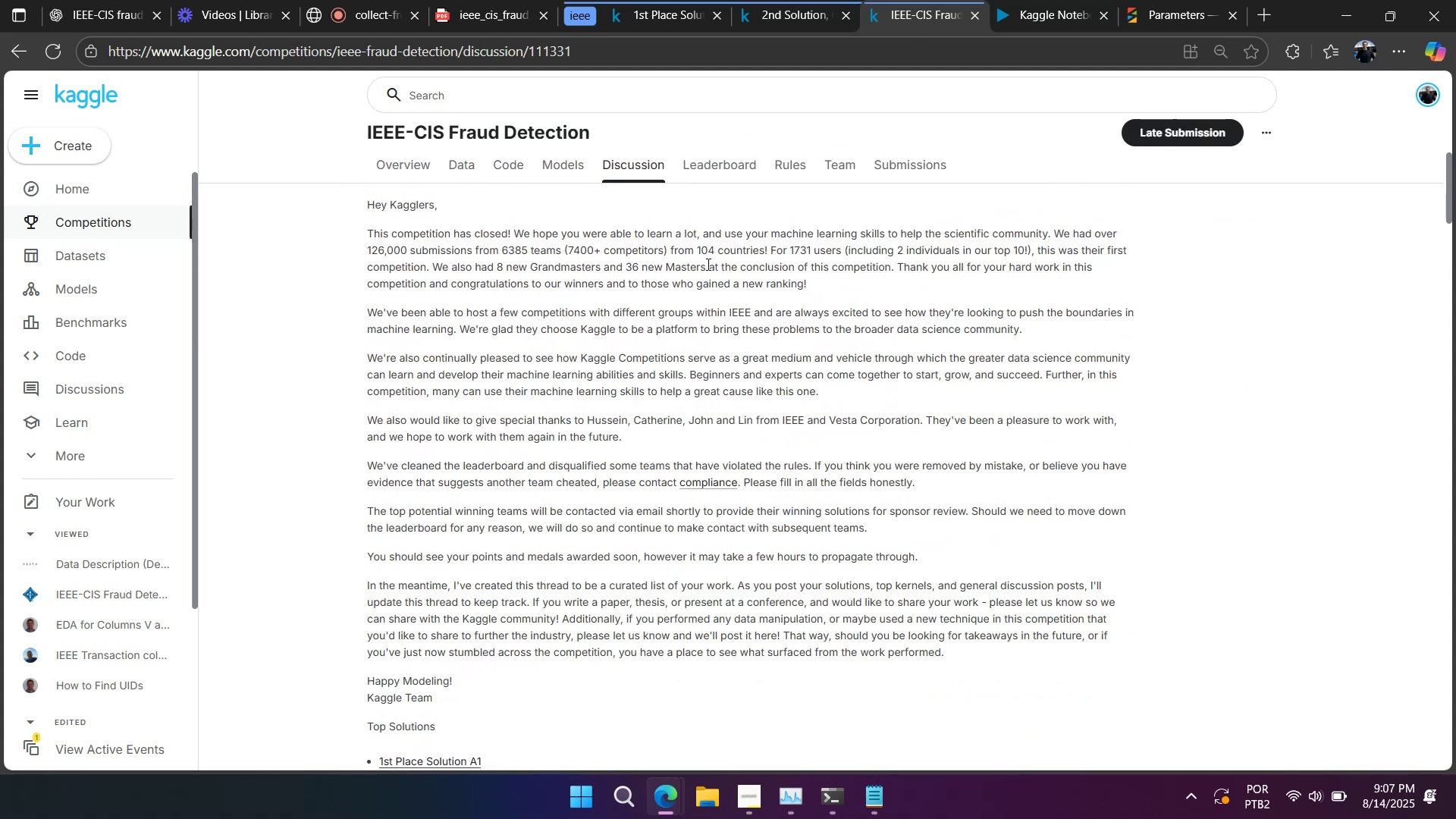 
wait(7.78)
 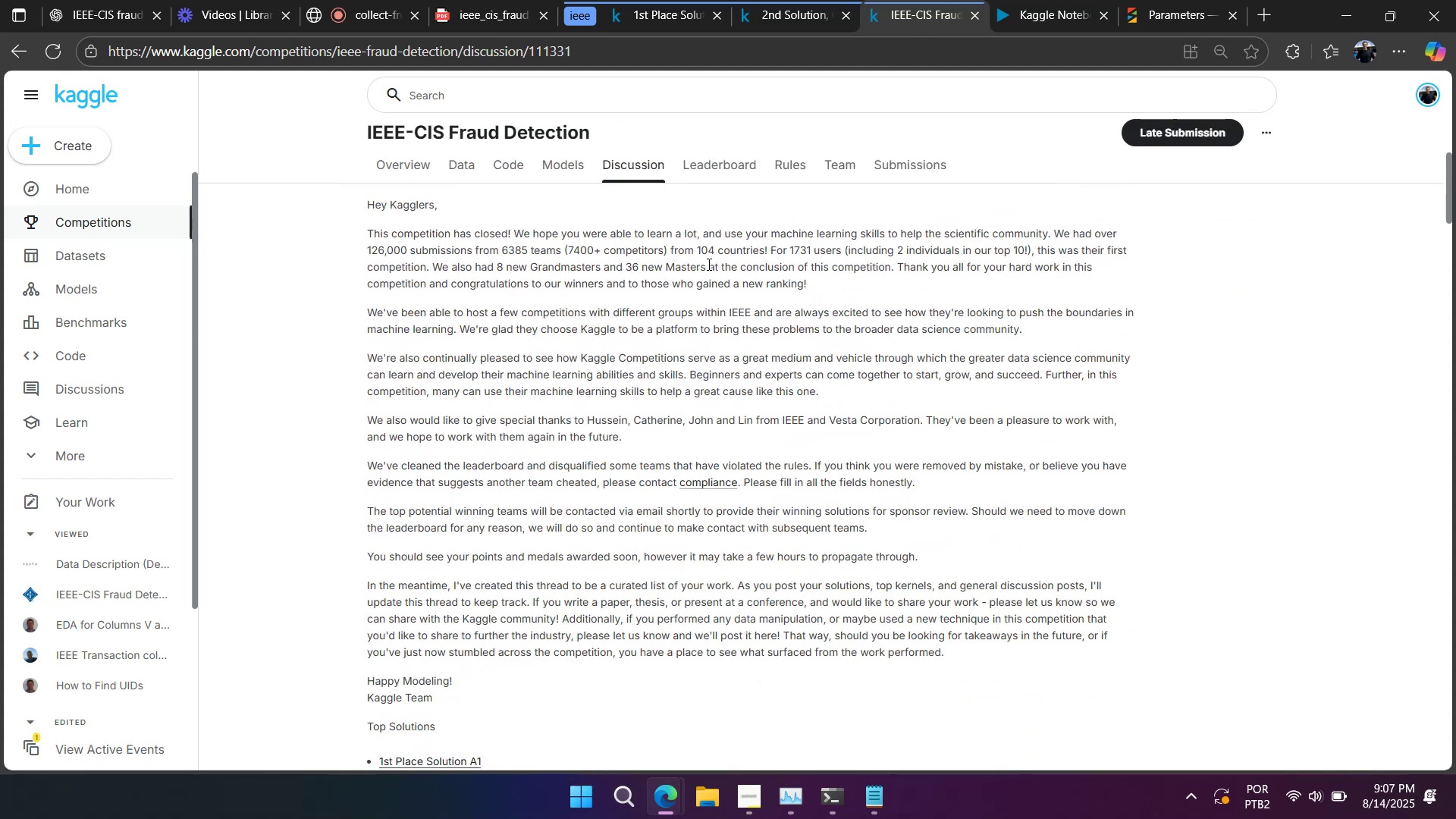 
scroll: coordinate [707, 264], scroll_direction: down, amount: 8.0
 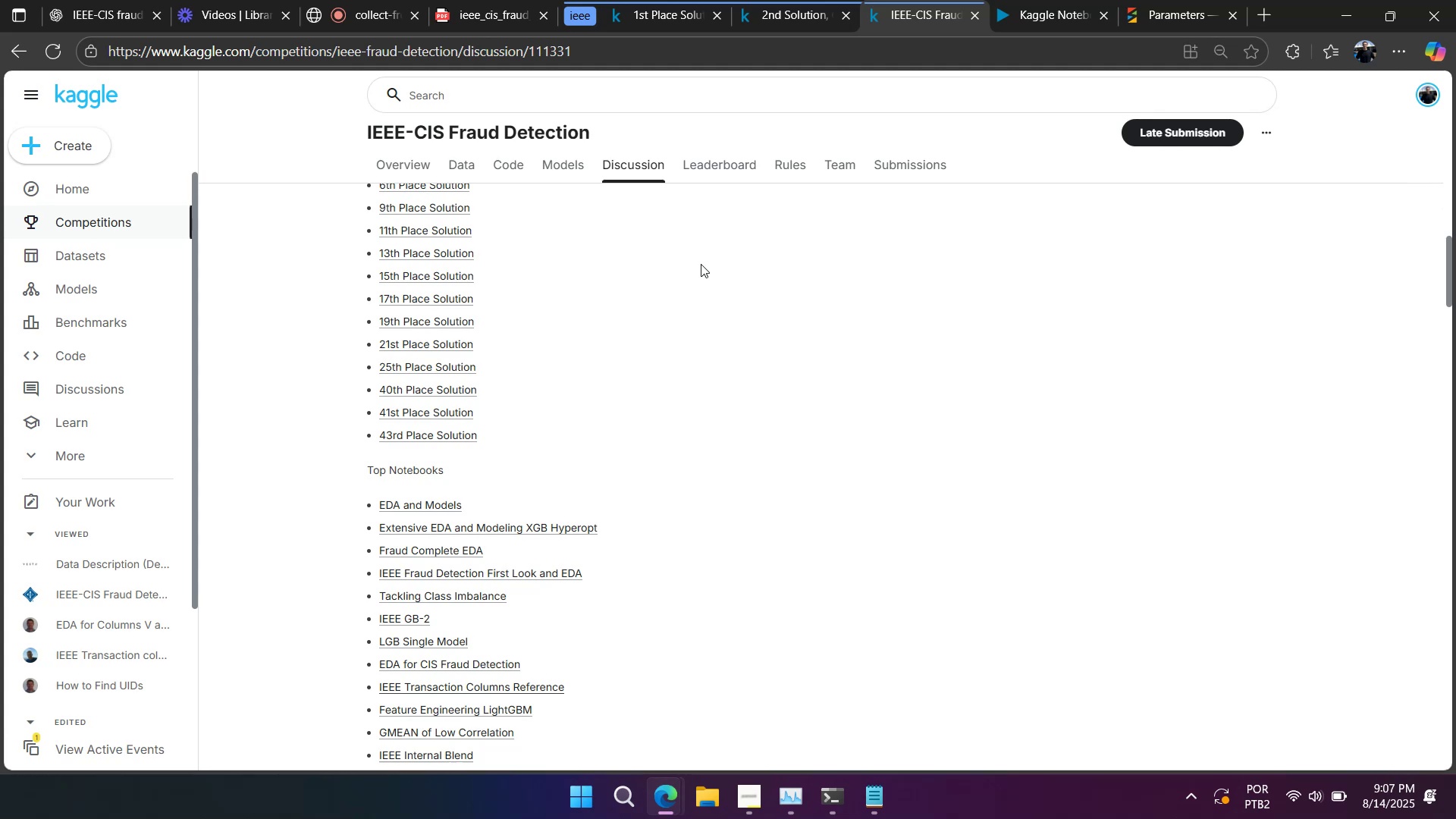 
 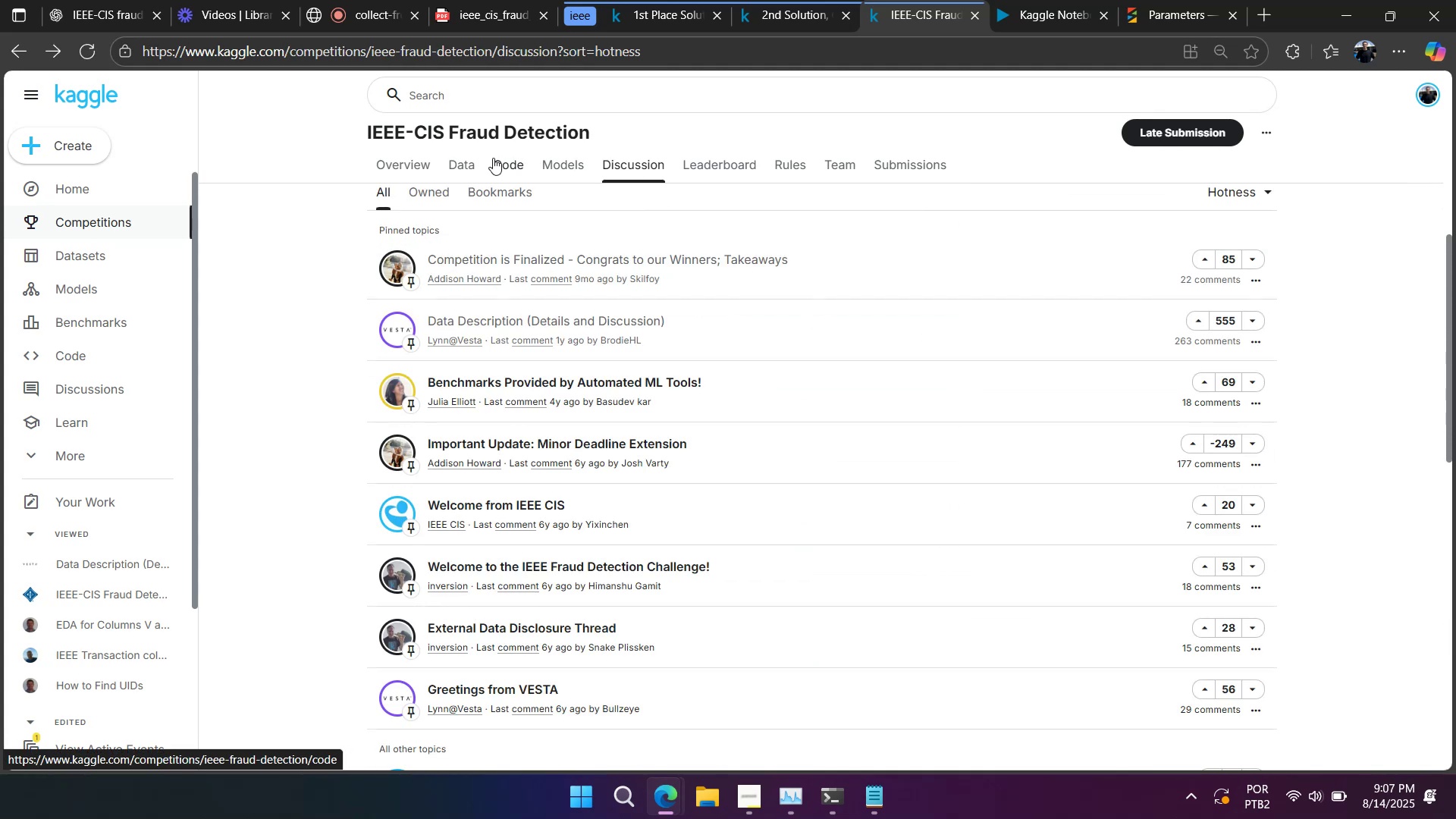 
scroll: coordinate [739, 299], scroll_direction: down, amount: 2.0
 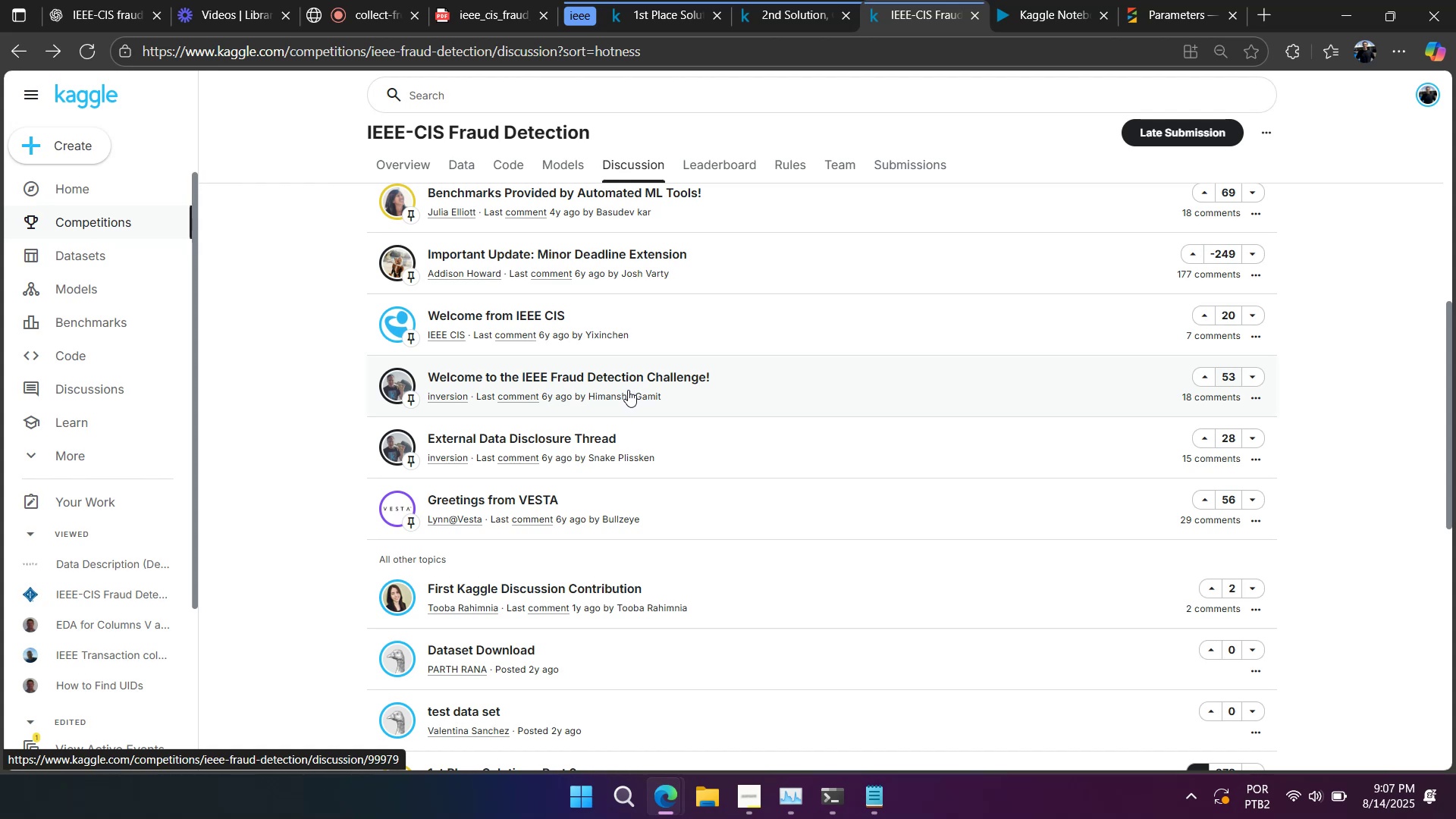 
wait(7.49)
 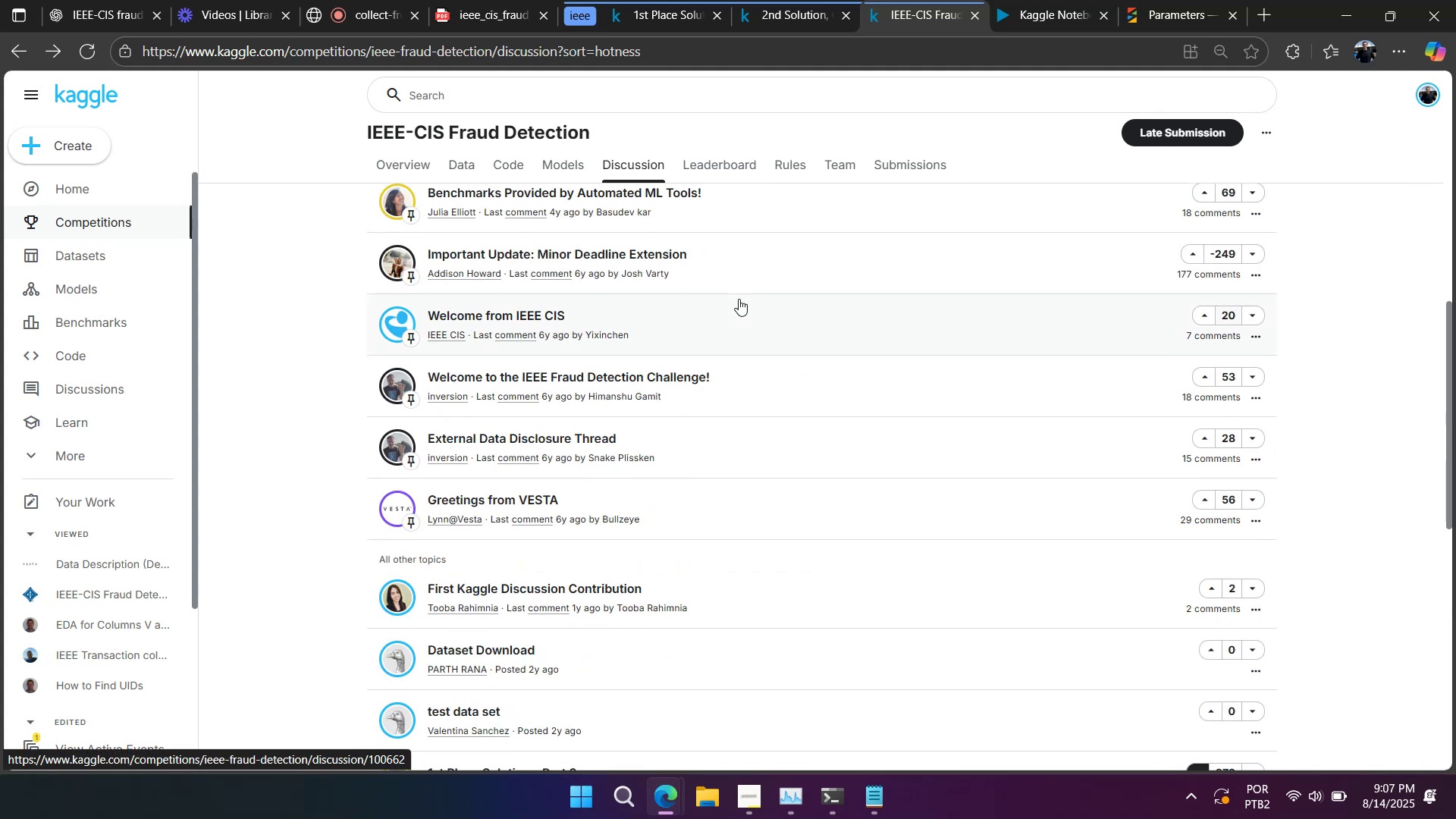 
left_click([575, 446])
 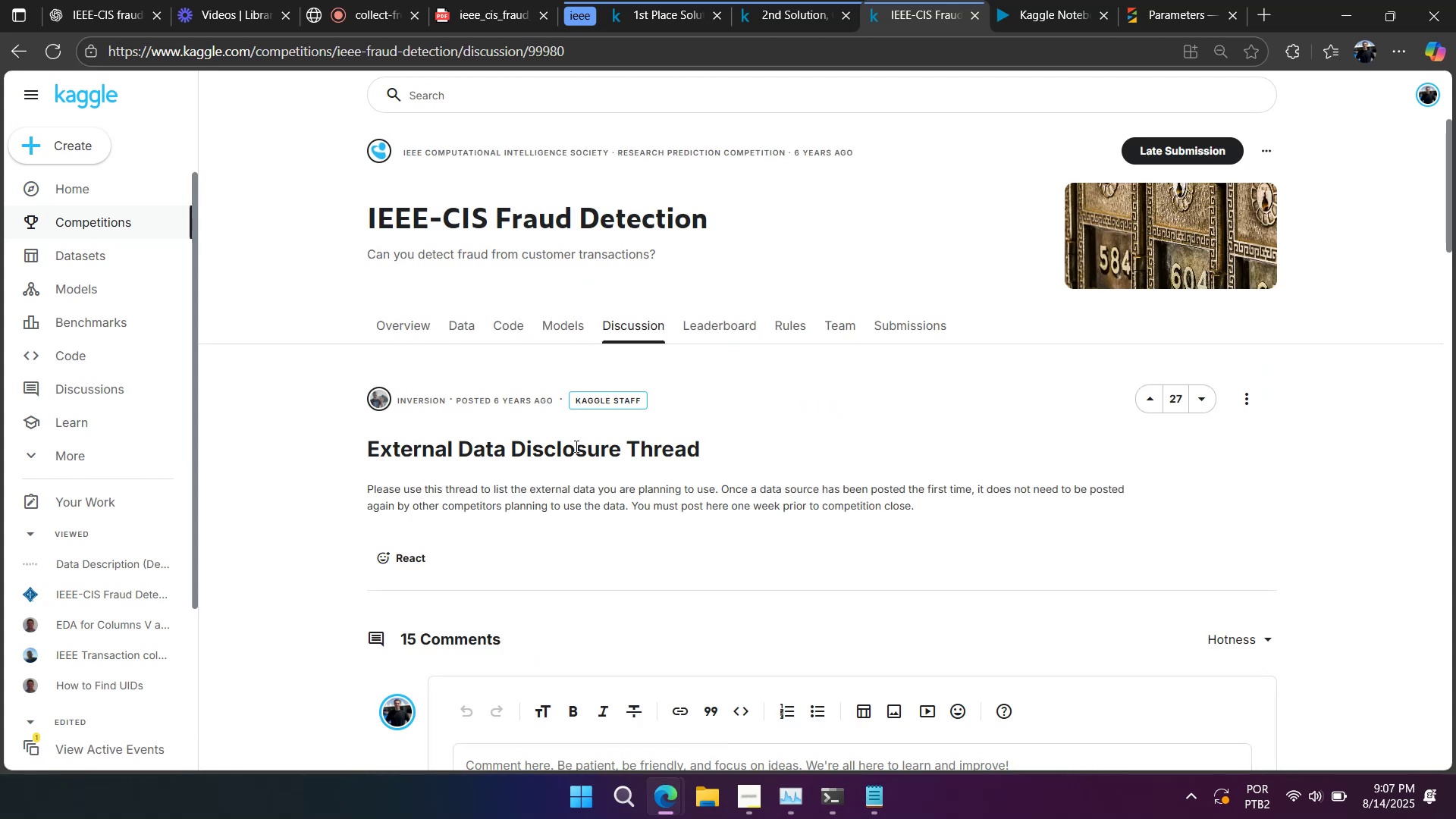 
scroll: coordinate [509, 391], scroll_direction: down, amount: 9.0
 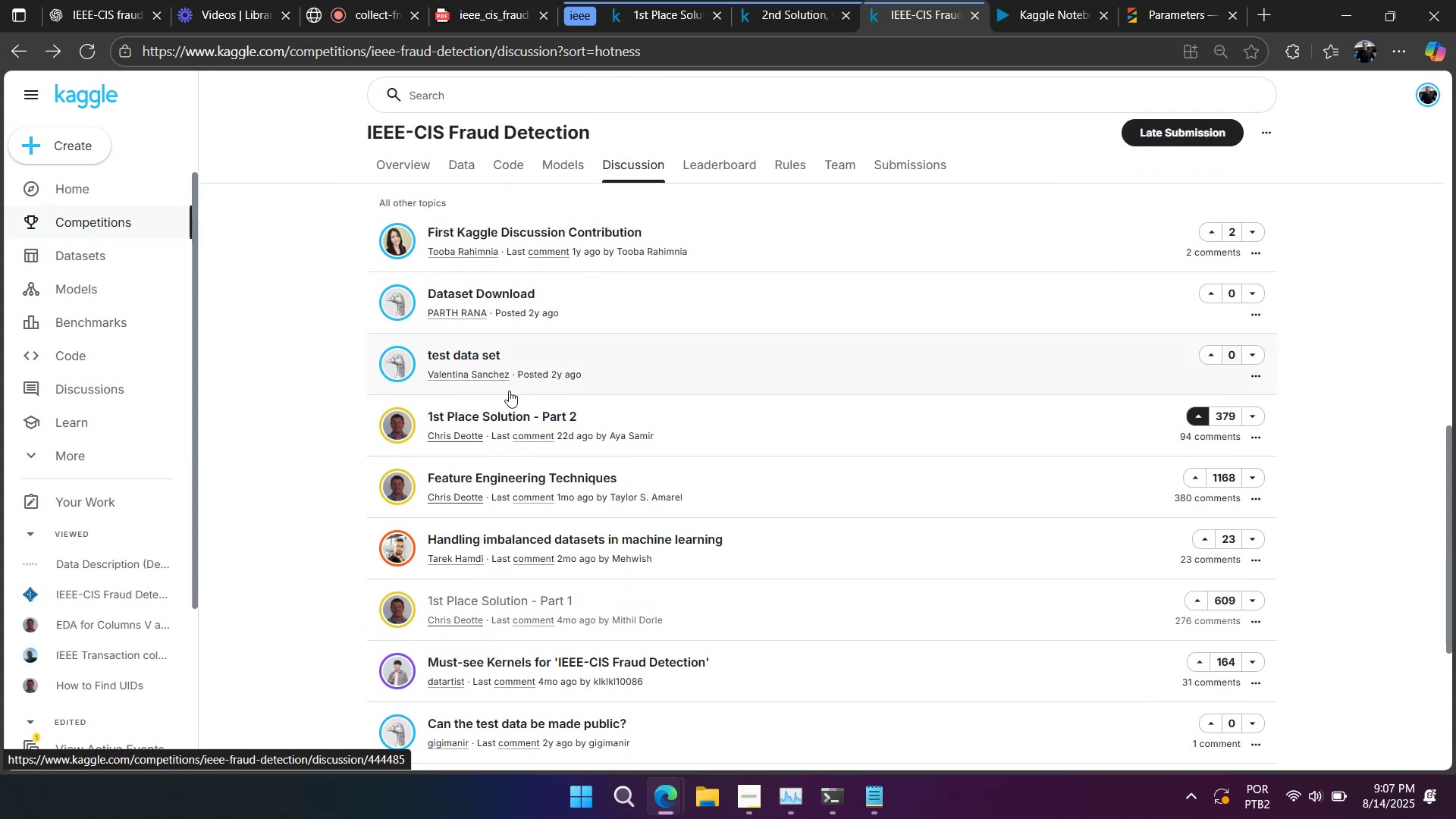 
scroll: coordinate [508, 391], scroll_direction: up, amount: 5.0
 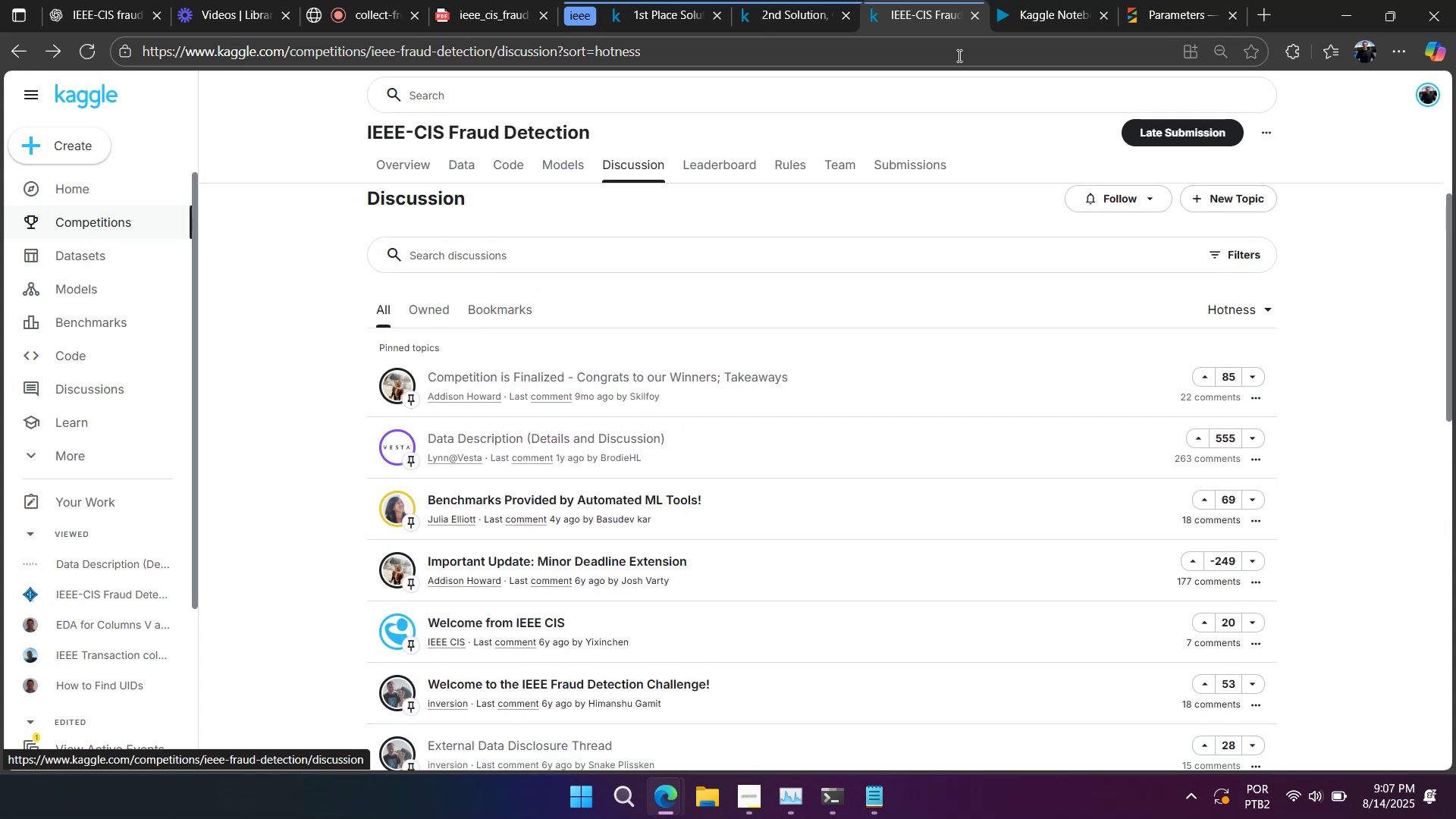 
left_click([1028, 30])
 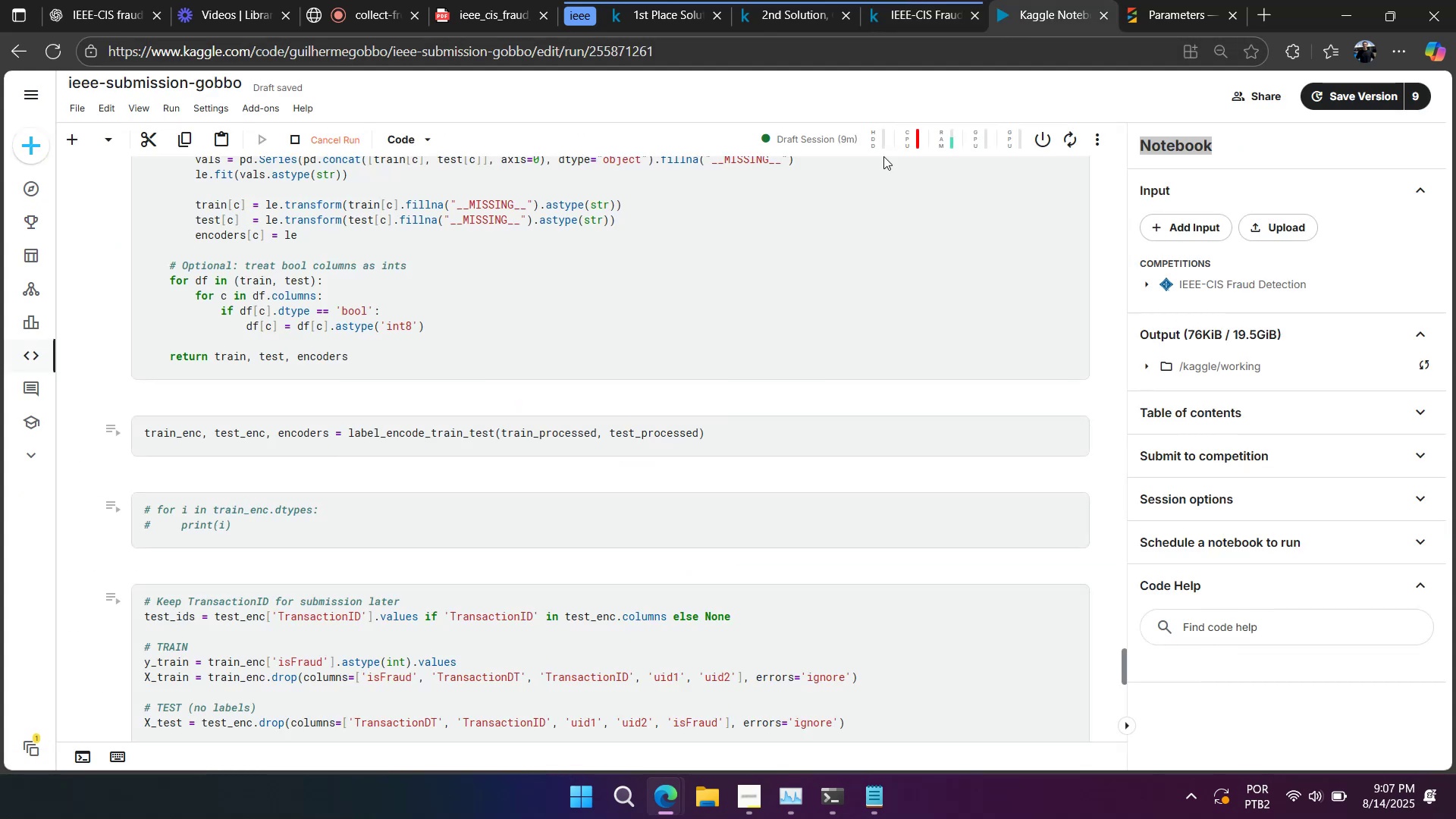 
scroll: coordinate [692, 356], scroll_direction: down, amount: 31.0
 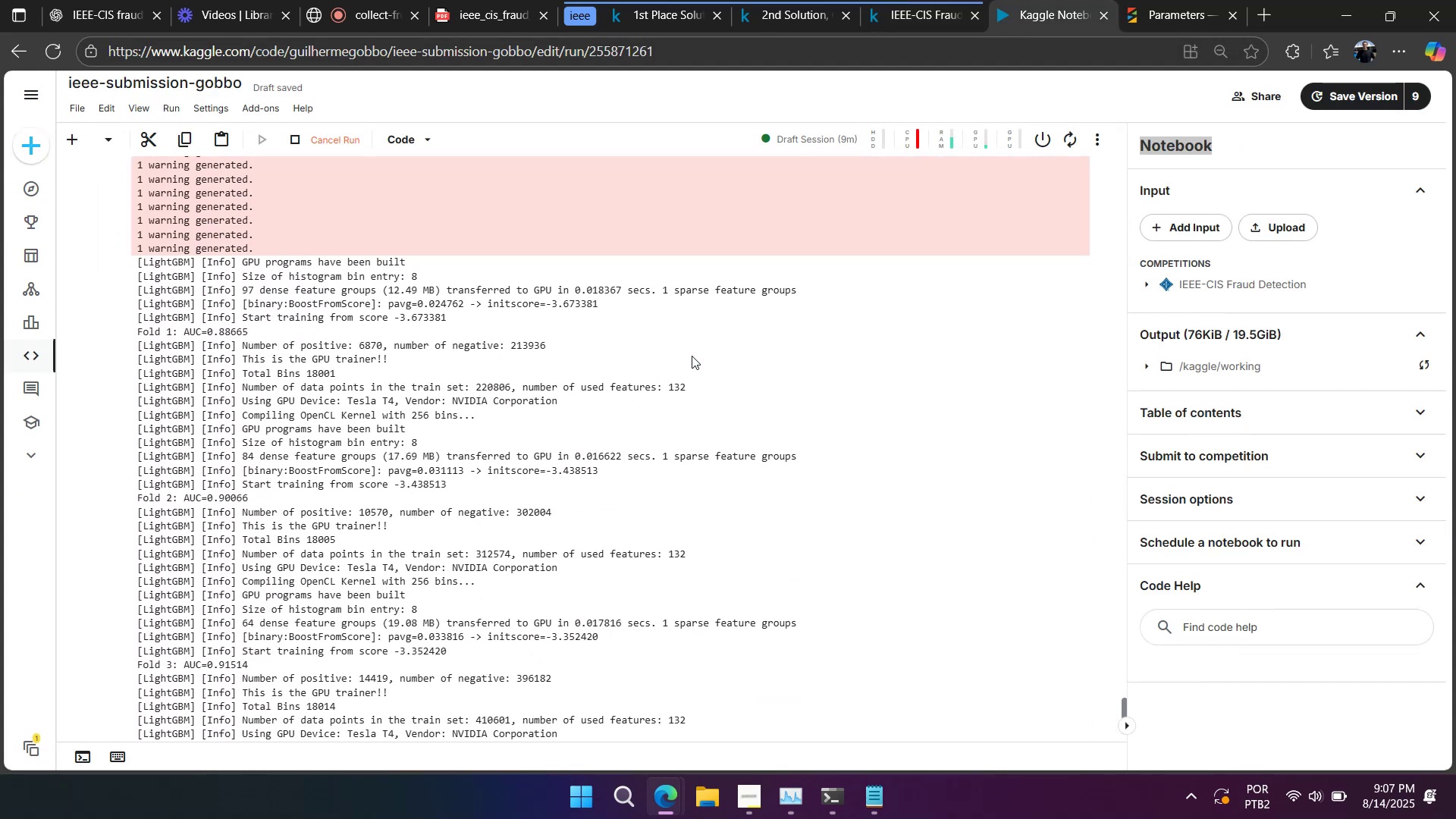 
scroll: coordinate [691, 356], scroll_direction: up, amount: 18.0
 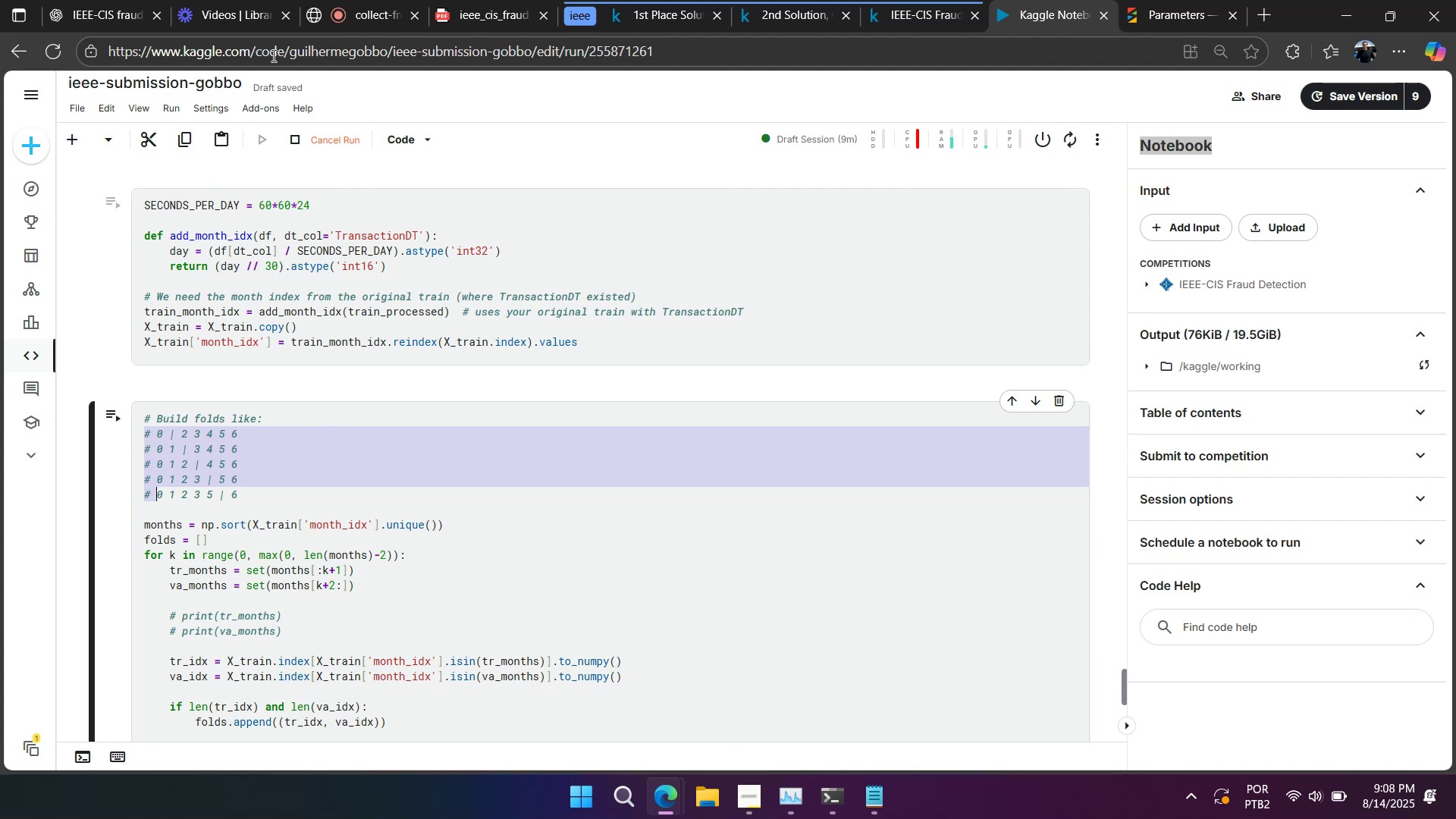 
left_click([113, 15])
 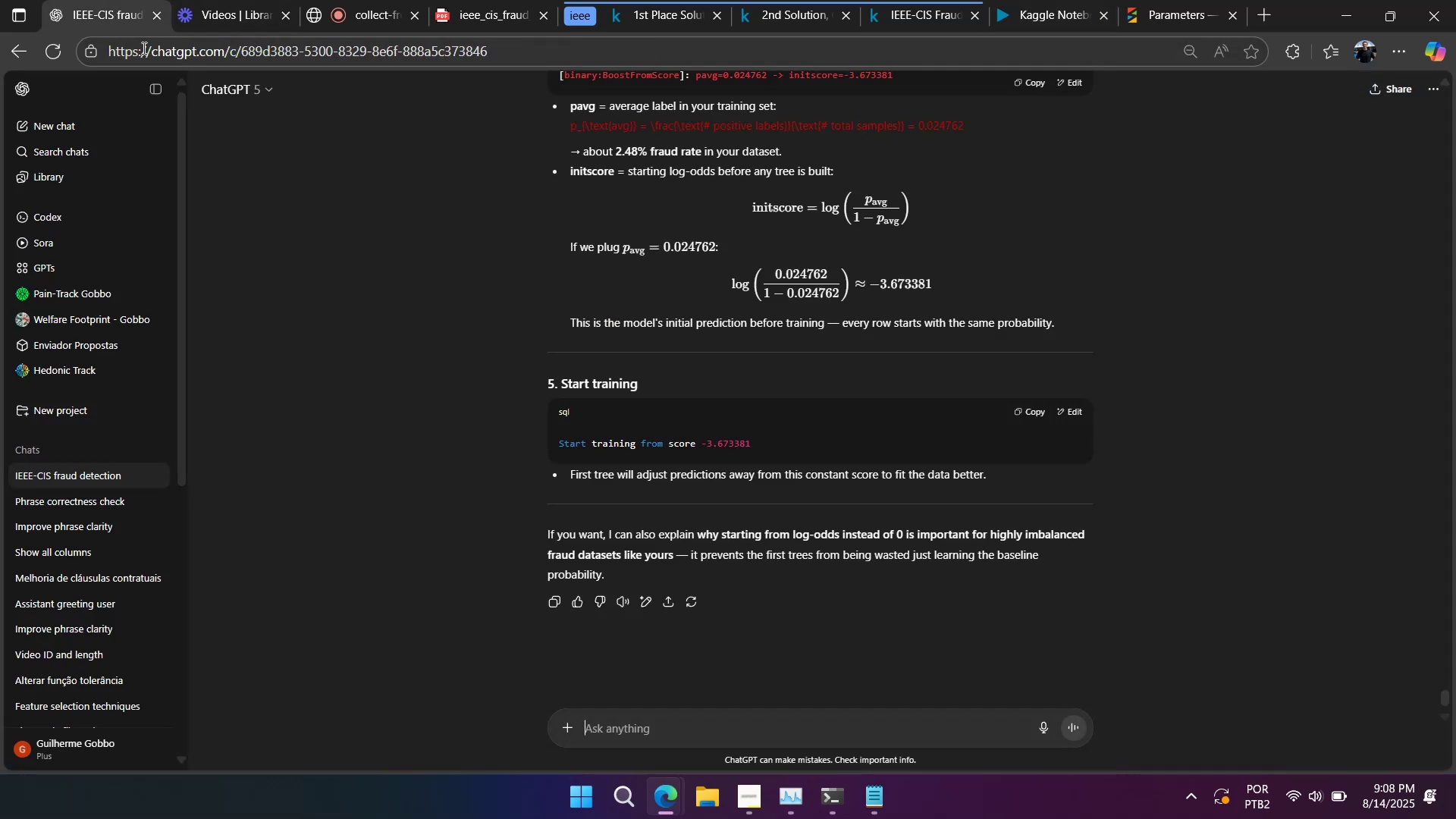 
scroll: coordinate [696, 265], scroll_direction: up, amount: 29.0
 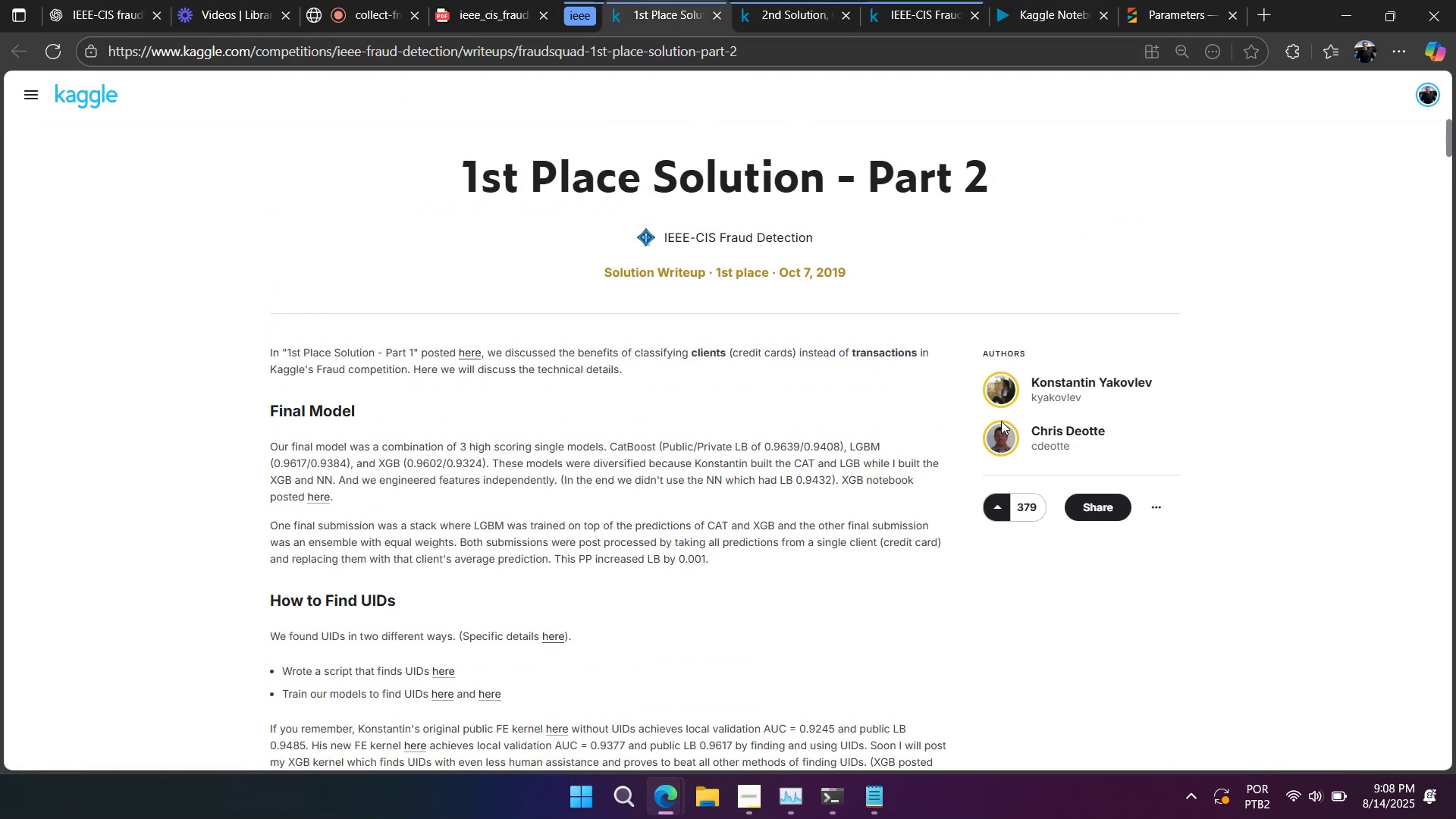 
scroll: coordinate [657, 475], scroll_direction: down, amount: 4.0
 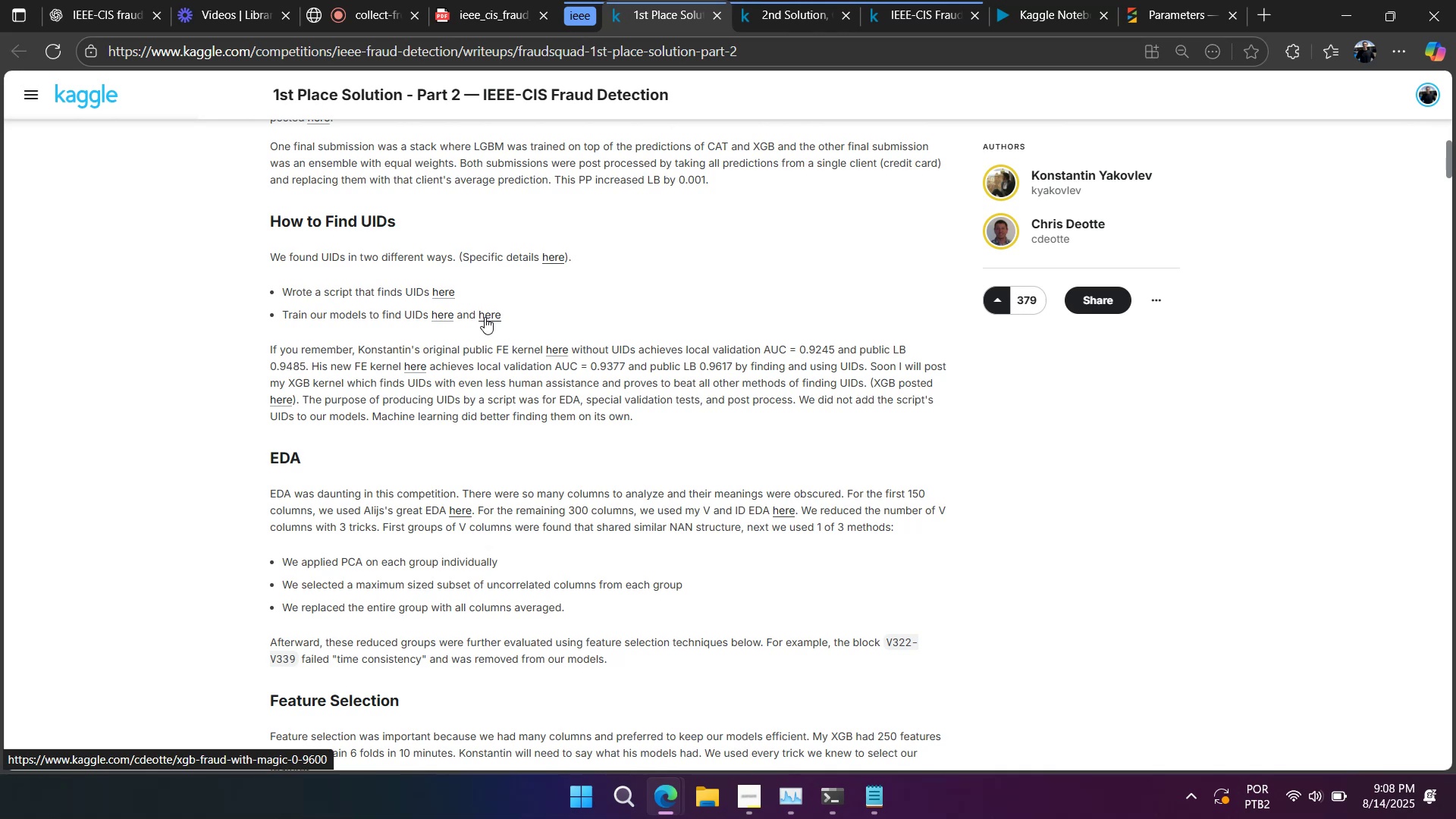 
scroll: coordinate [483, 317], scroll_direction: up, amount: 4.0
 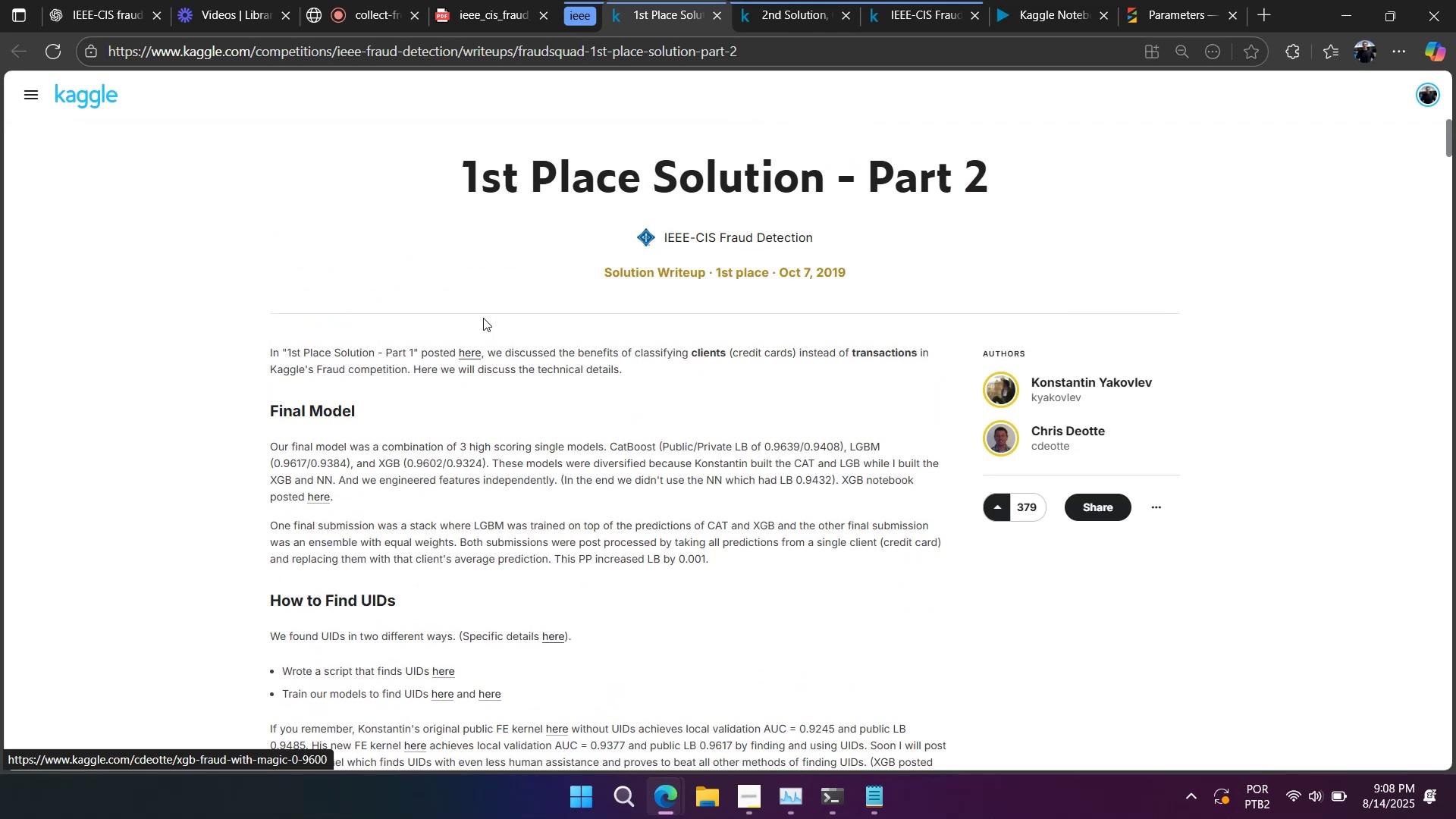 
scroll: coordinate [483, 318], scroll_direction: down, amount: 10.0
 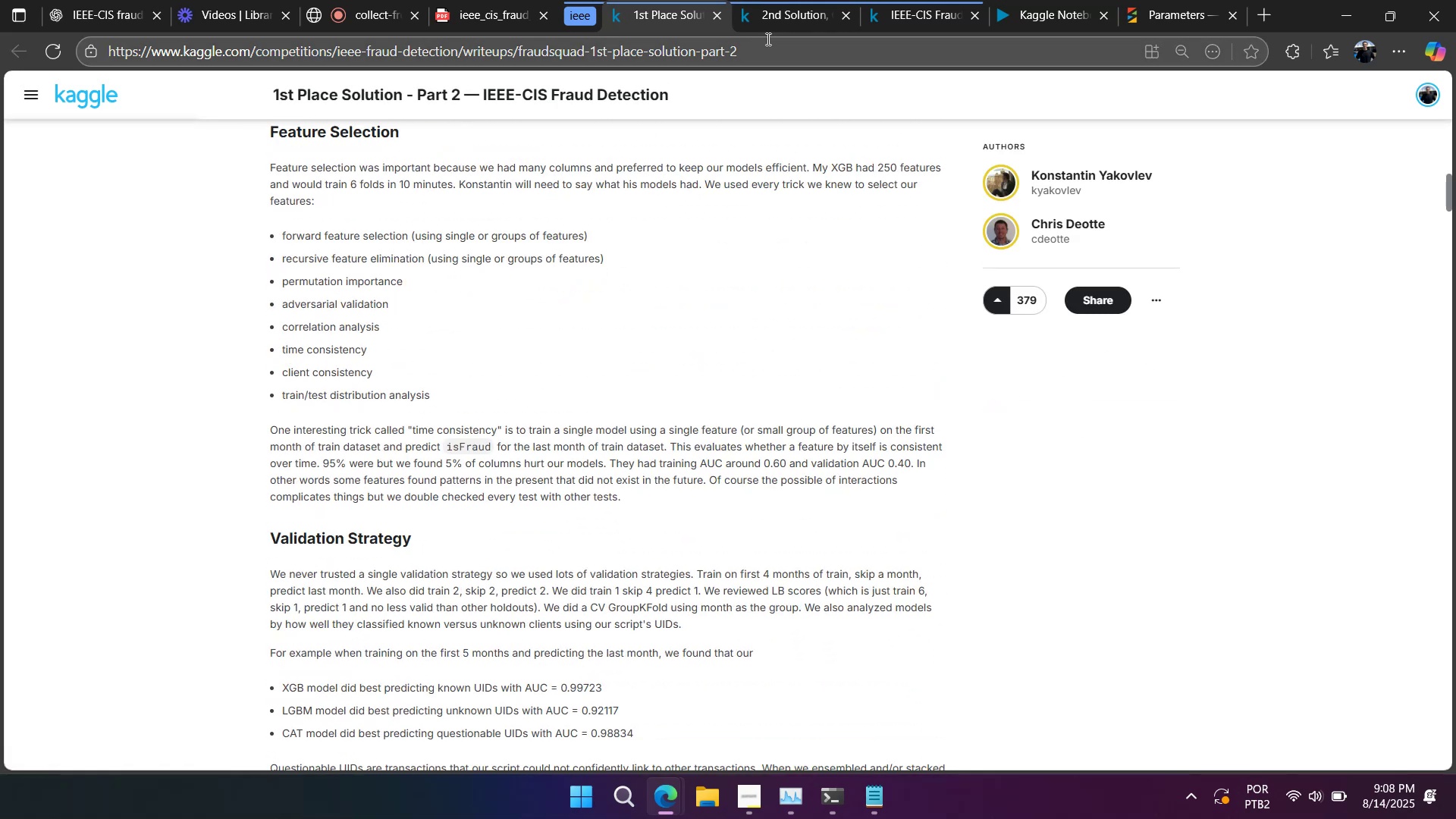 
left_click([770, 27])
 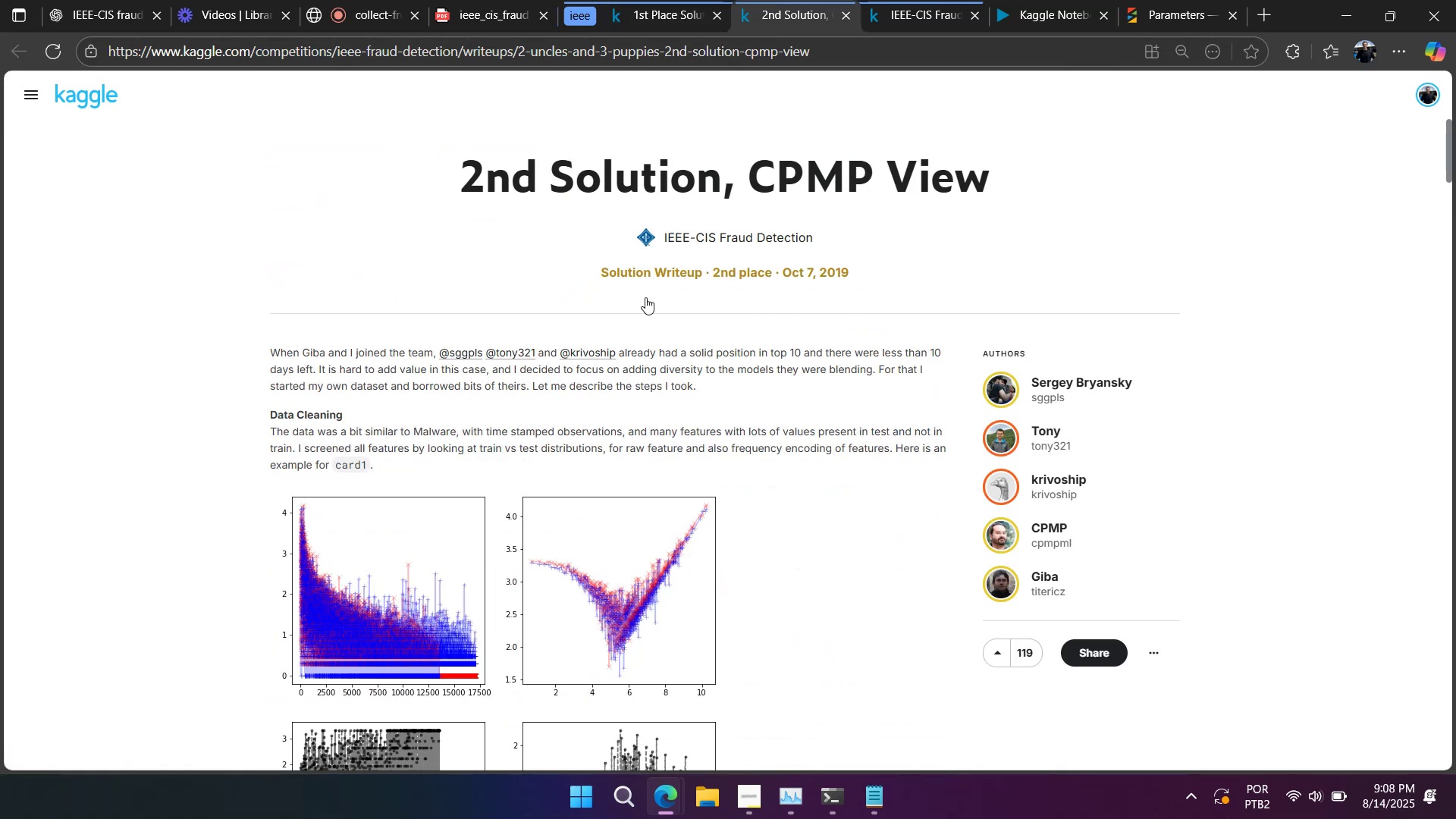 
scroll: coordinate [596, 413], scroll_direction: down, amount: 25.0
 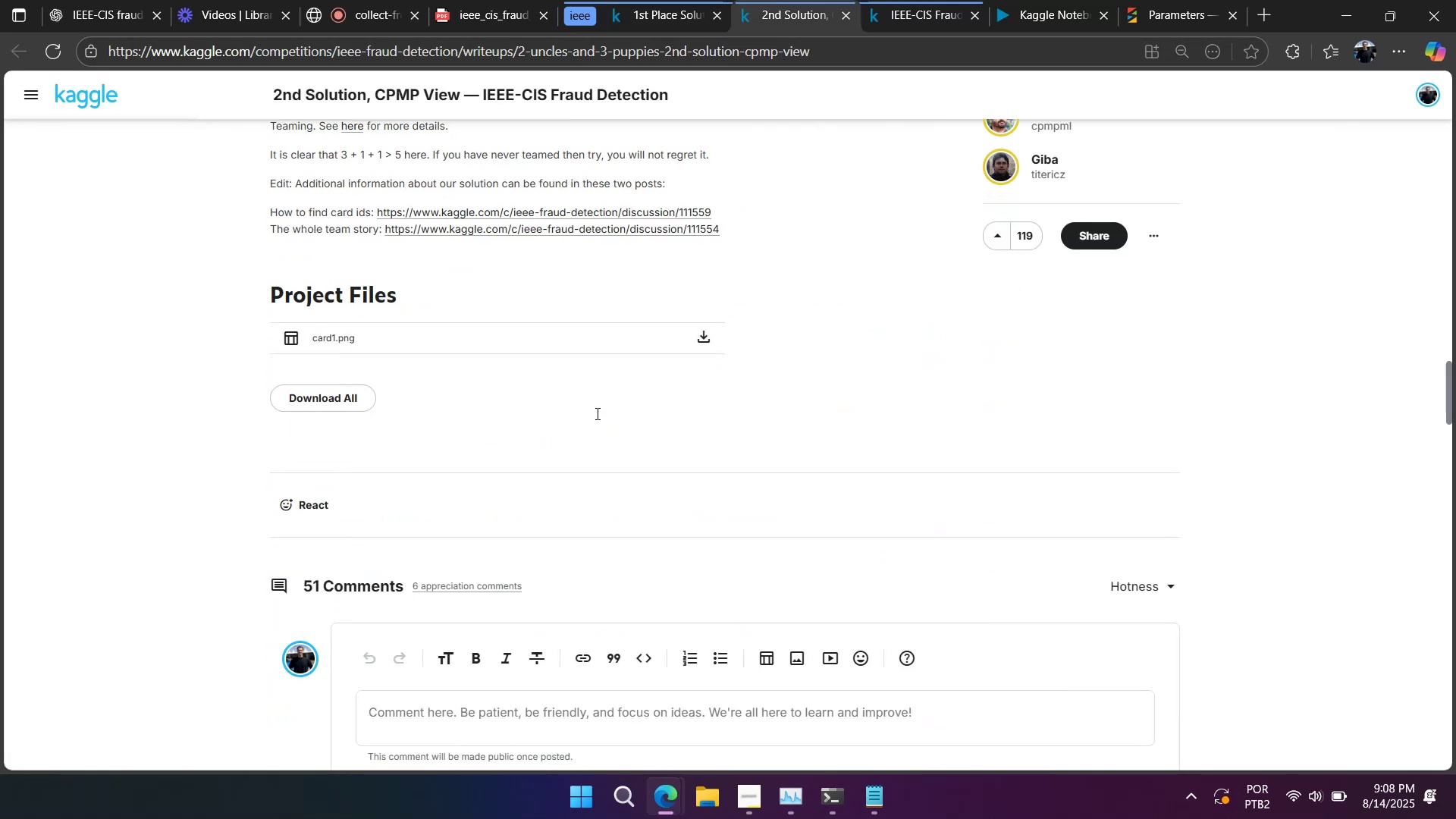 
scroll: coordinate [509, 449], scroll_direction: up, amount: 11.0
 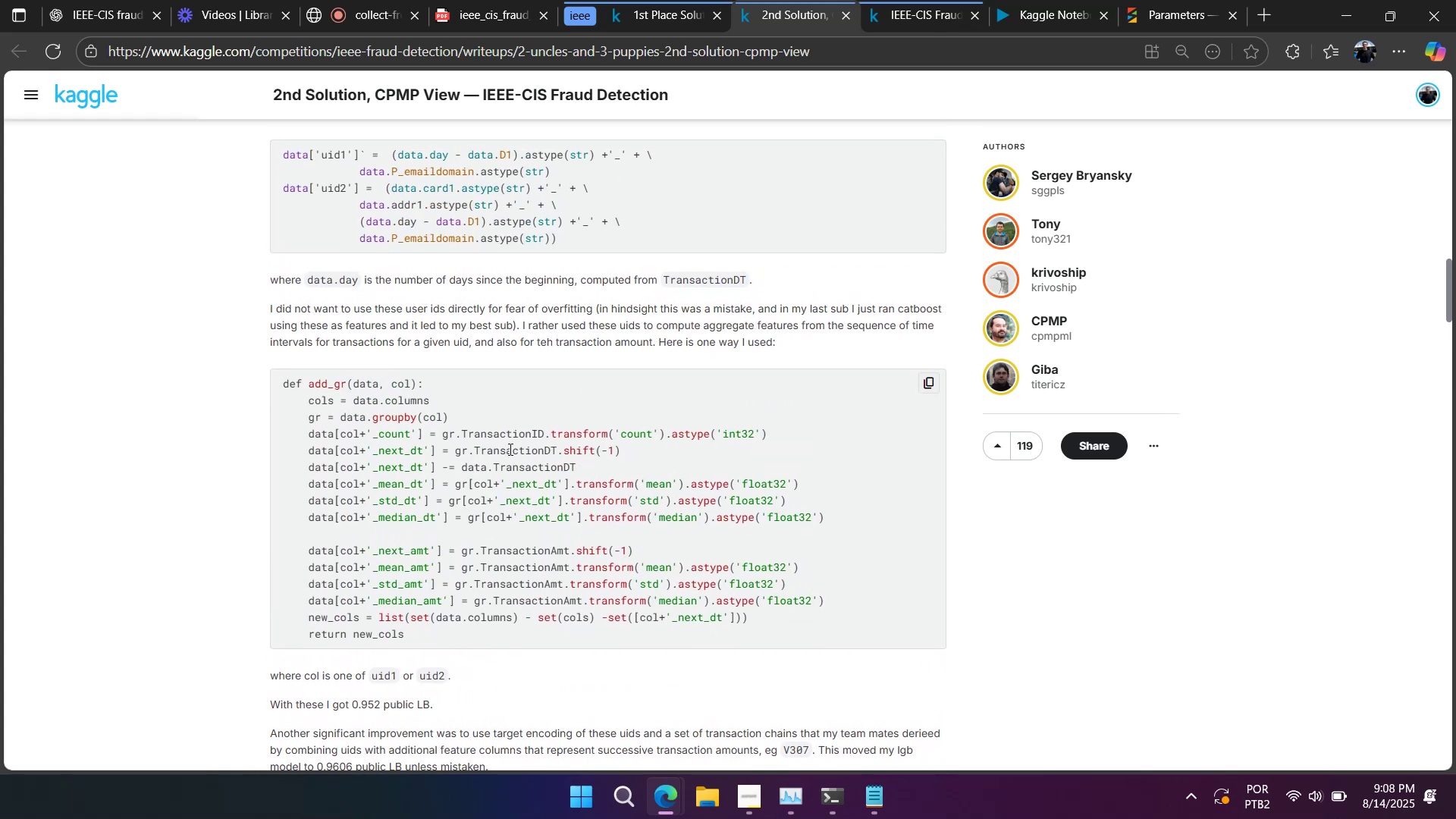 
scroll: coordinate [509, 449], scroll_direction: down, amount: 1.0
 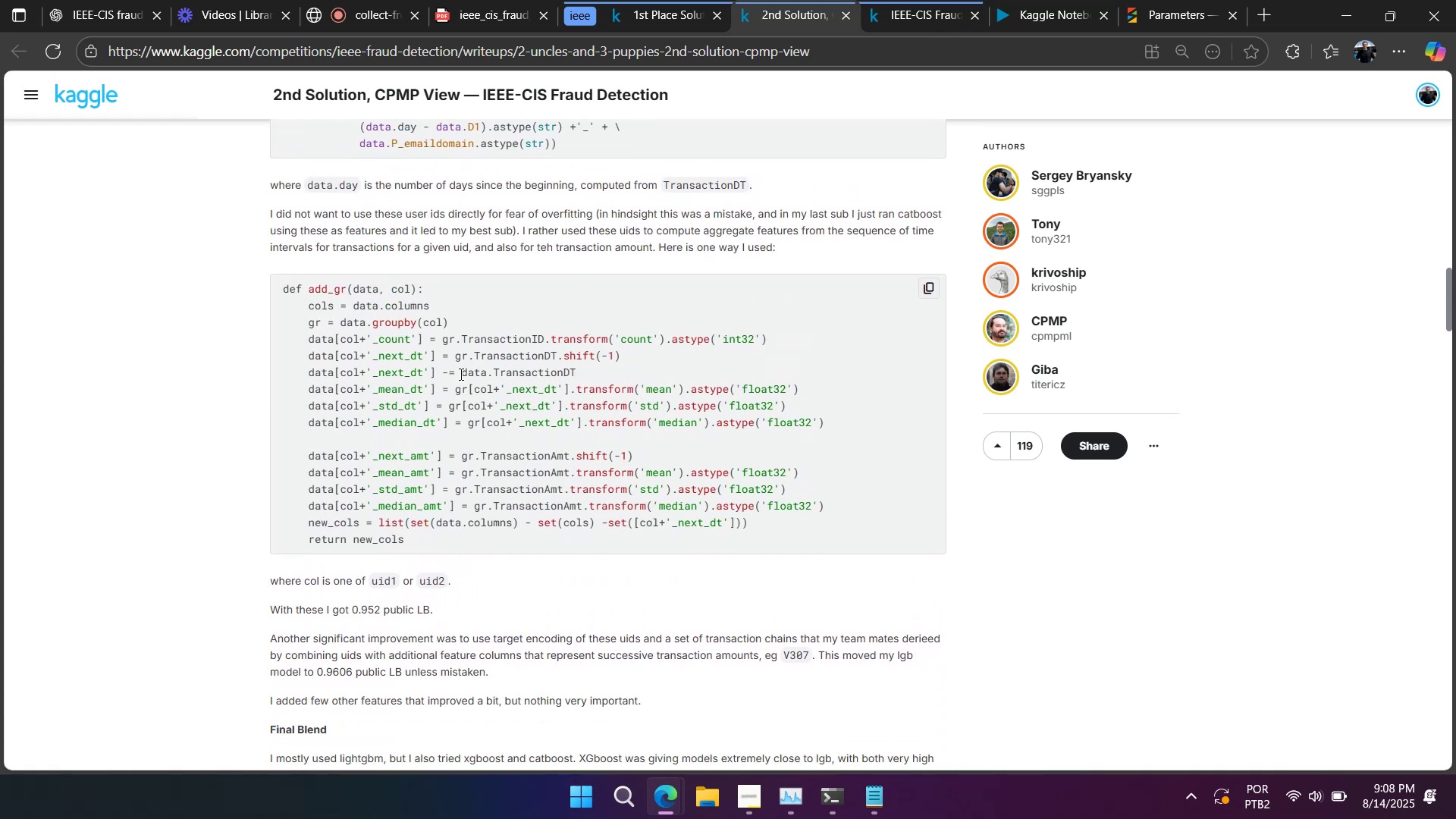 
wait(5.21)
 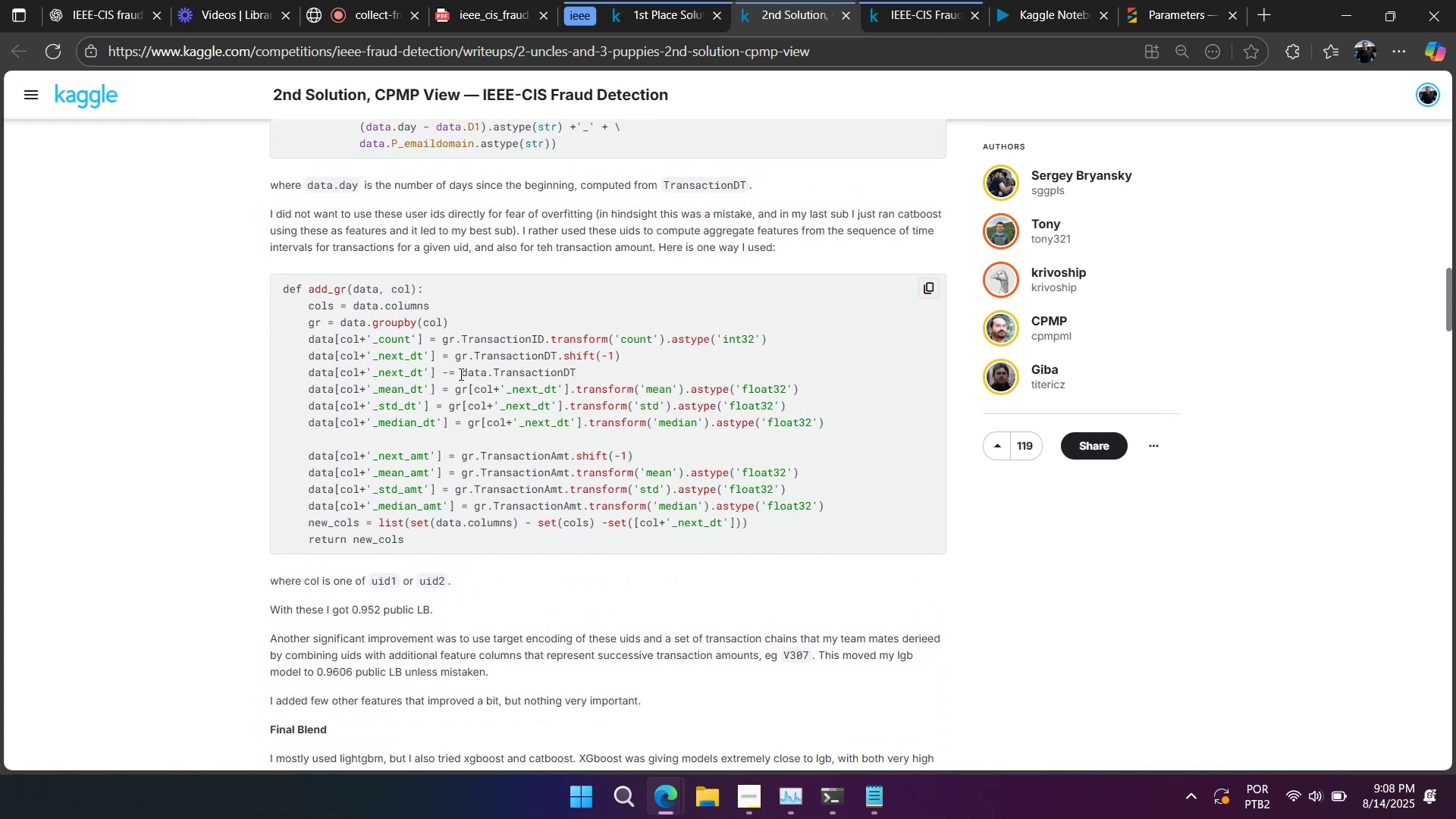 
left_click_drag(start_coordinate=[361, 607], to_coordinate=[383, 609])
 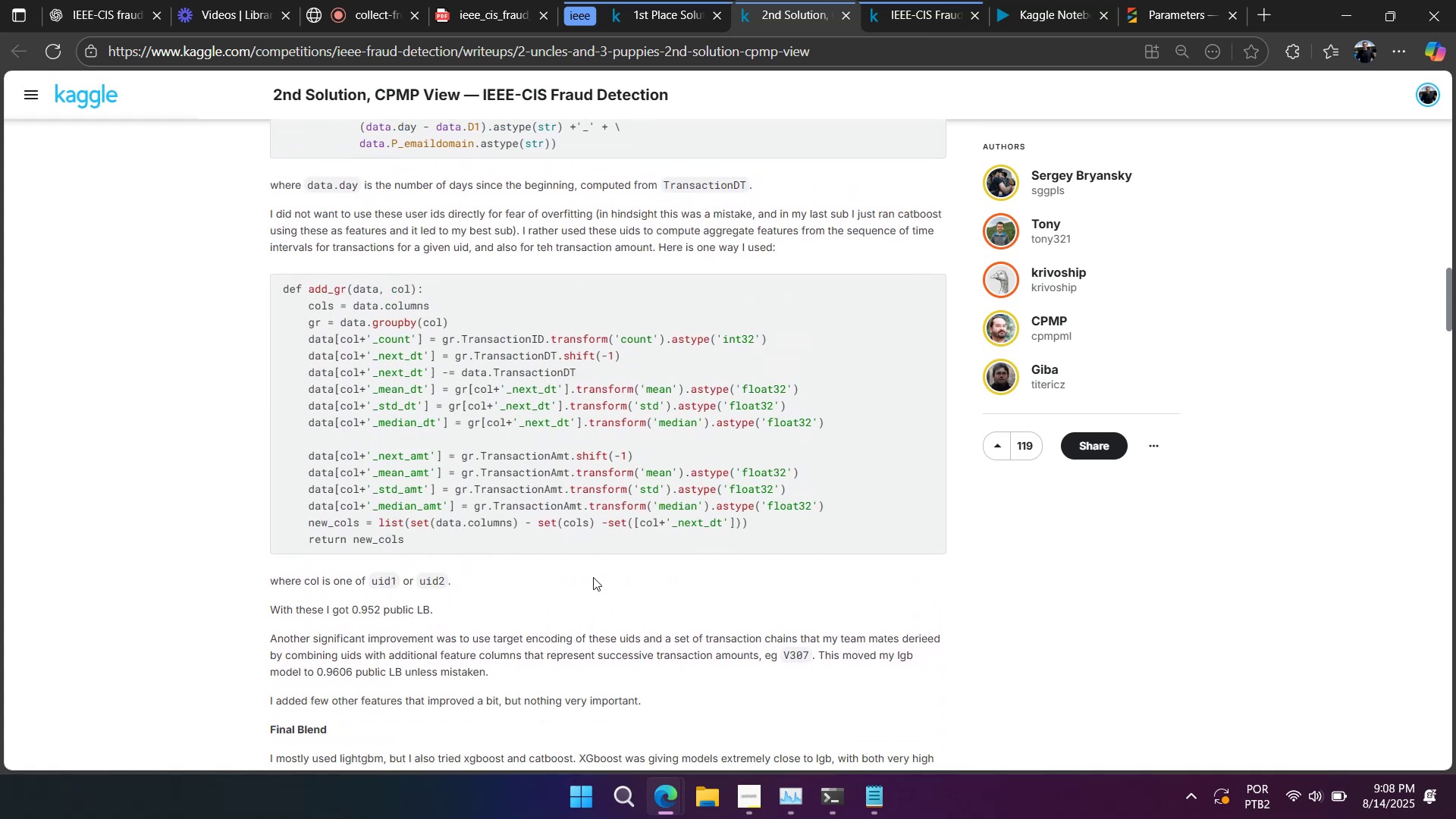 
scroll: coordinate [588, 526], scroll_direction: up, amount: 33.0
 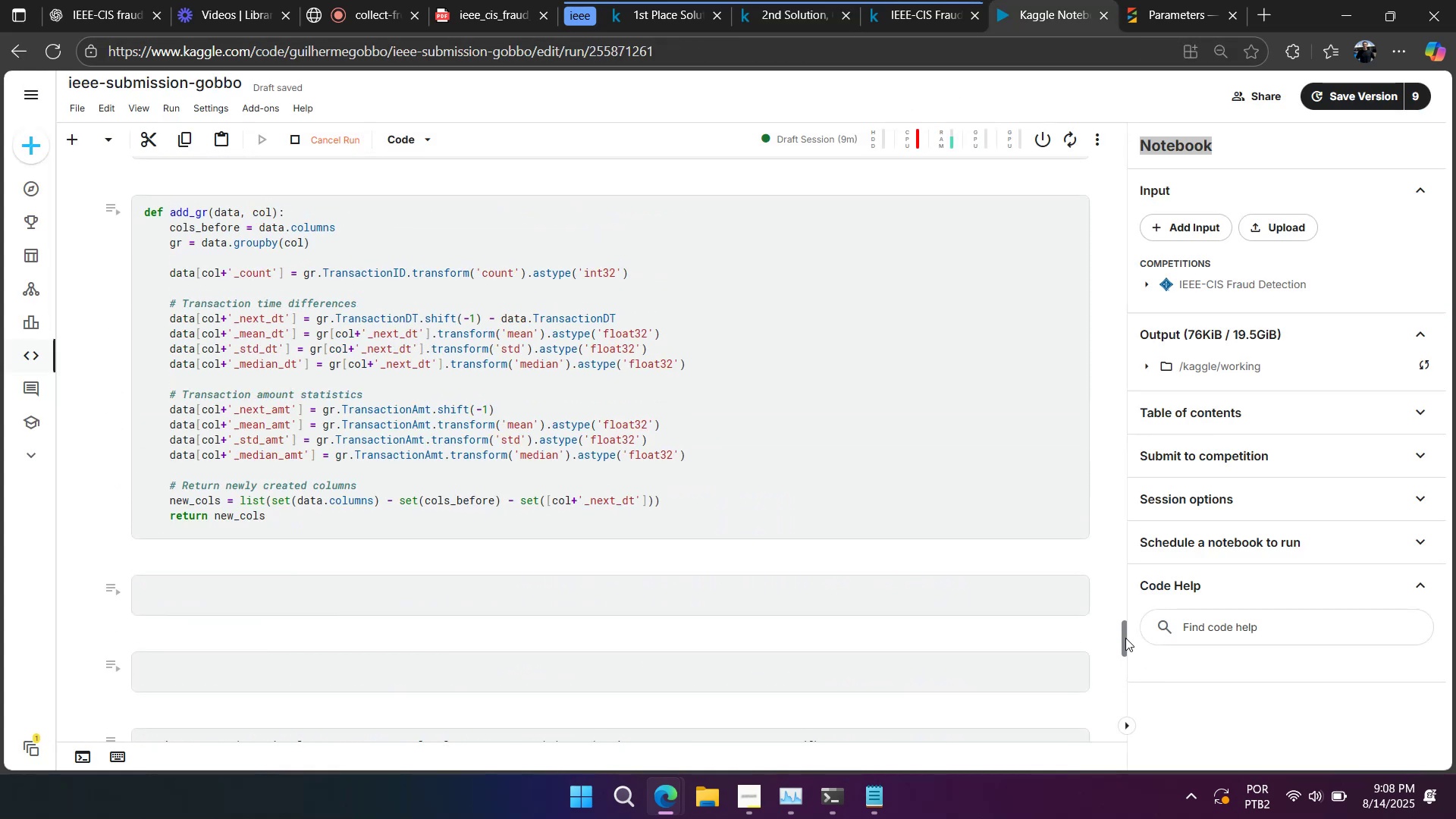 
left_click_drag(start_coordinate=[1123, 637], to_coordinate=[1109, 192])
 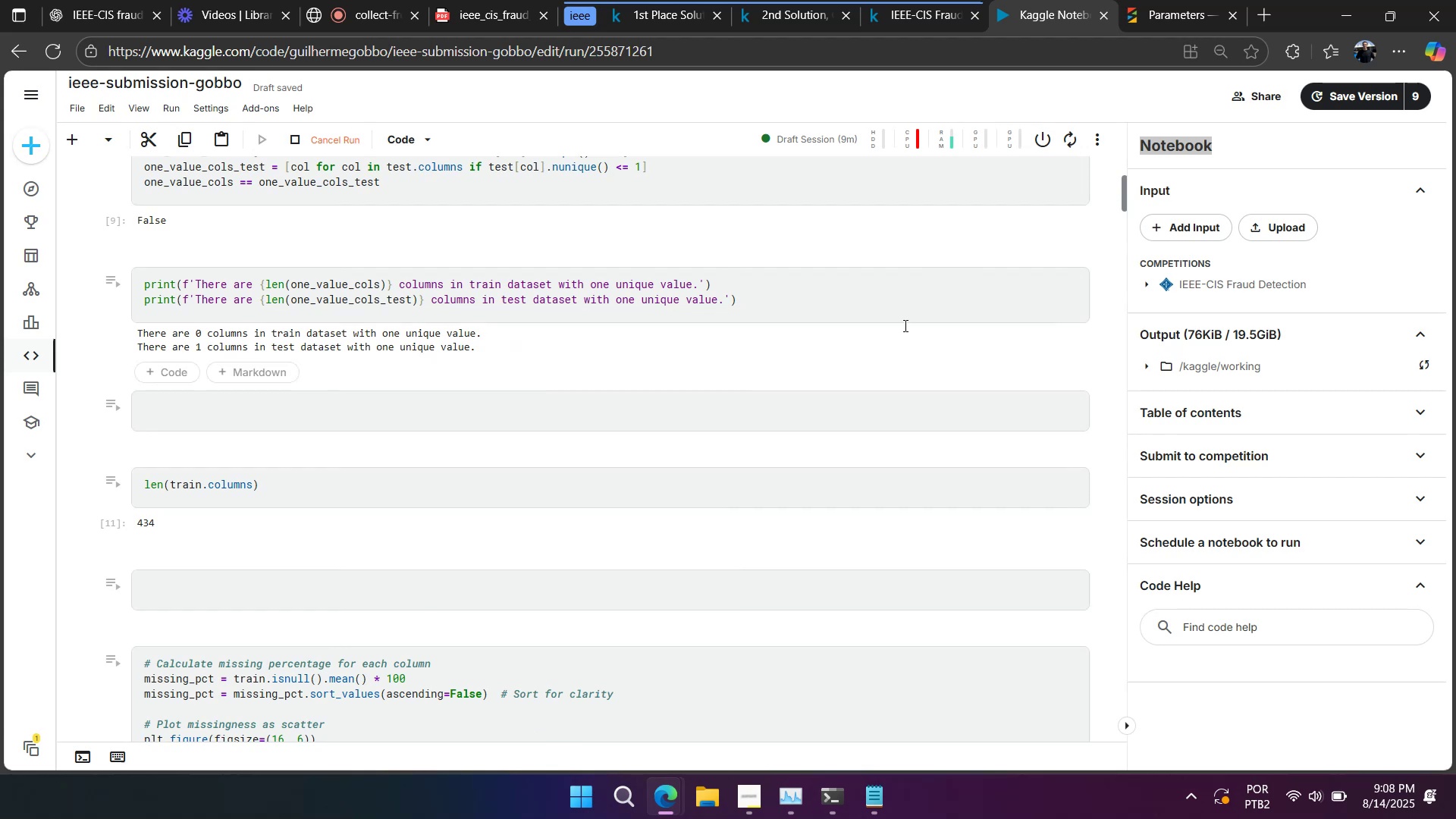 
scroll: coordinate [834, 405], scroll_direction: up, amount: 16.0
 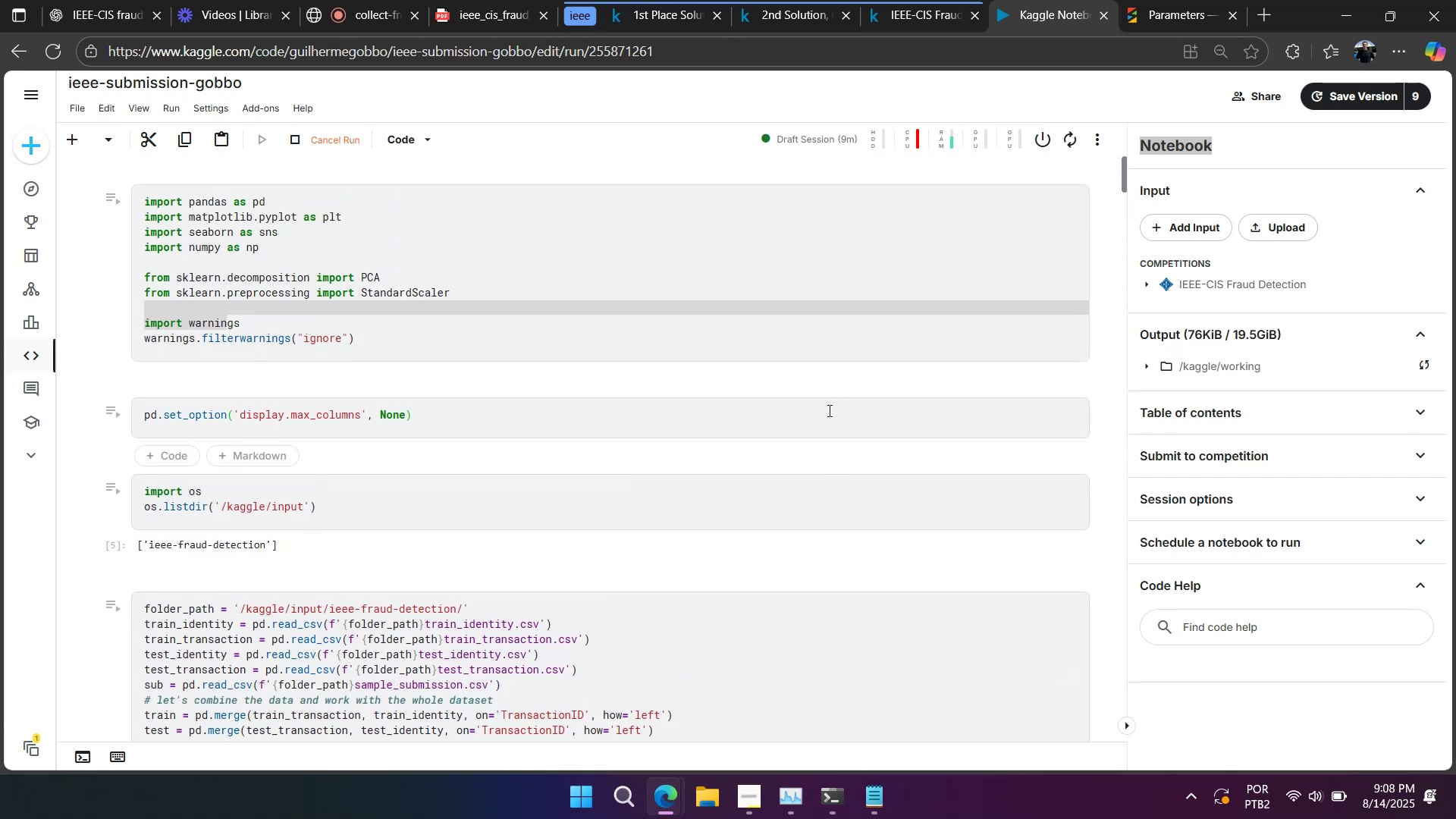 
scroll: coordinate [814, 425], scroll_direction: down, amount: 19.0
 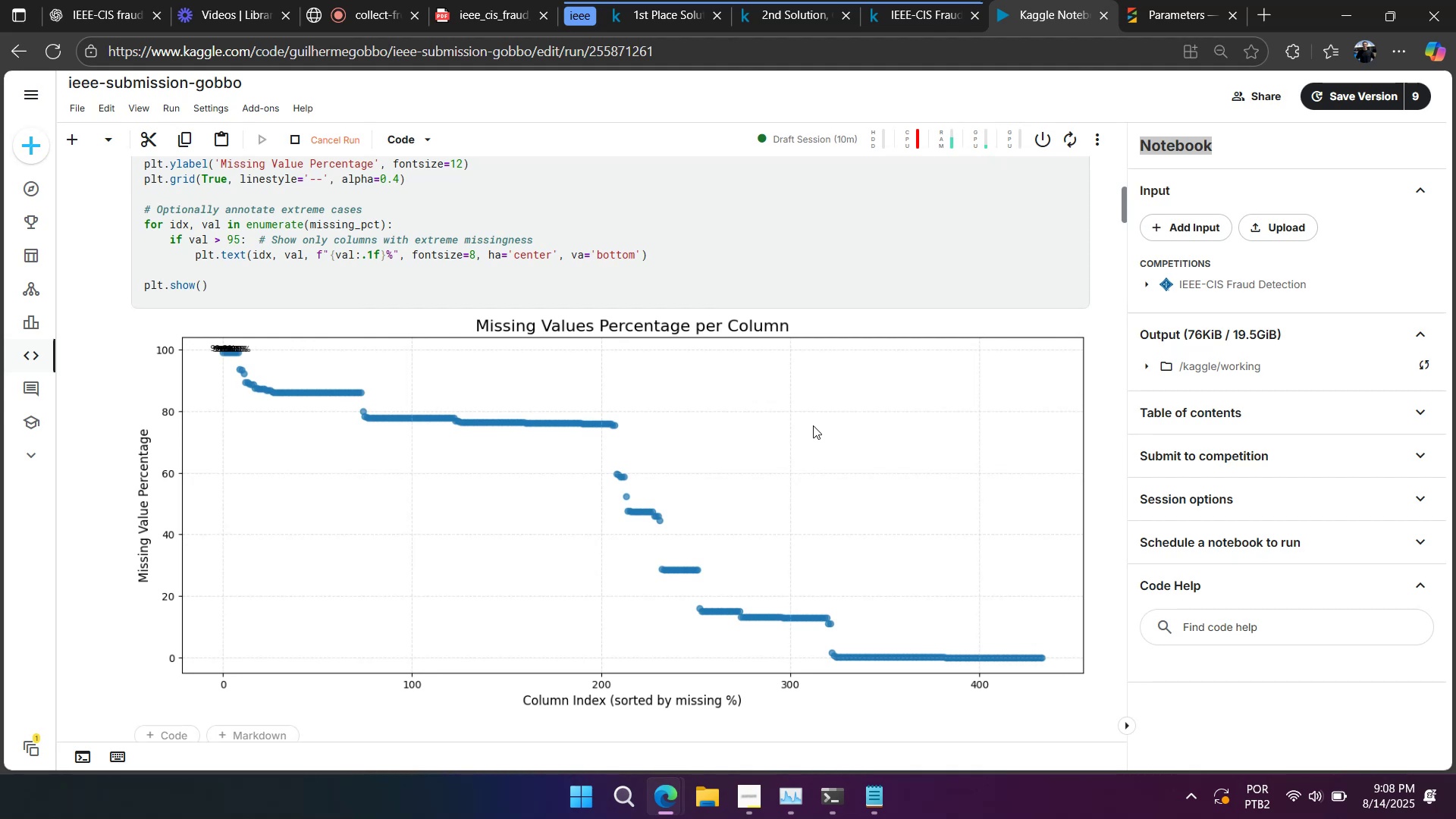 
wait(7.8)
 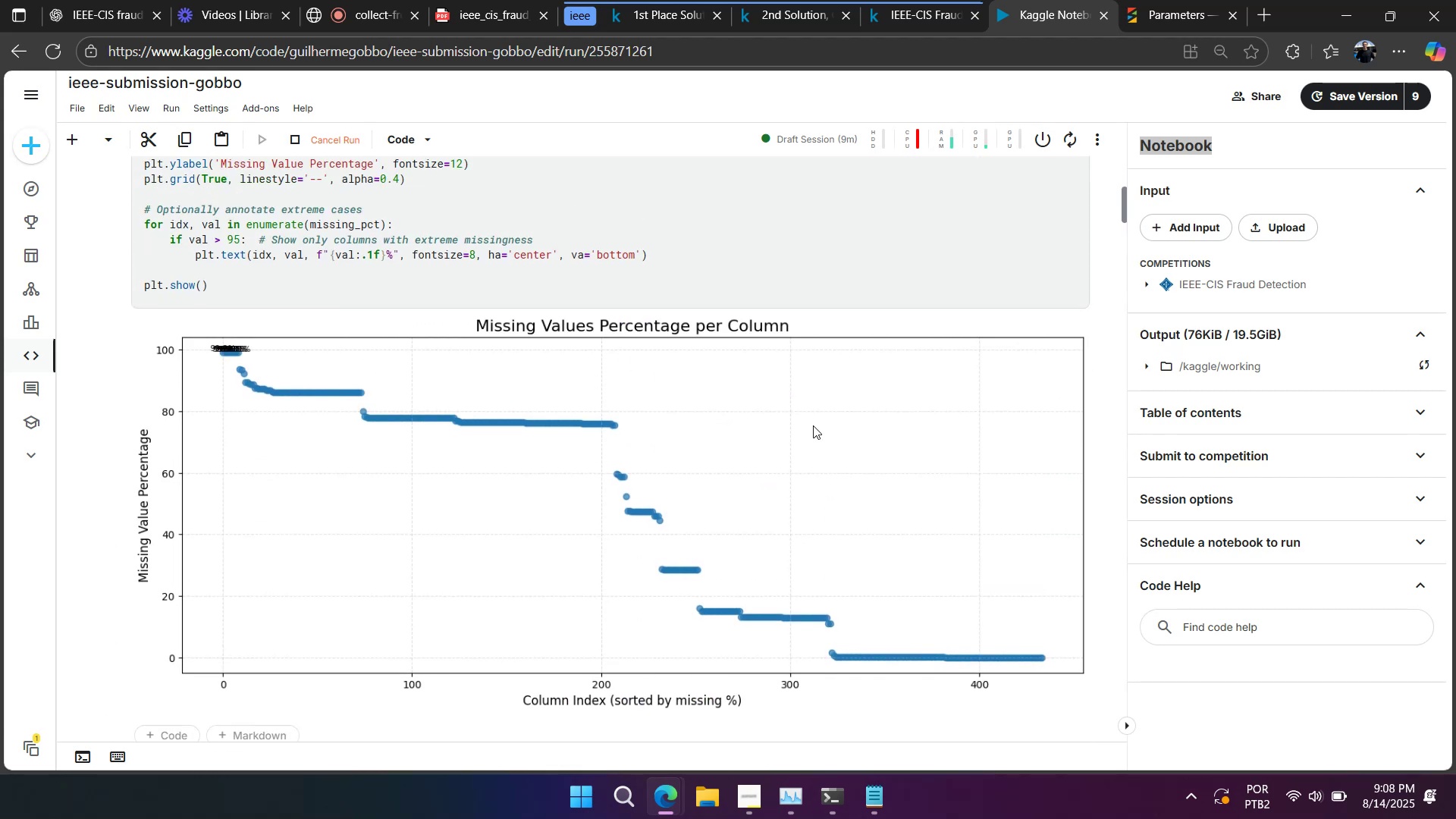 
scroll: coordinate [811, 426], scroll_direction: down, amount: 17.0
 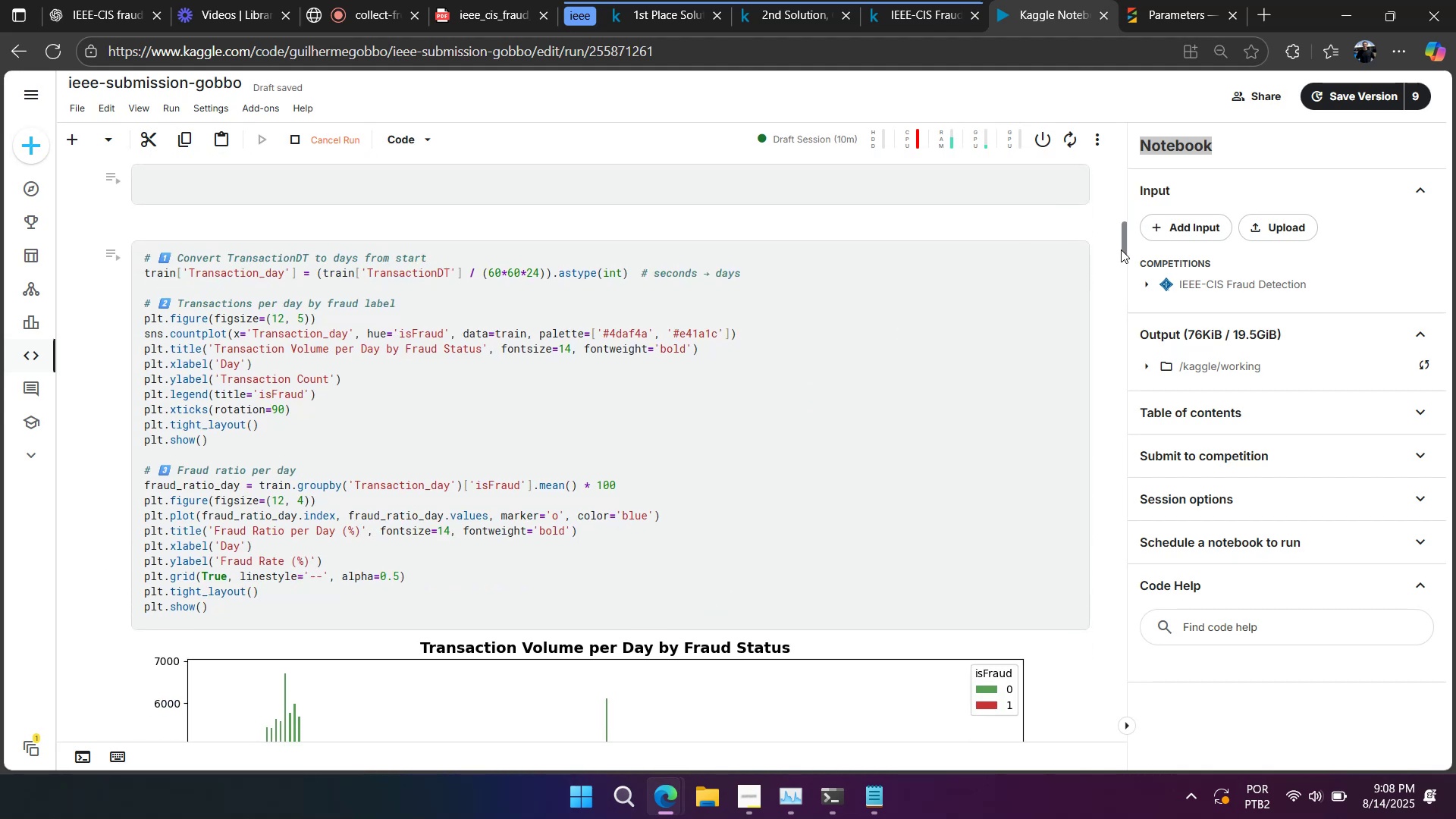 
left_click_drag(start_coordinate=[1122, 242], to_coordinate=[1094, 308])
 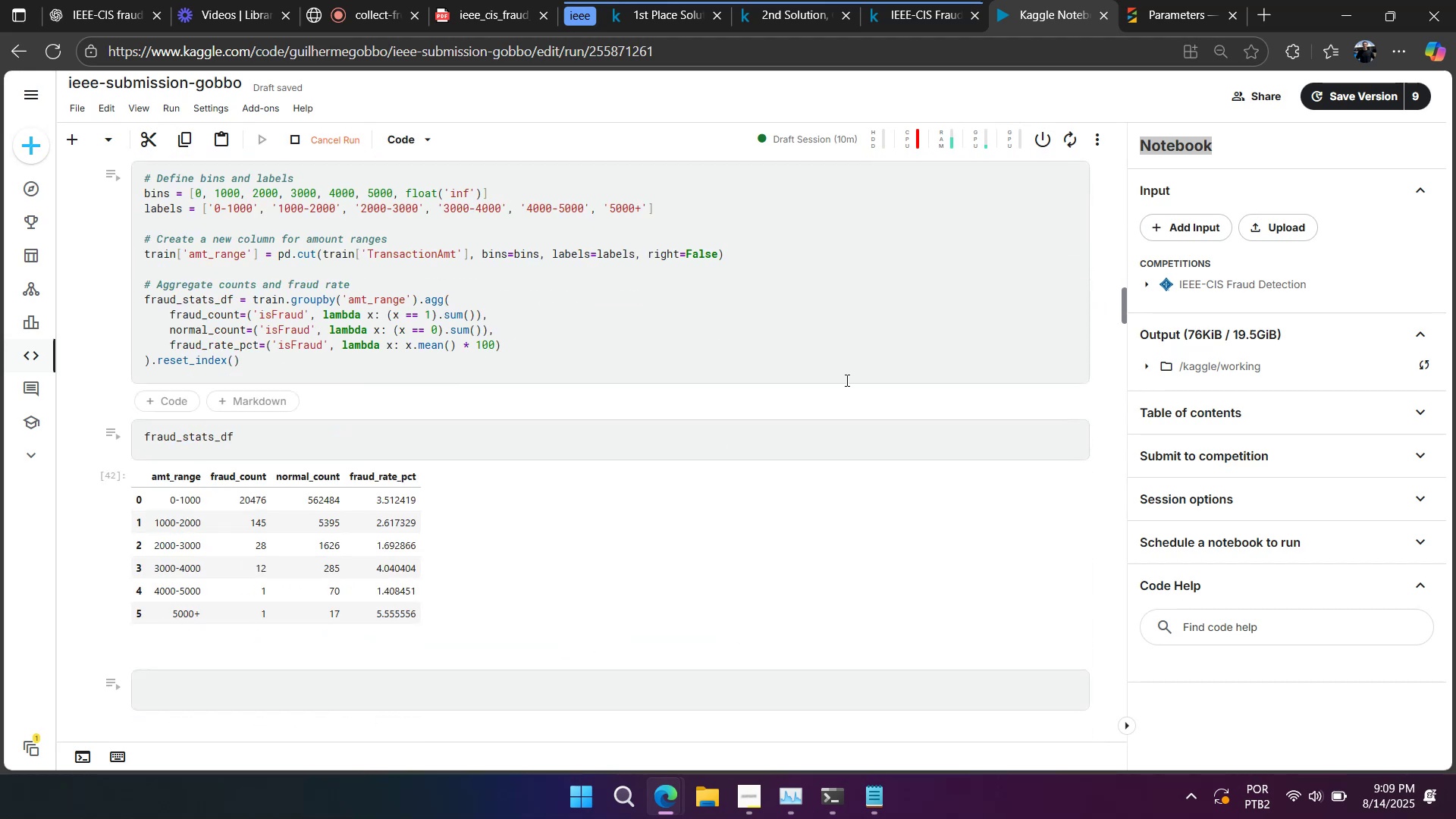 
scroll: coordinate [696, 450], scroll_direction: down, amount: 107.0
 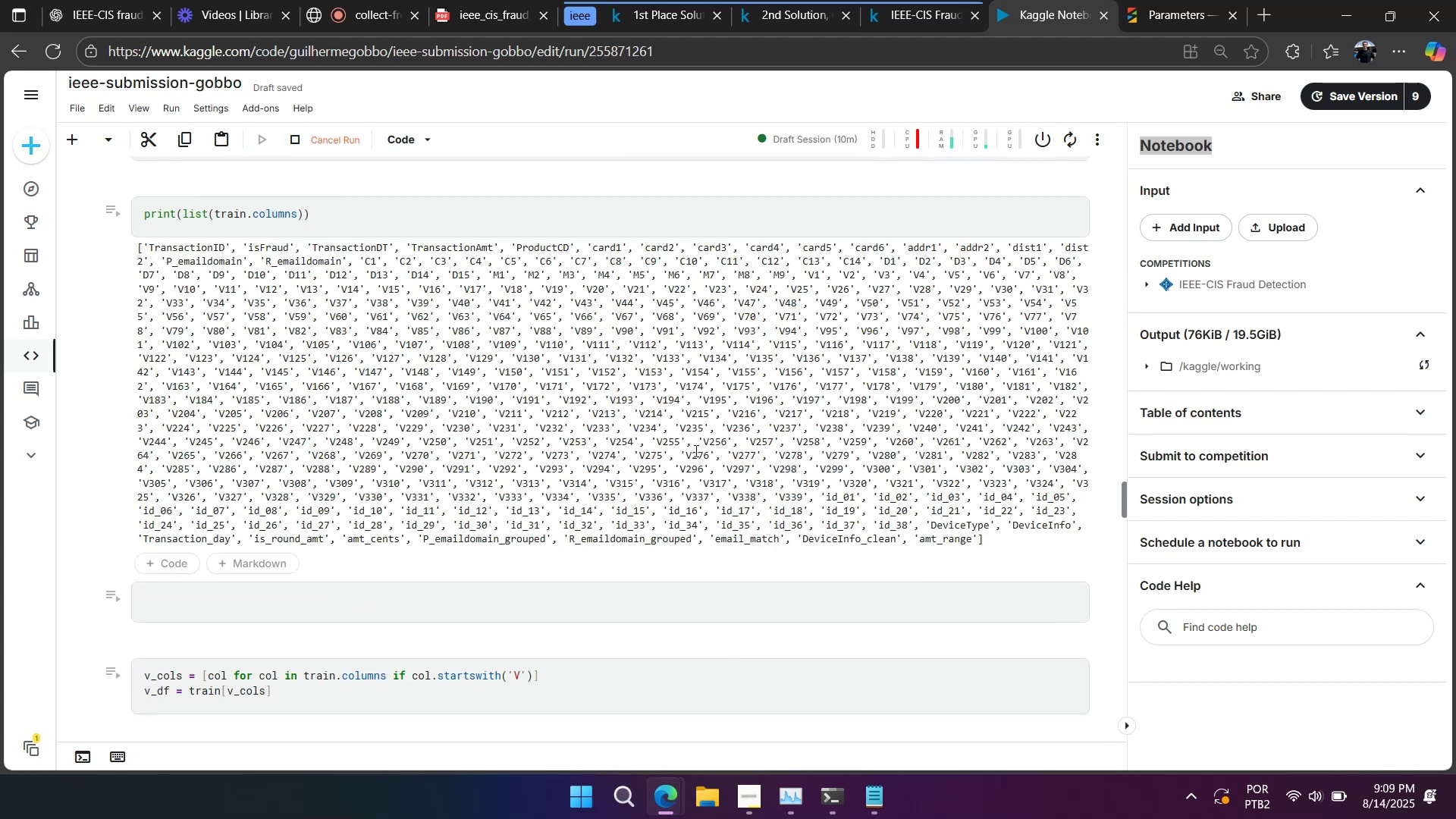 
scroll: coordinate [693, 451], scroll_direction: down, amount: 13.0
 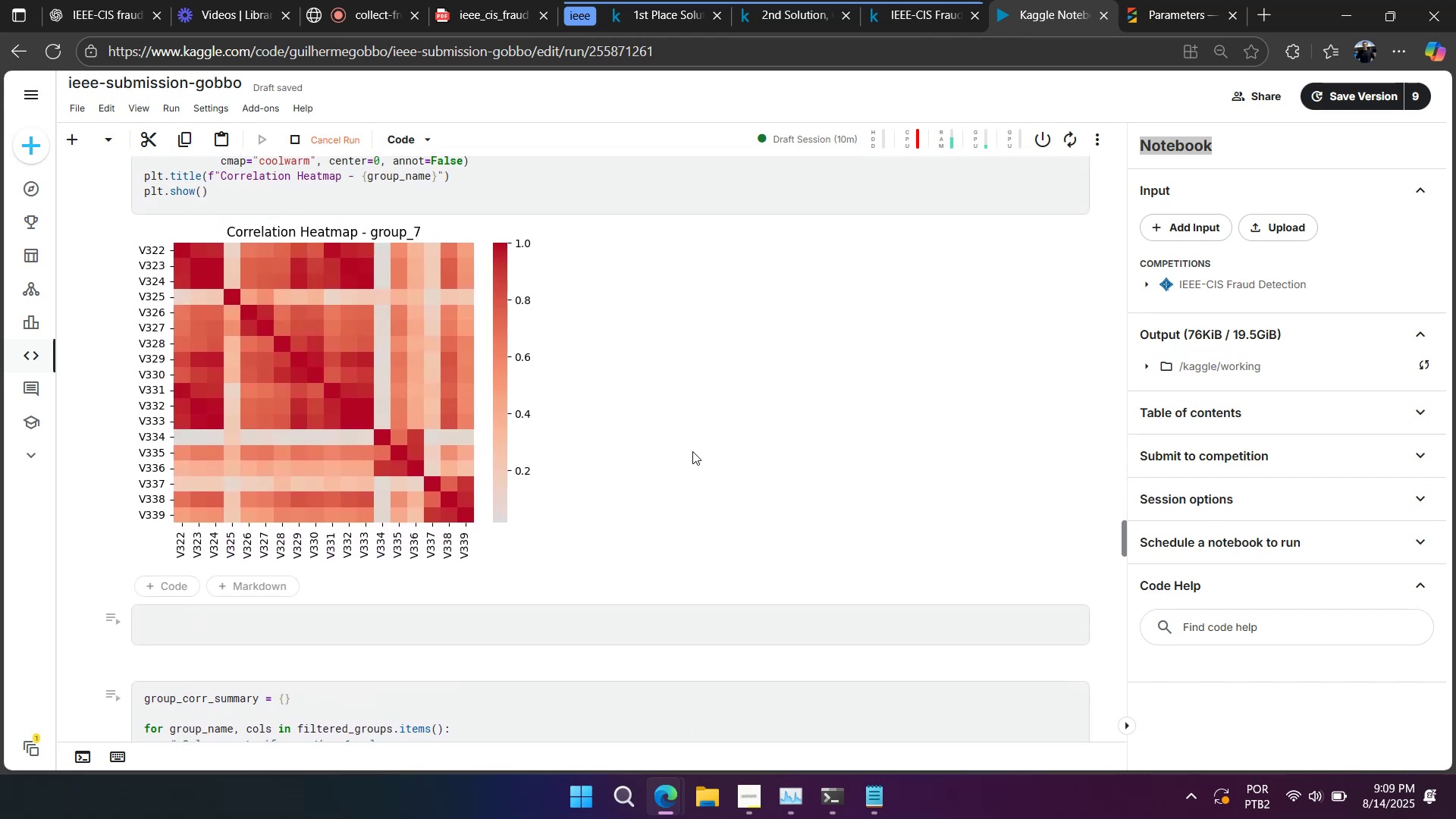 
wait(5.44)
 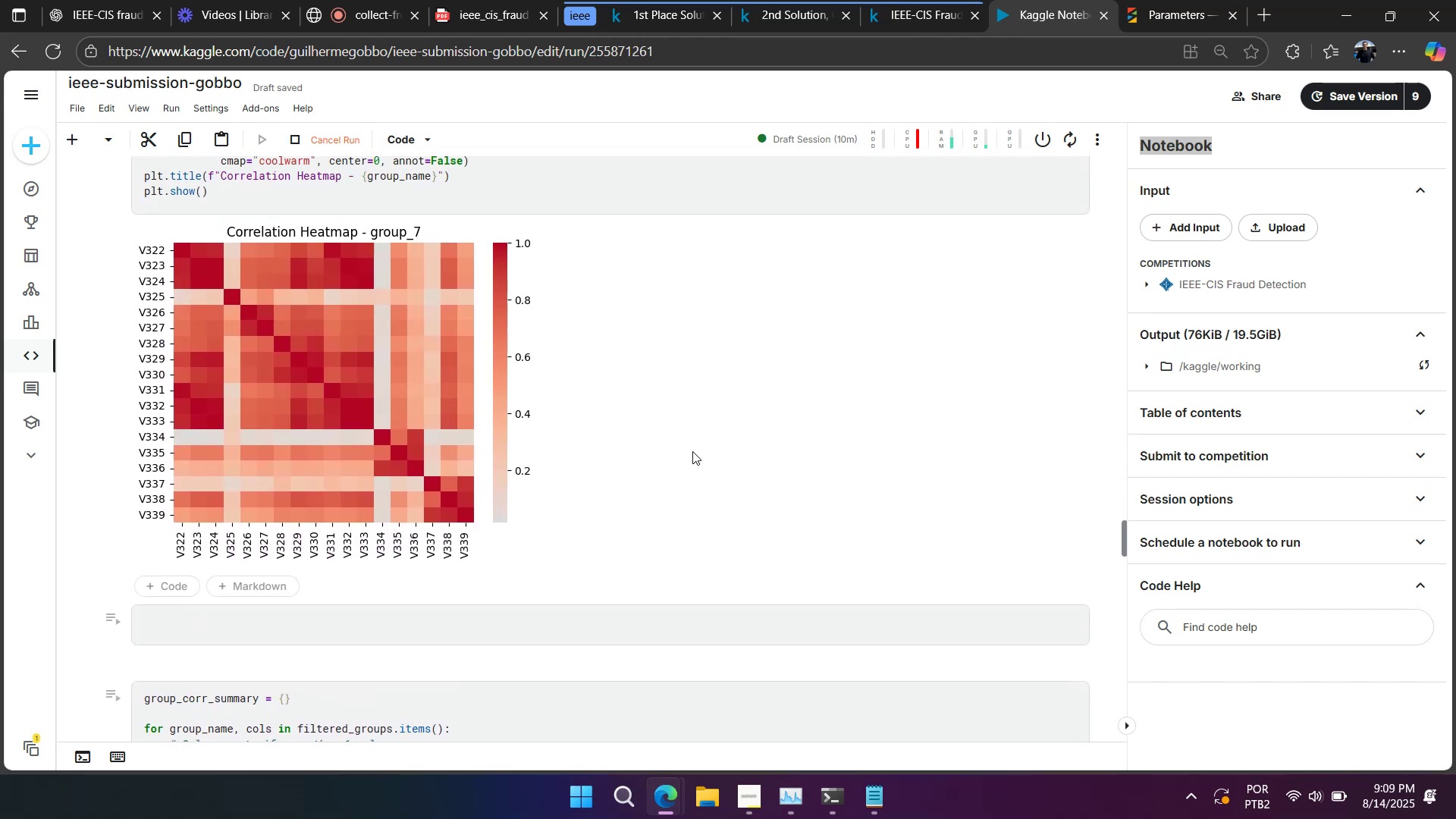 
scroll: coordinate [676, 465], scroll_direction: down, amount: 117.0
 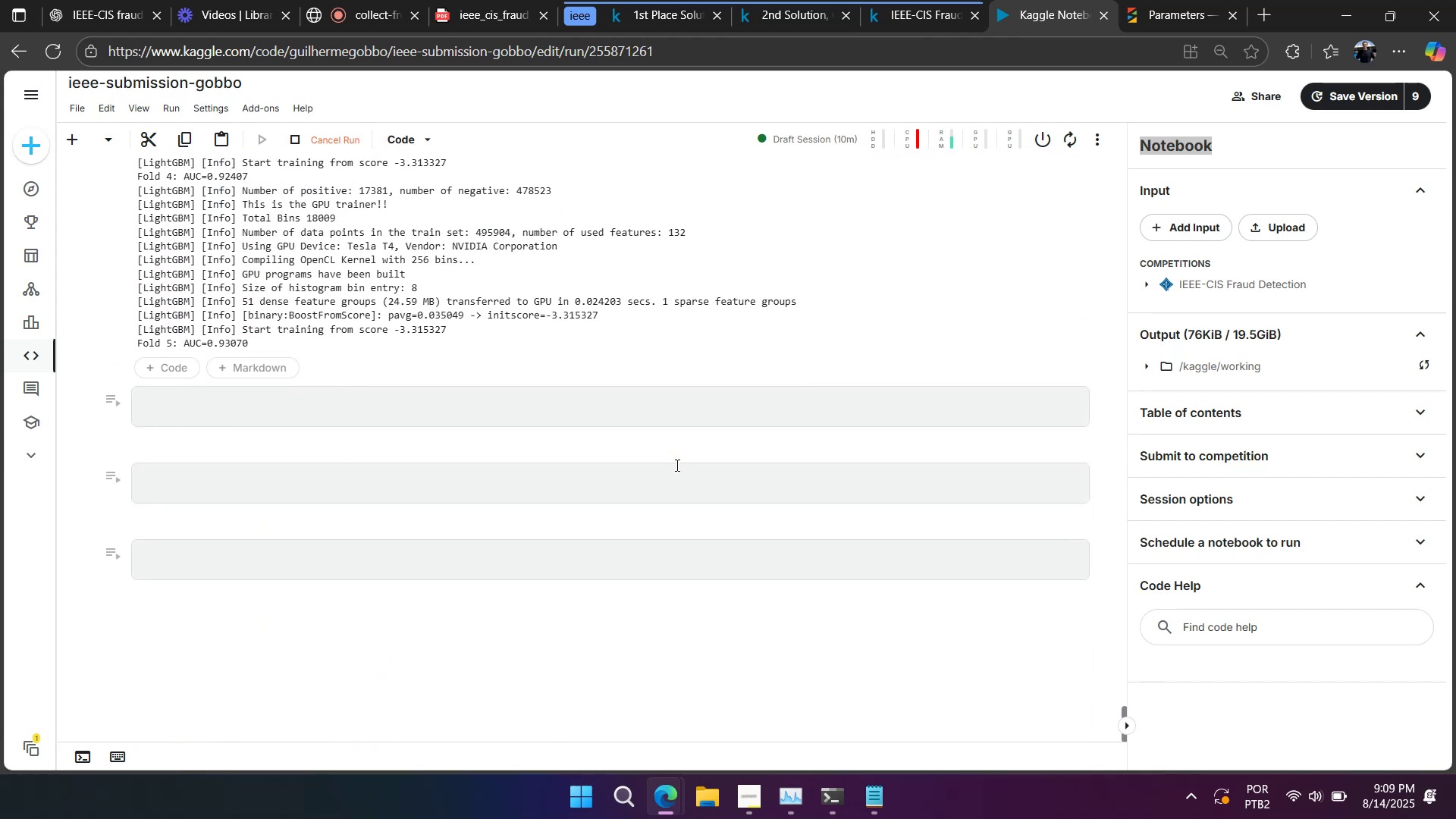 
scroll: coordinate [491, 588], scroll_direction: up, amount: 19.0
 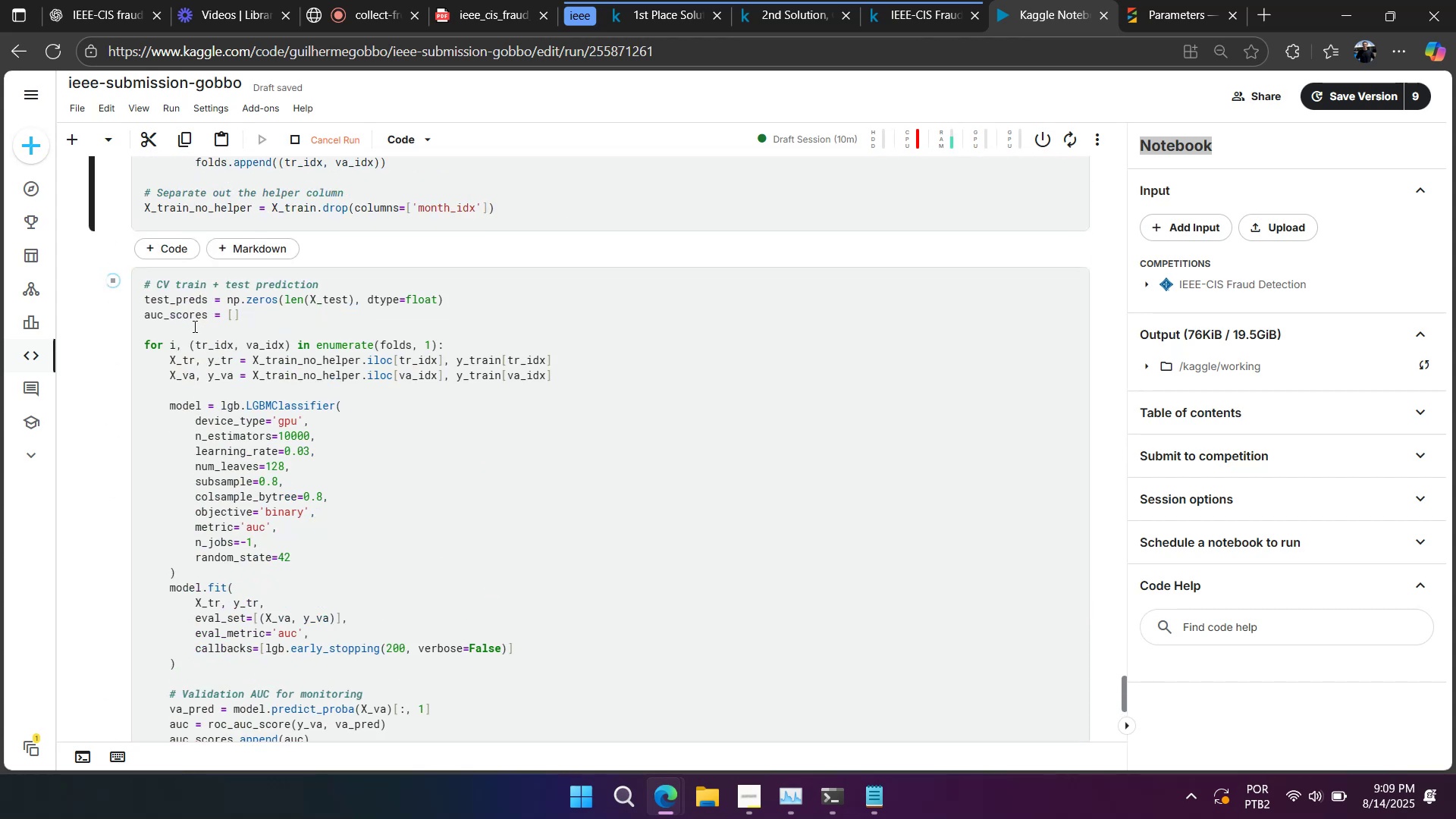 
double_click([185, 310])
 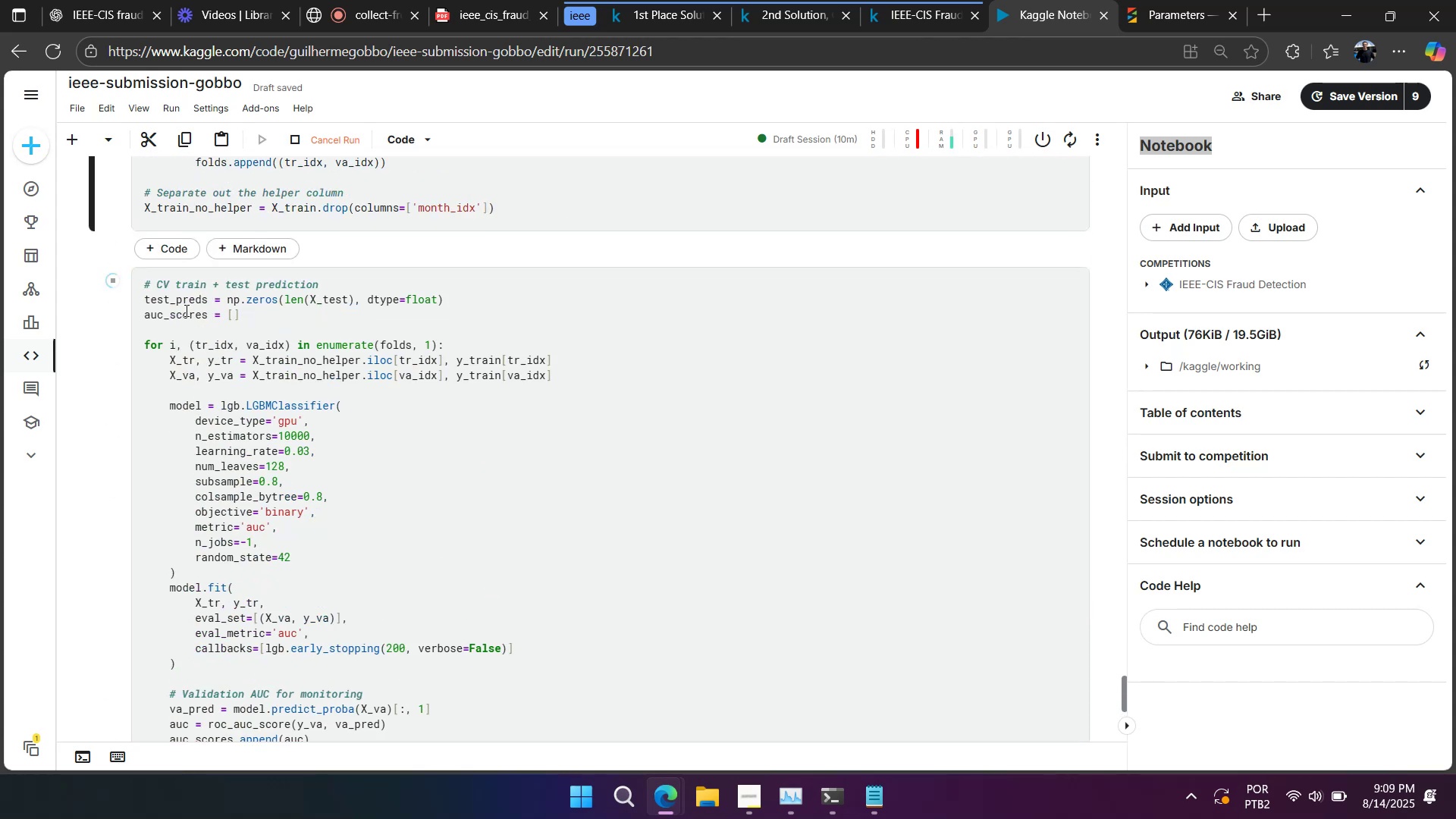 
hold_key(key=ControlLeft, duration=1.06)
 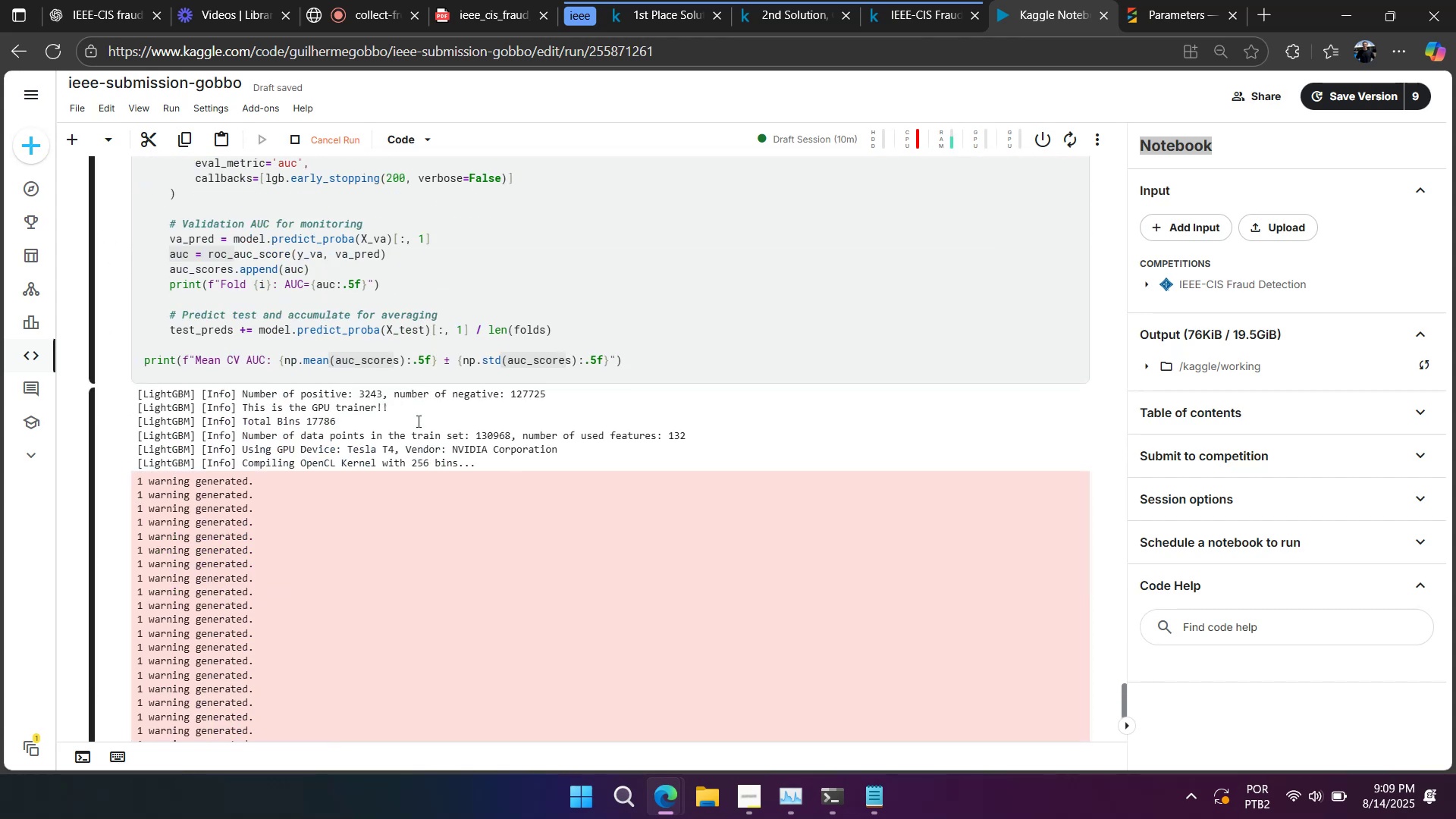 
type(cc)
 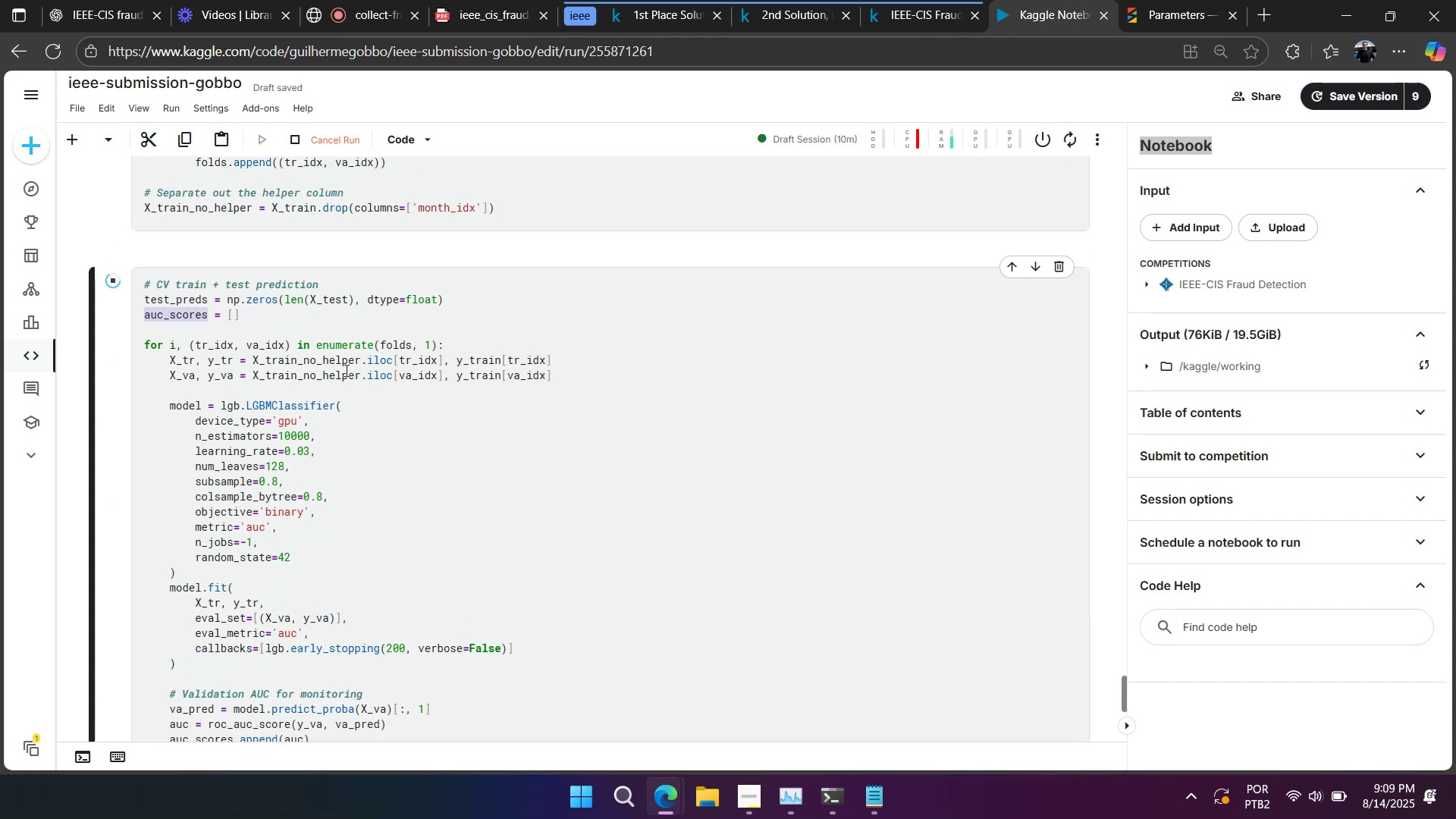 
scroll: coordinate [417, 421], scroll_direction: down, amount: 5.0
 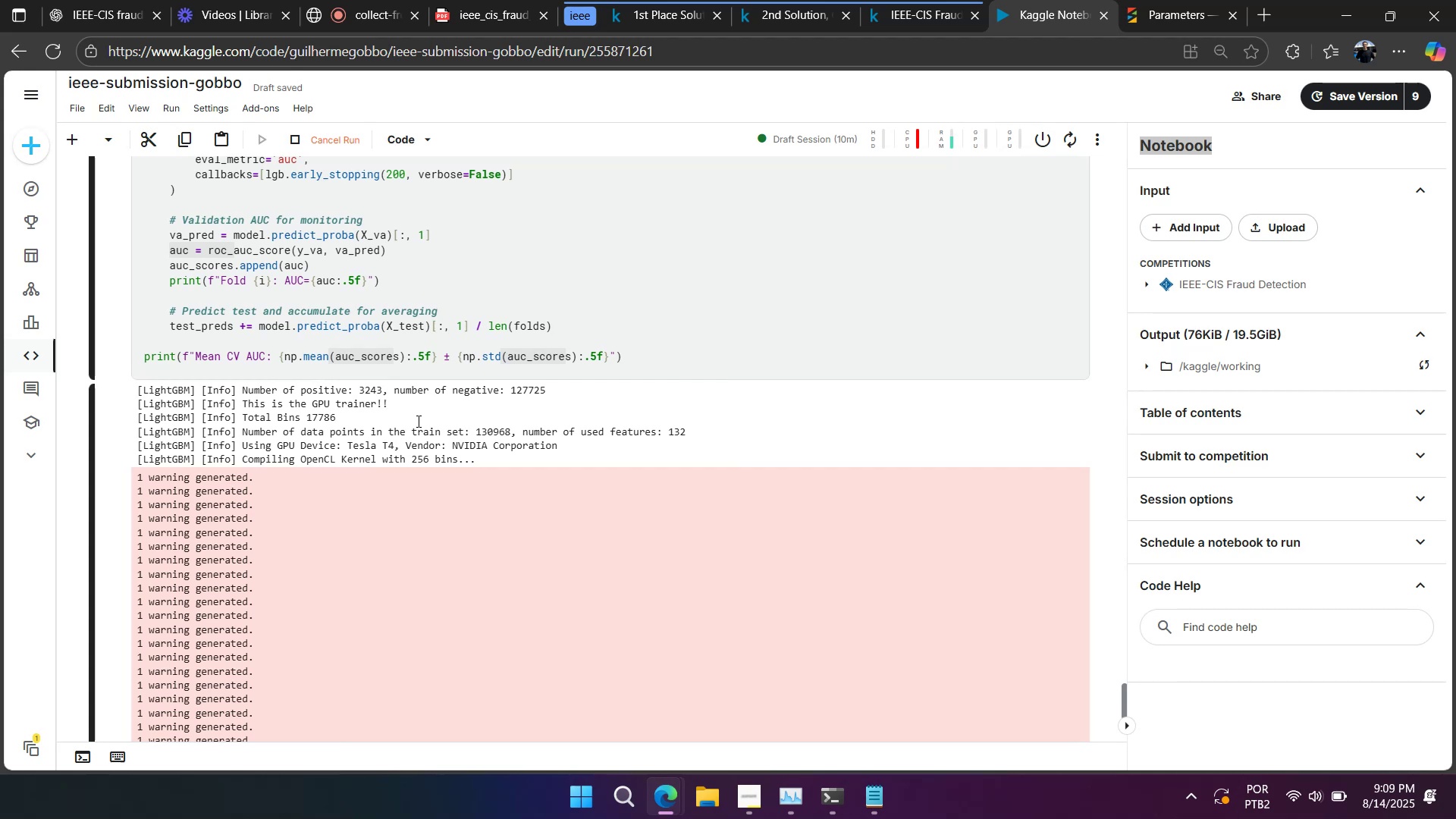 
scroll: coordinate [417, 421], scroll_direction: up, amount: 7.0
 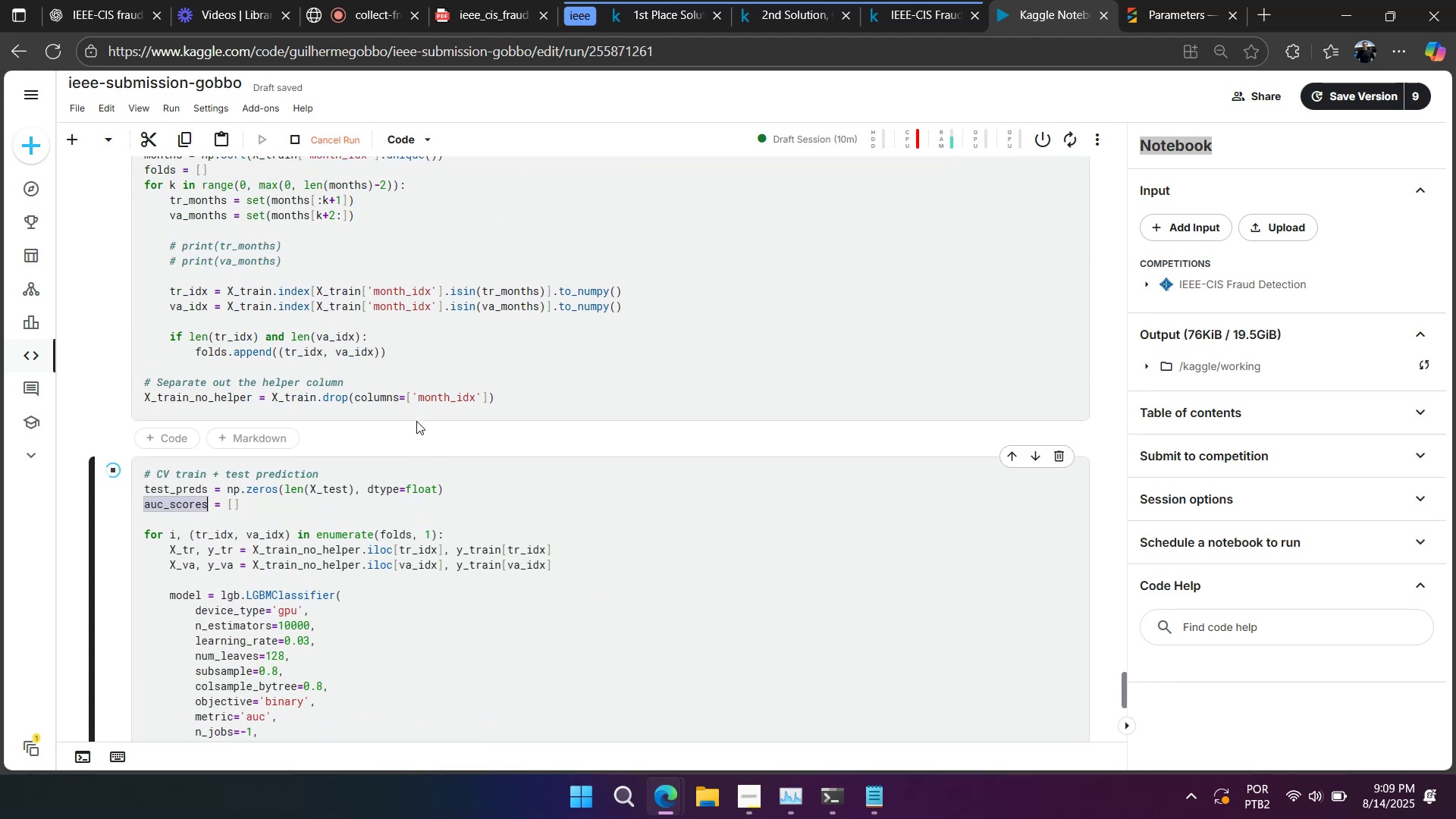 
scroll: coordinate [408, 425], scroll_direction: down, amount: 13.0
 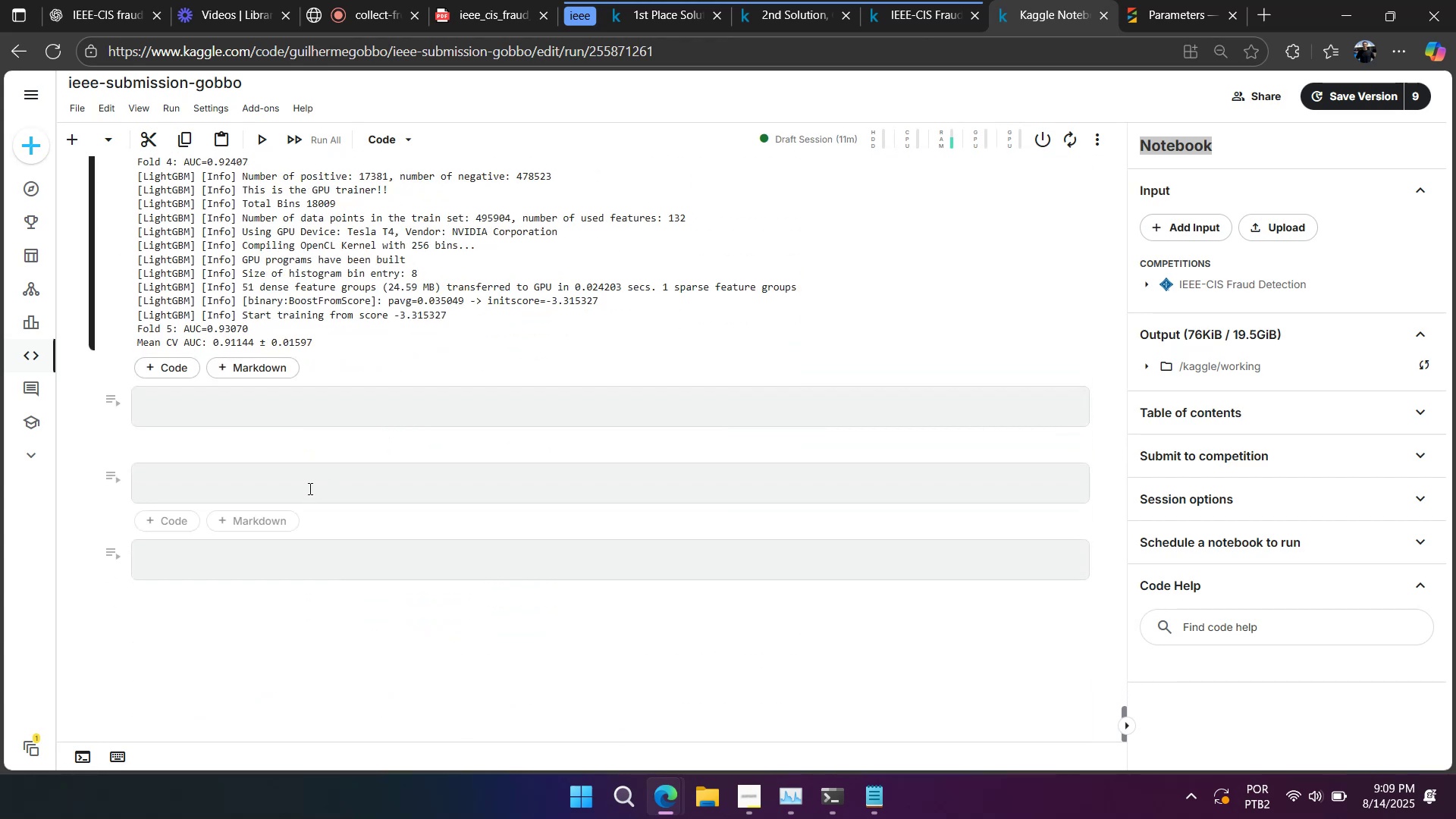 
double_click([309, 480])
 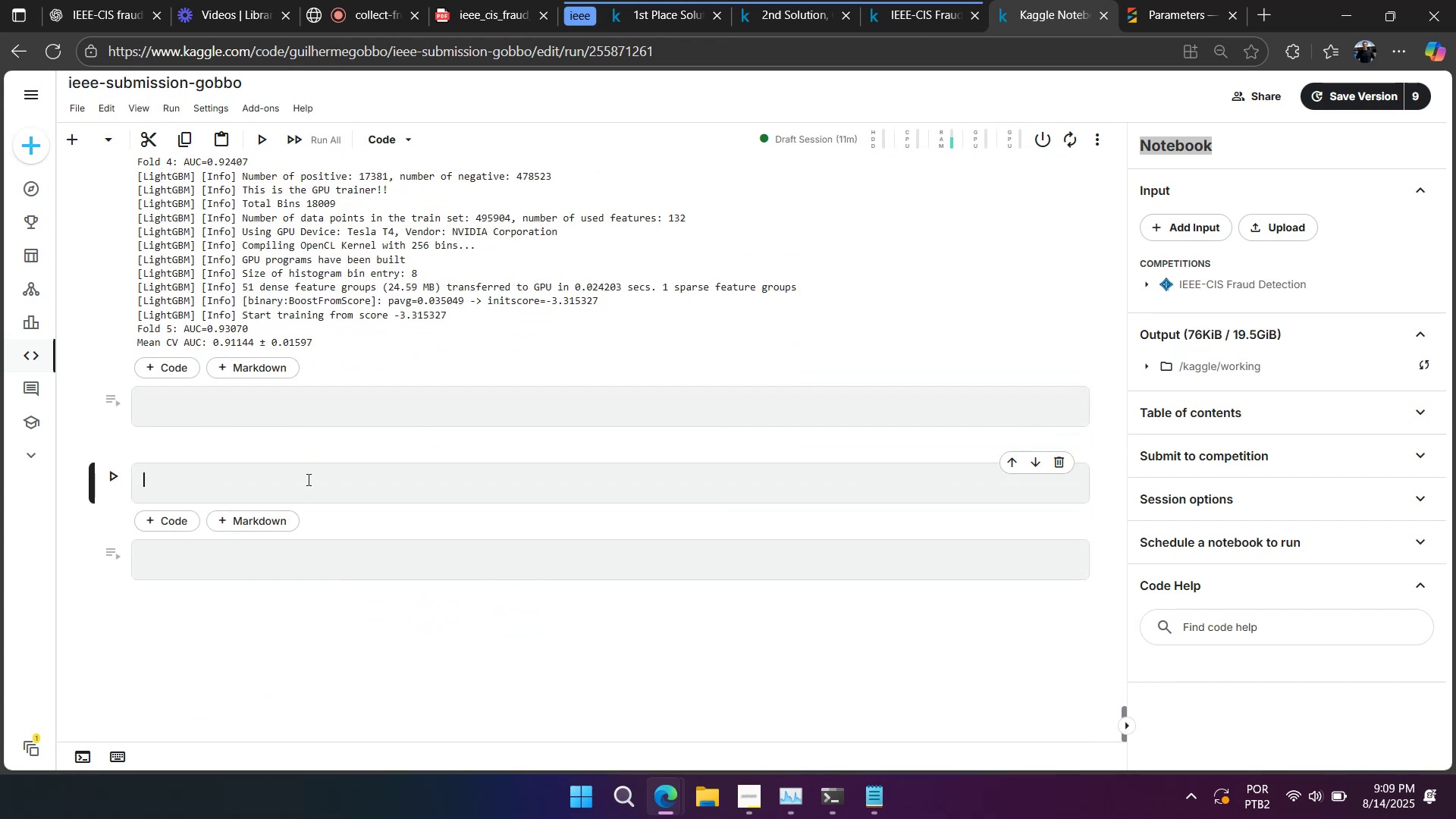 
key(Control+V)
 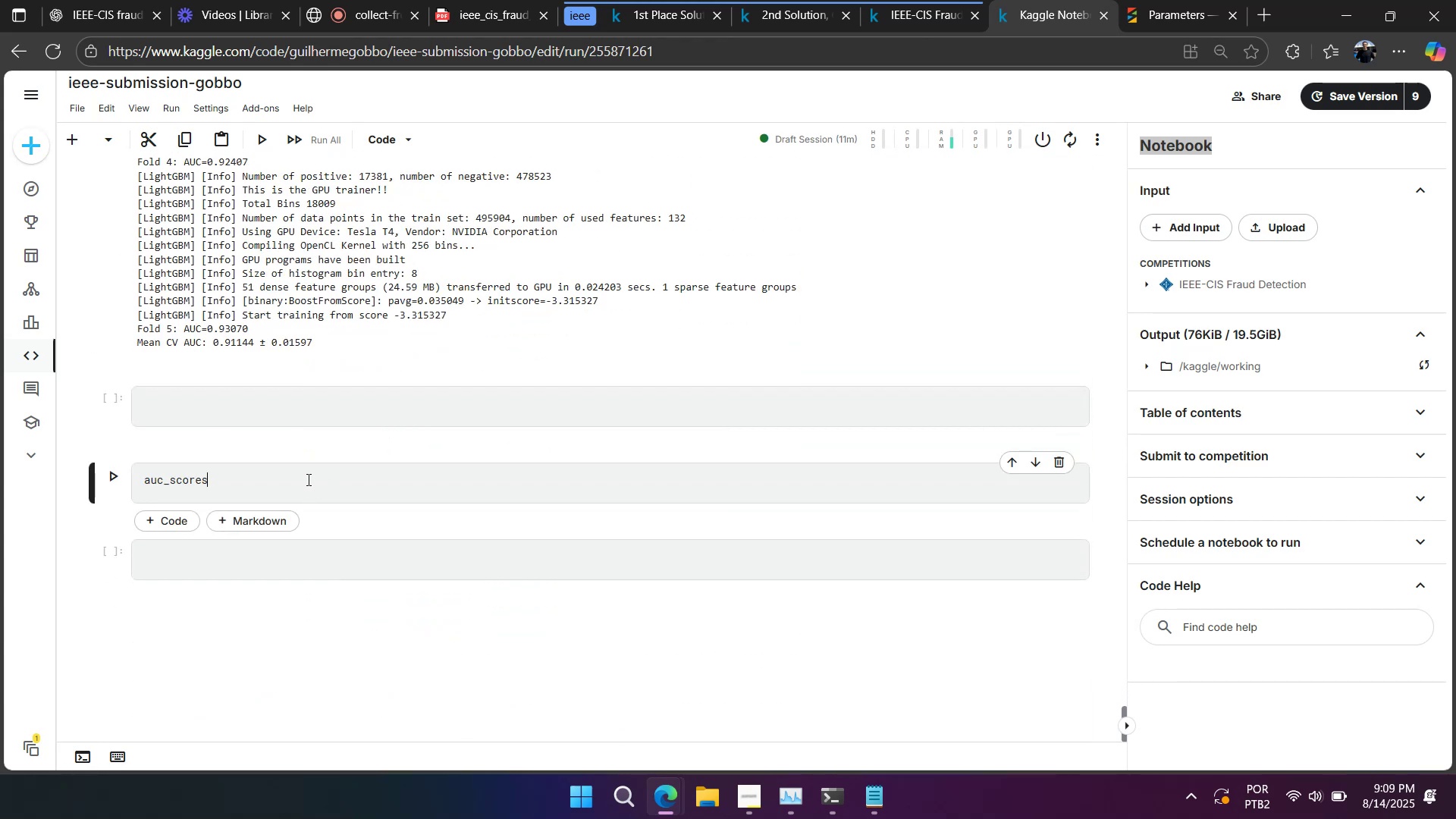 
key(Shift+Enter)
 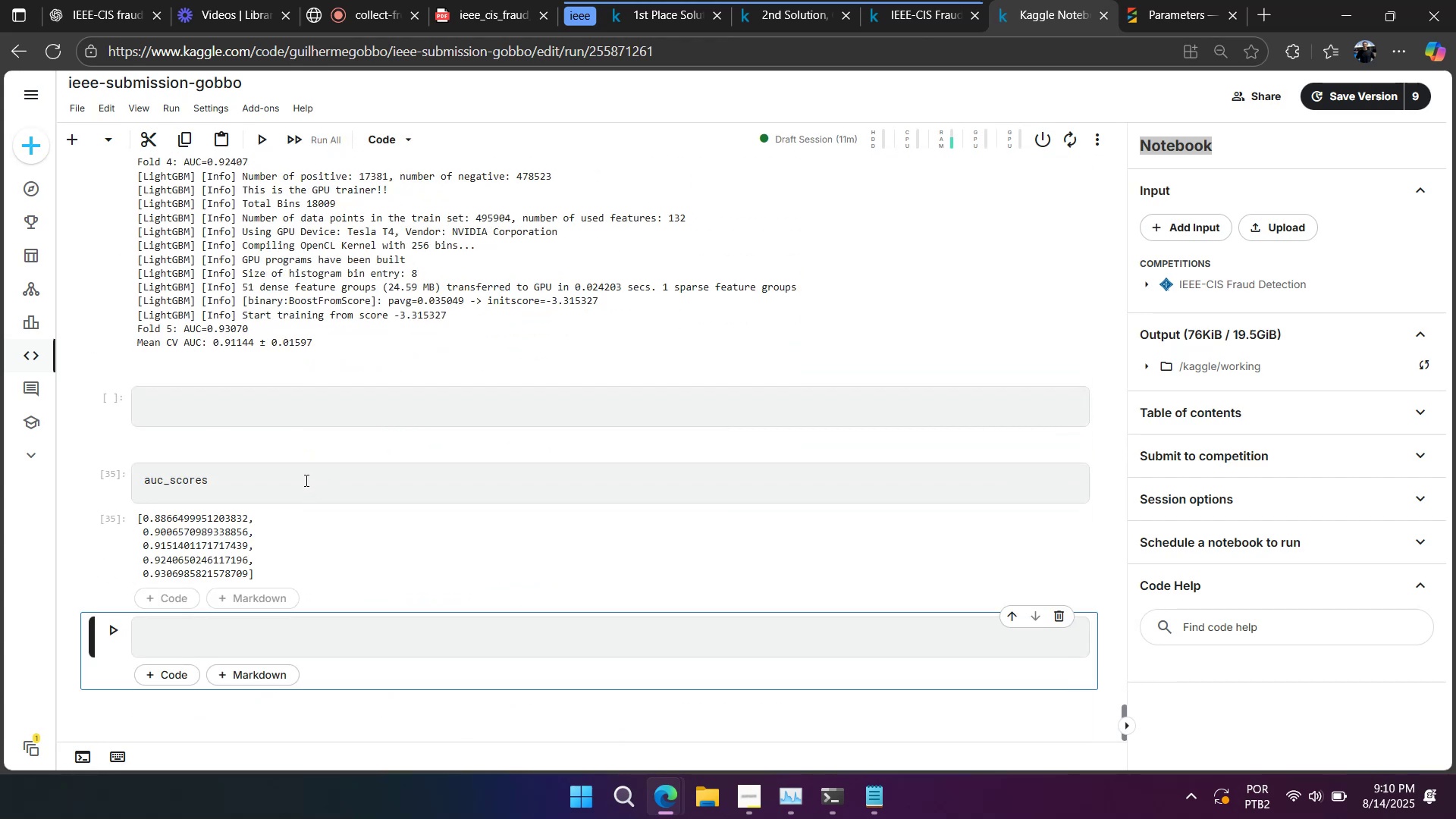 
wait(10.47)
 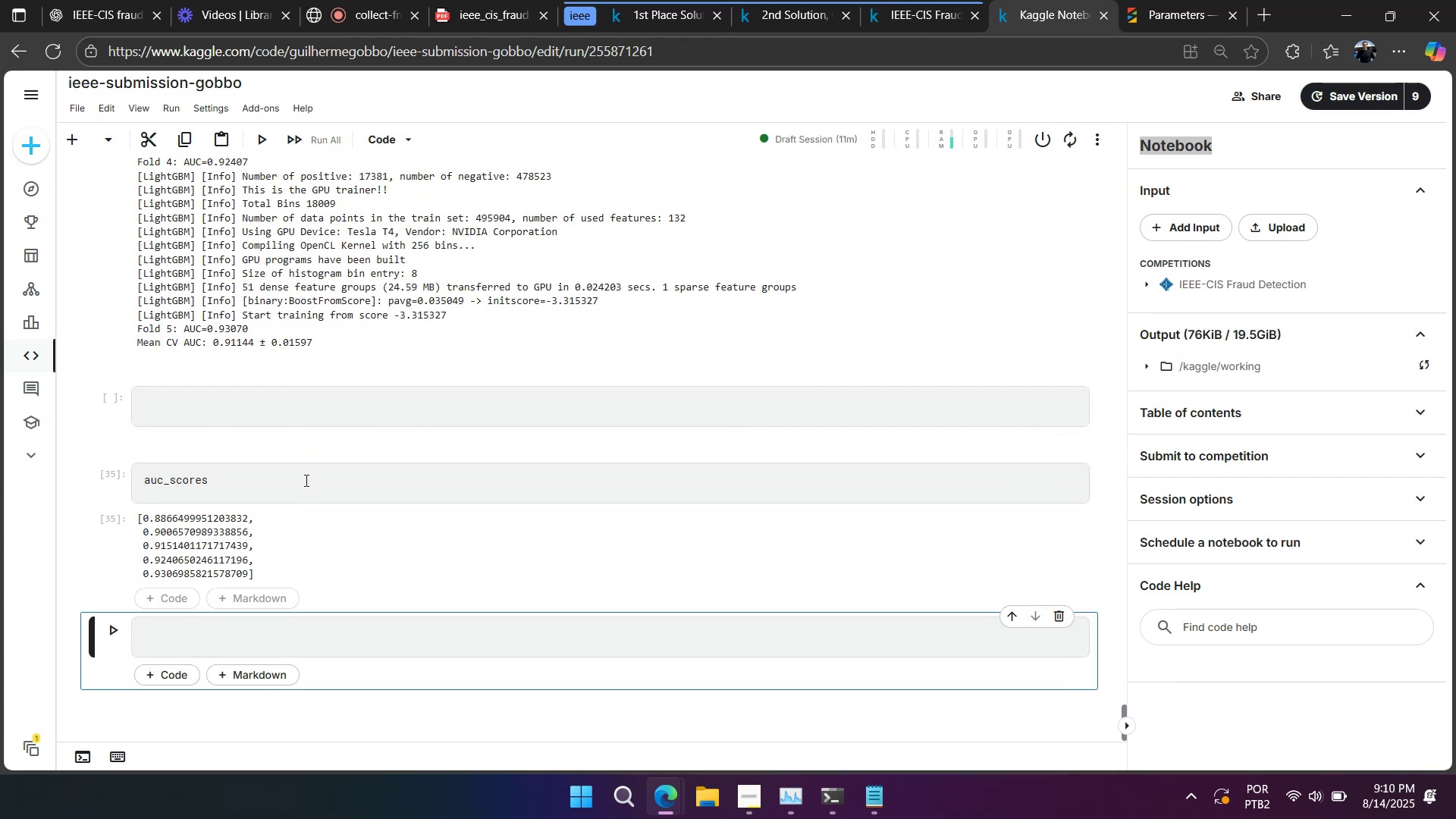 
left_click([225, 478])
 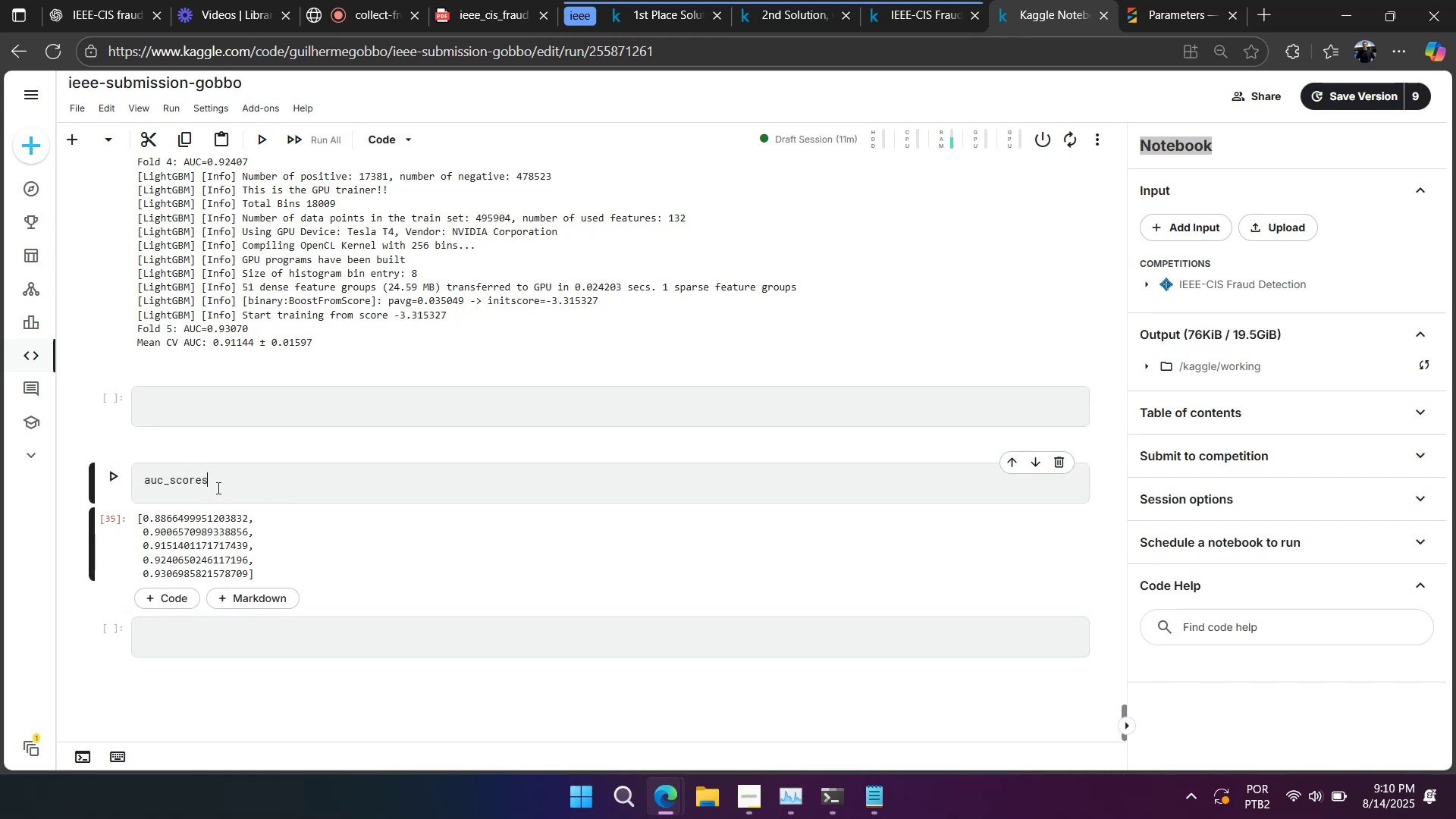 
left_click_drag(start_coordinate=[231, 479], to_coordinate=[98, 482])
 